 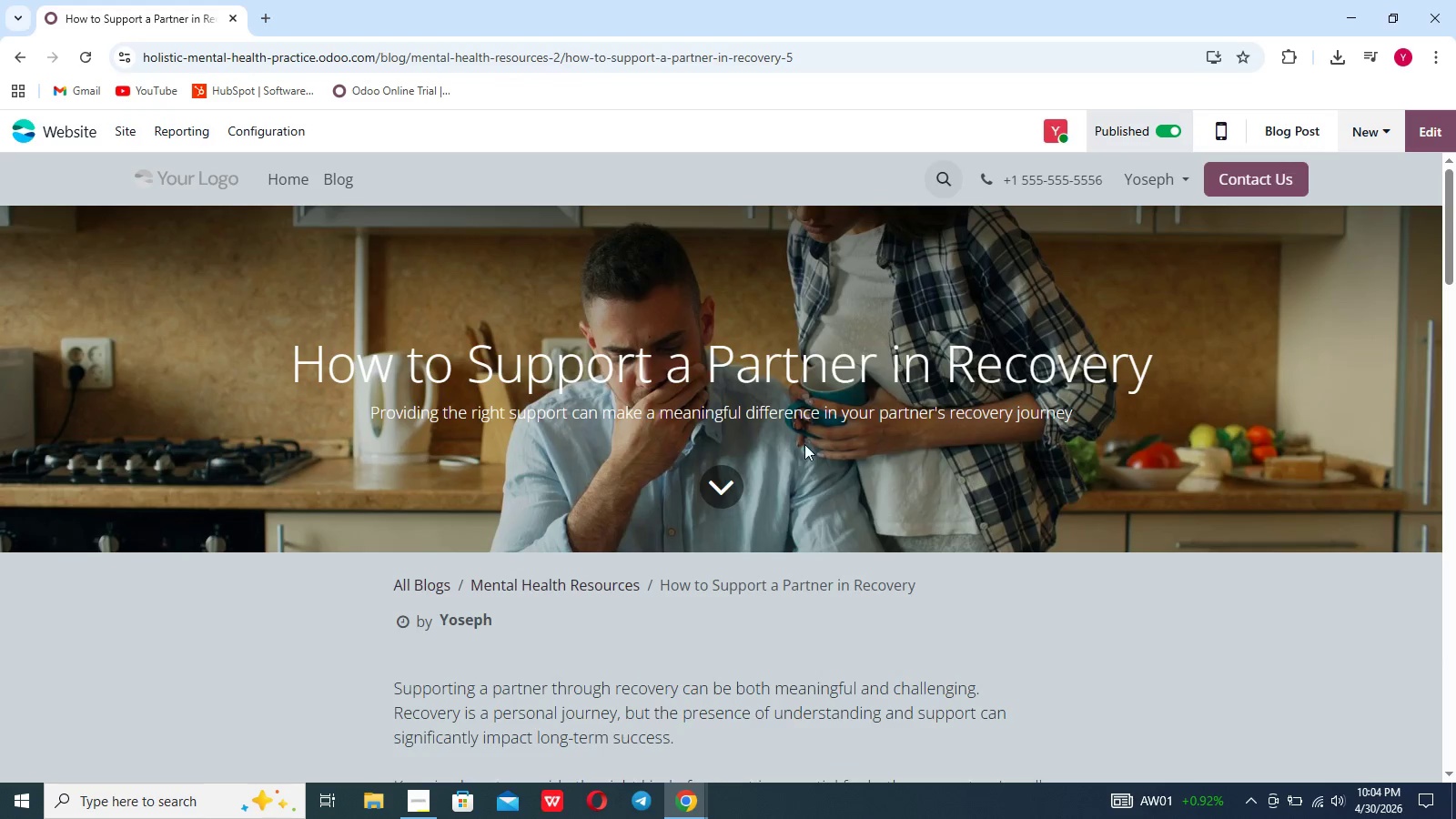 
scroll: coordinate [804, 444], scroll_direction: up, amount: 28.0
 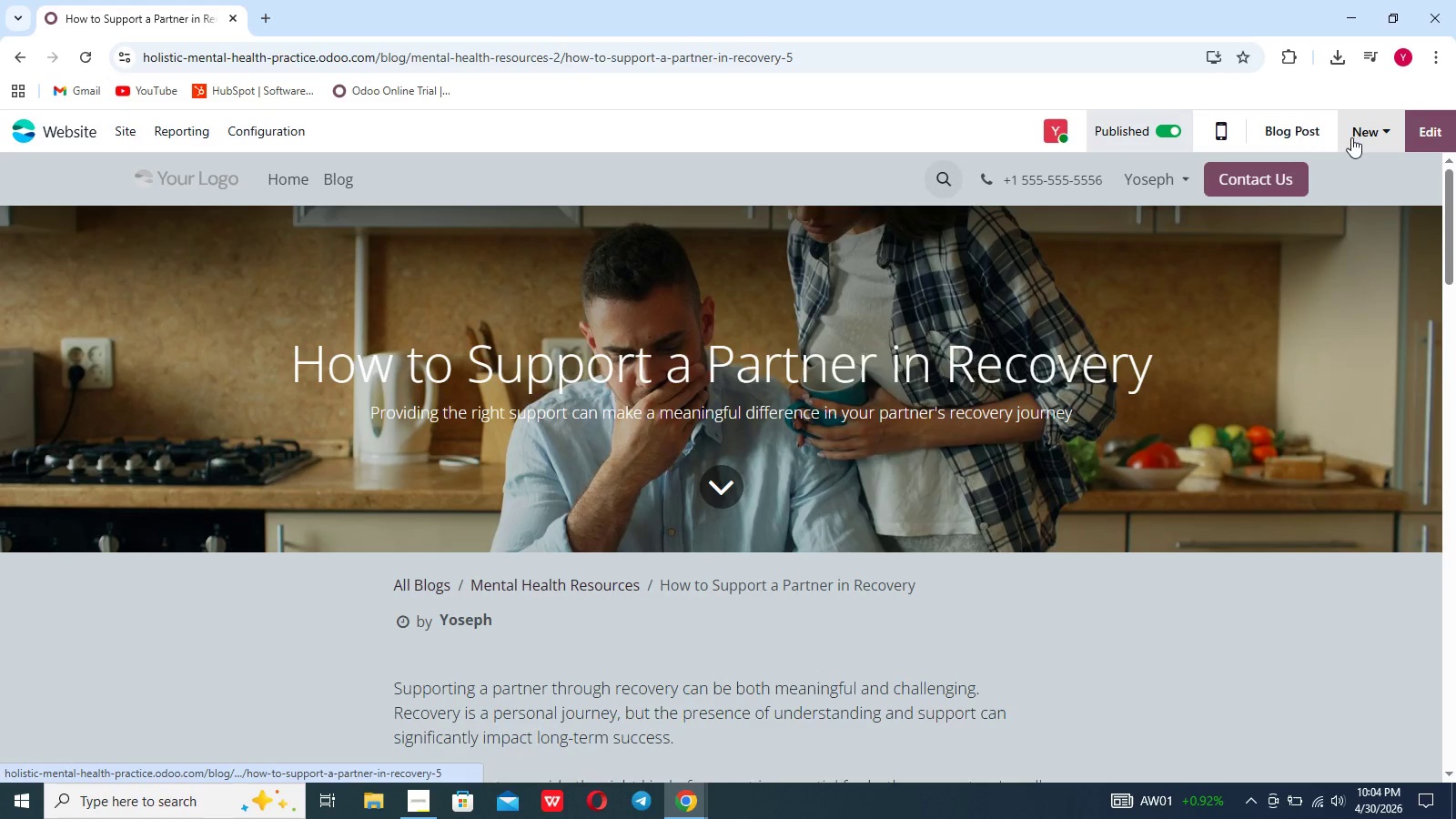 
left_click([1355, 136])
 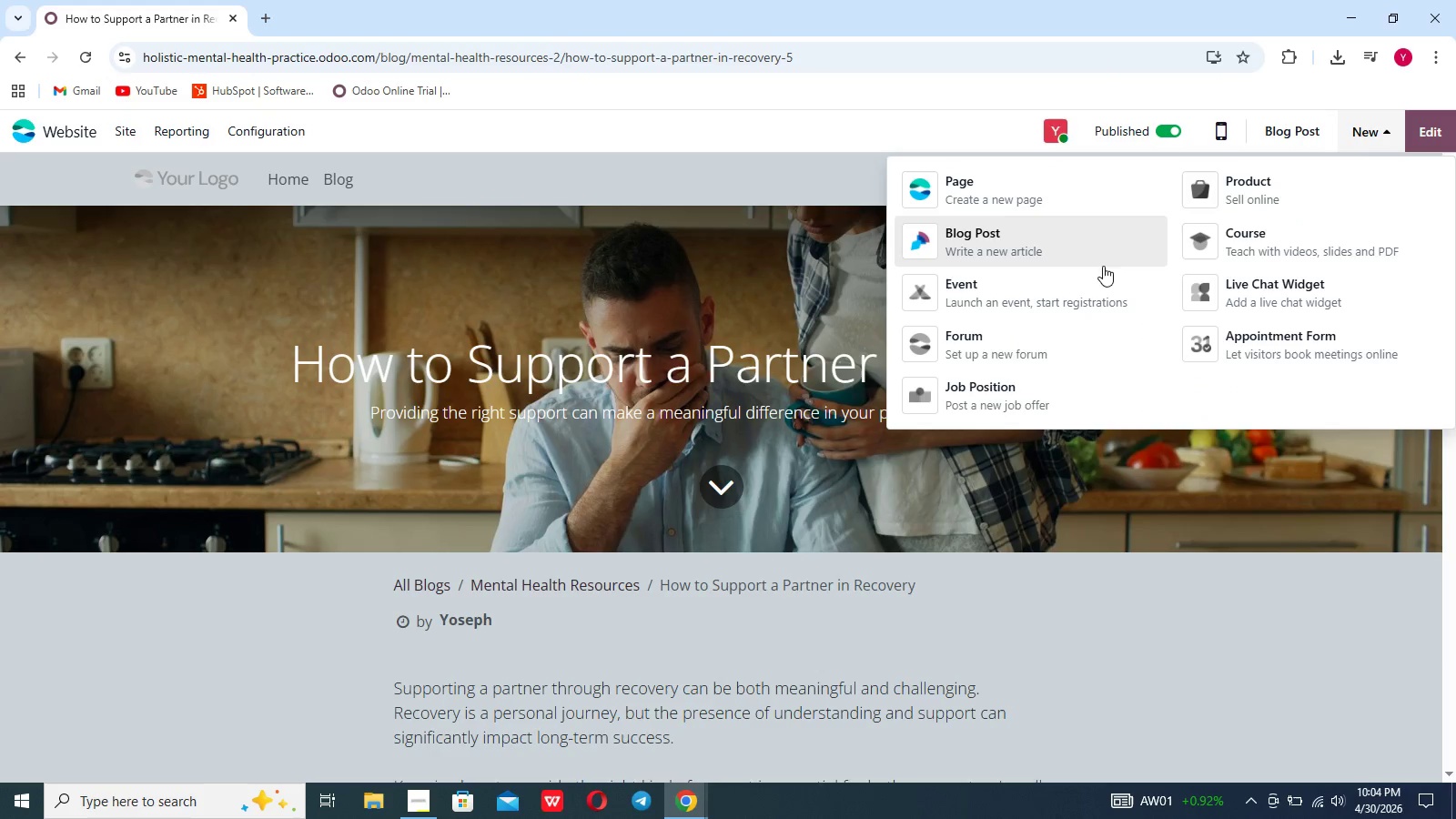 
left_click([1088, 259])
 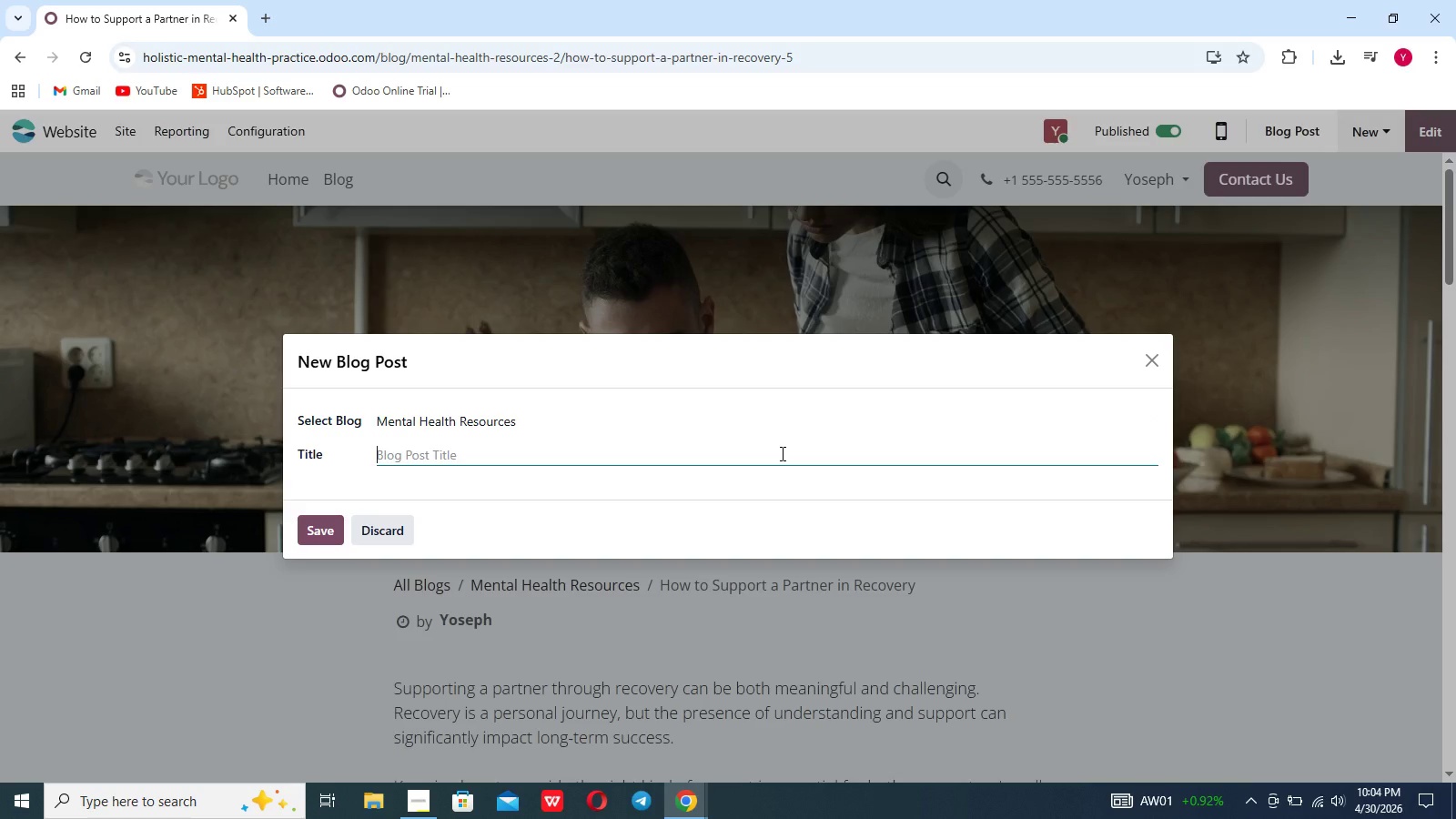 
wait(9.83)
 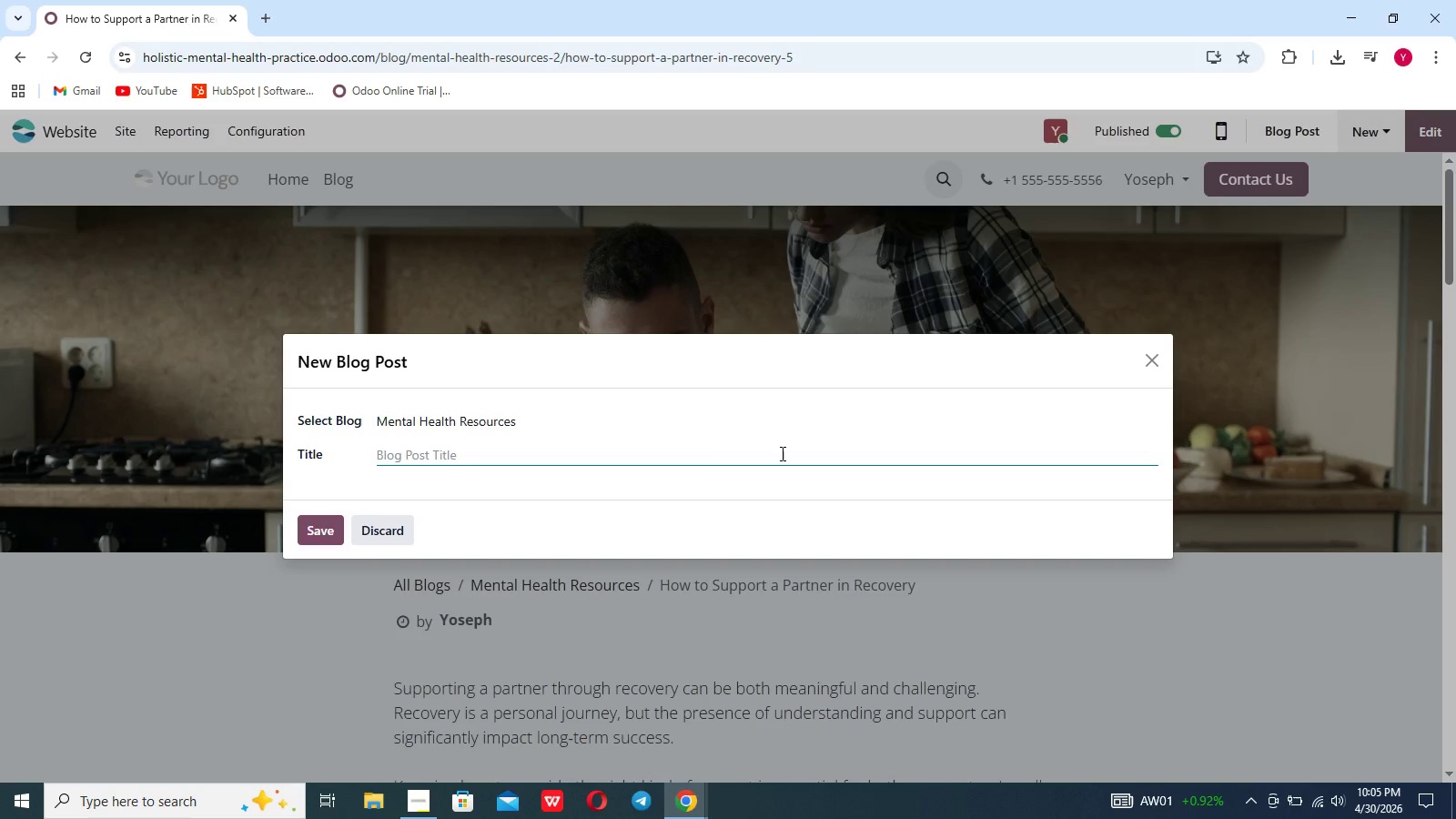 
type(Whe )
key(Backspace)
type(n to Seek Professui)
key(Backspace)
key(Backspace)
type(ional therapy)
 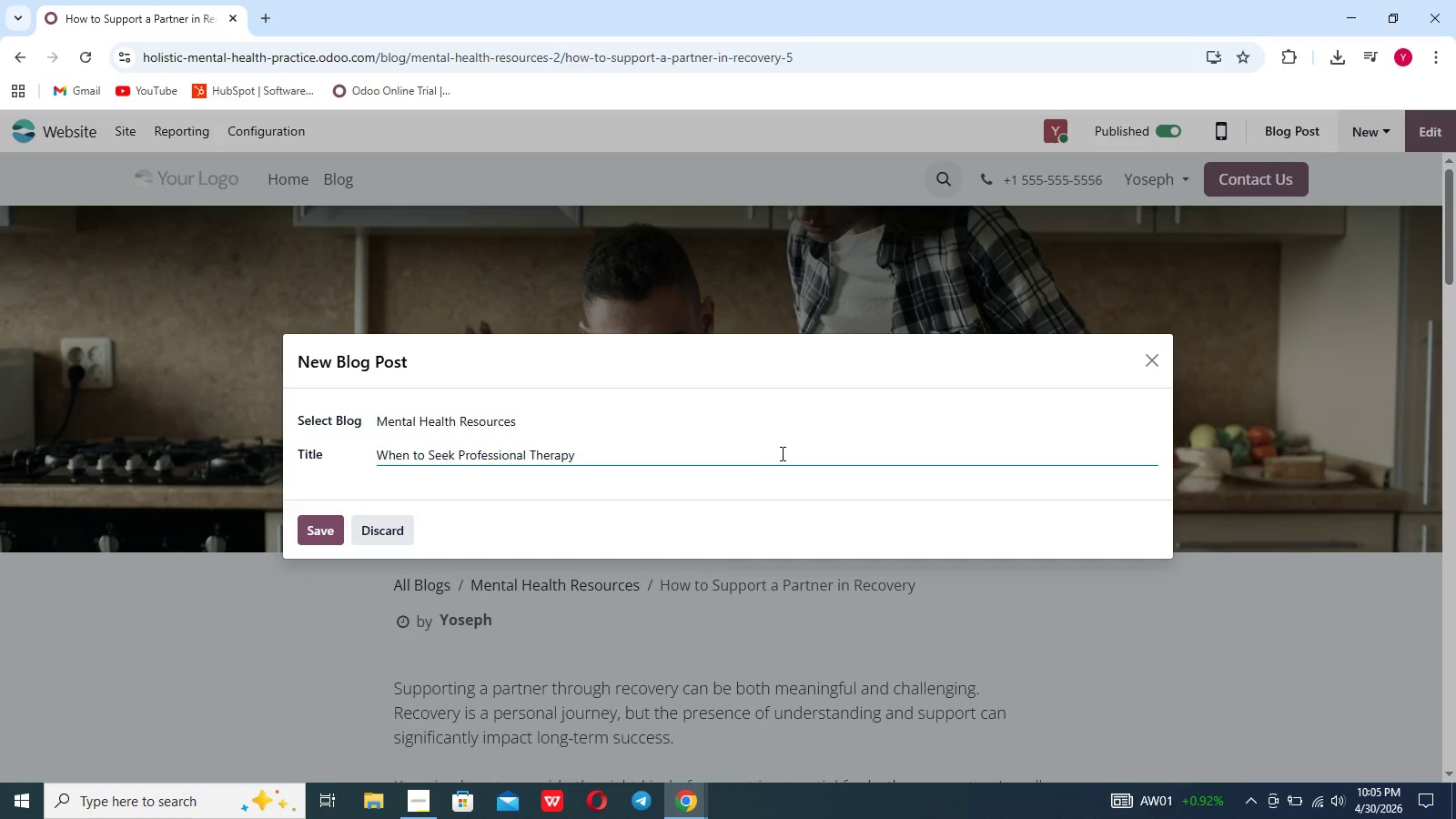 
left_click([326, 529])
 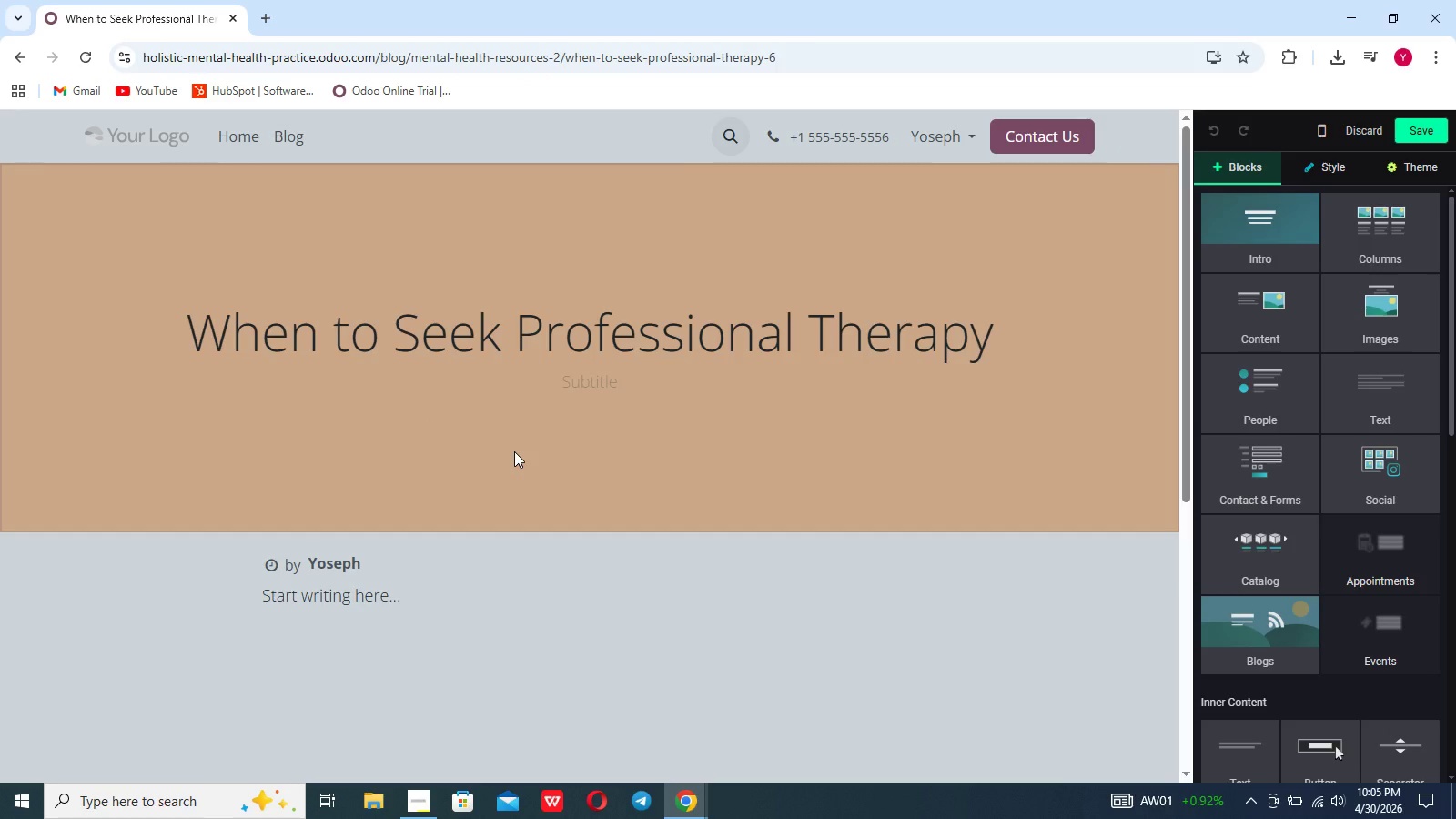 
wait(5.72)
 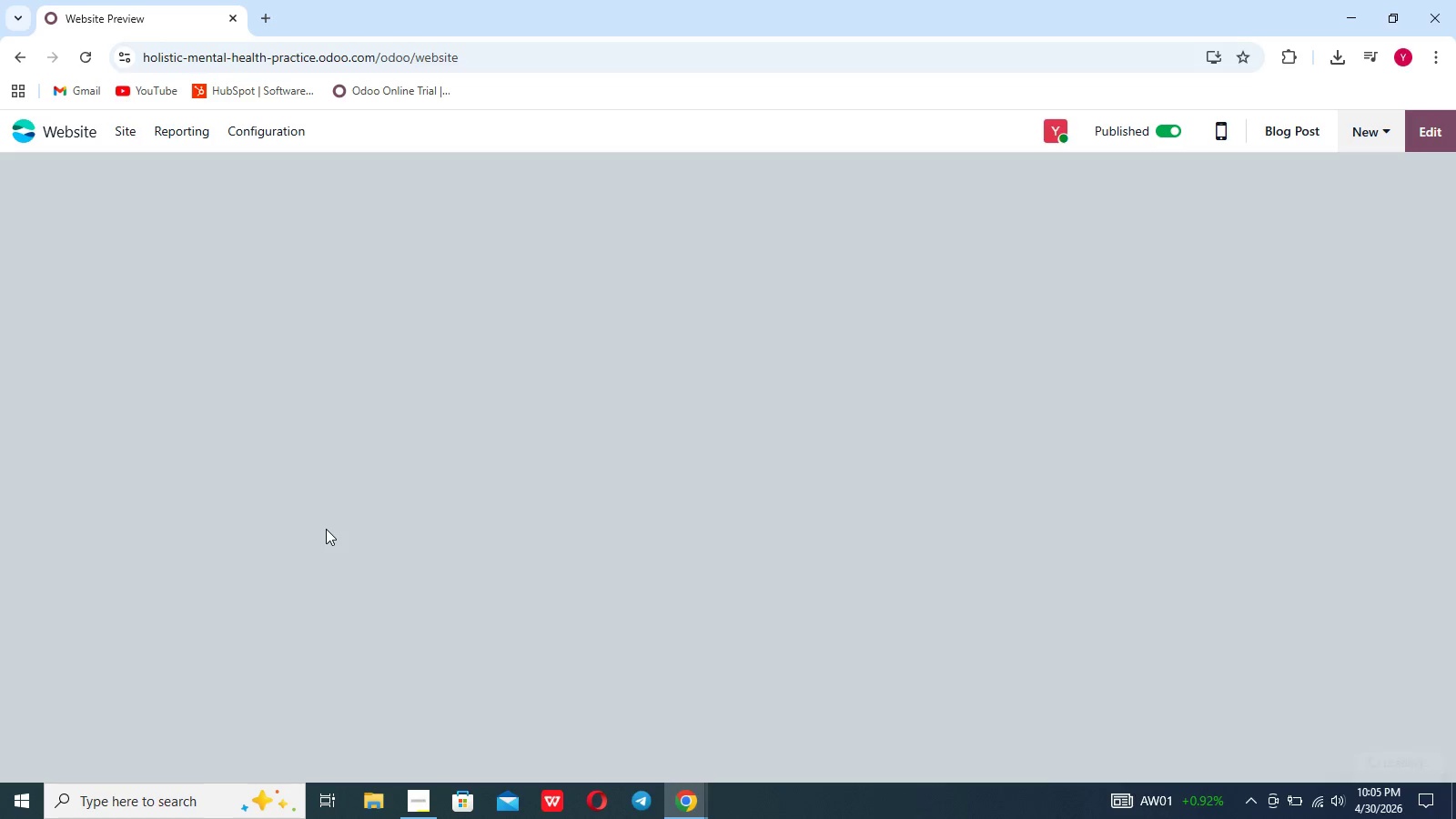 
left_click([571, 379])
 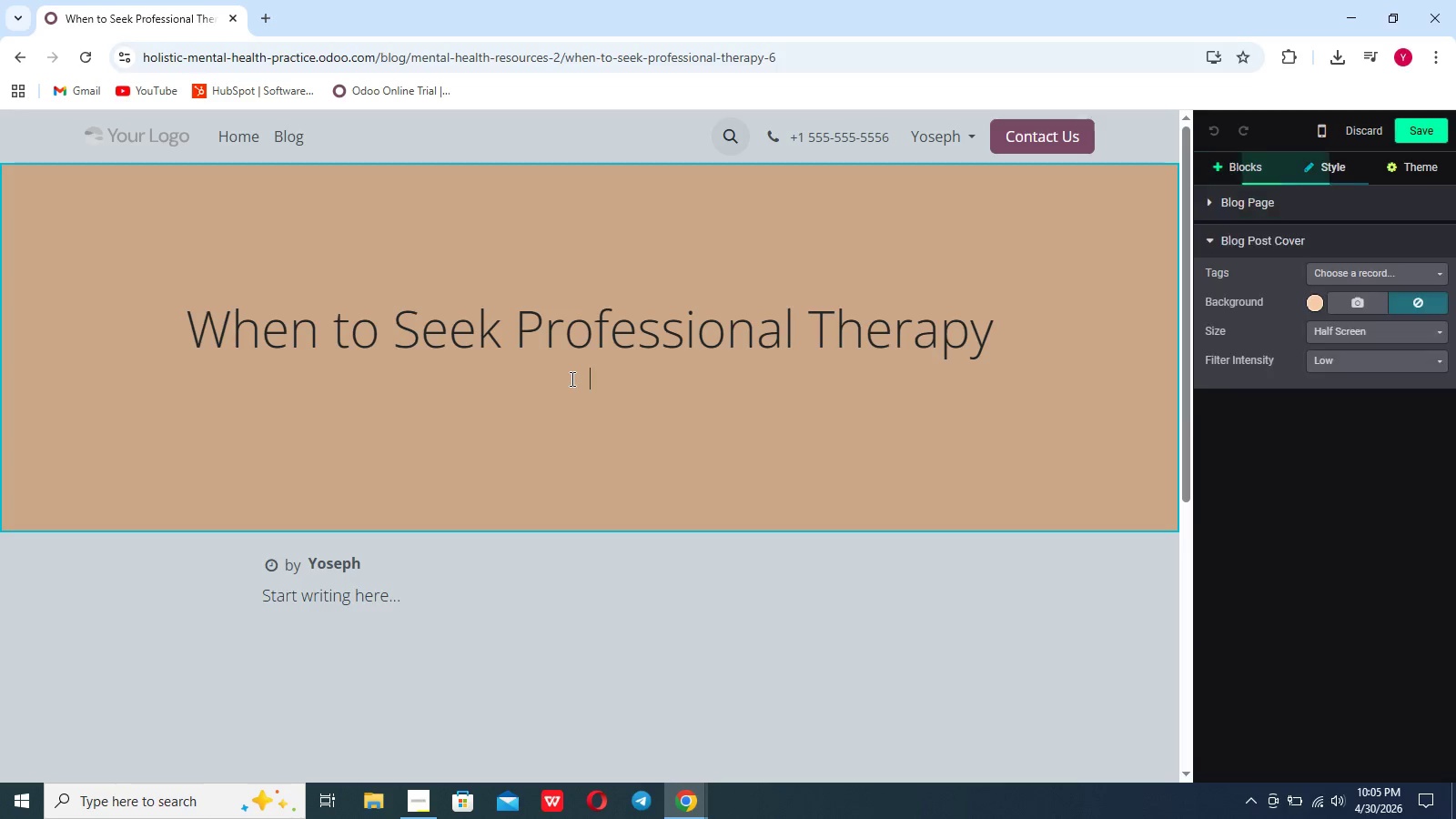 
type(Reco)
 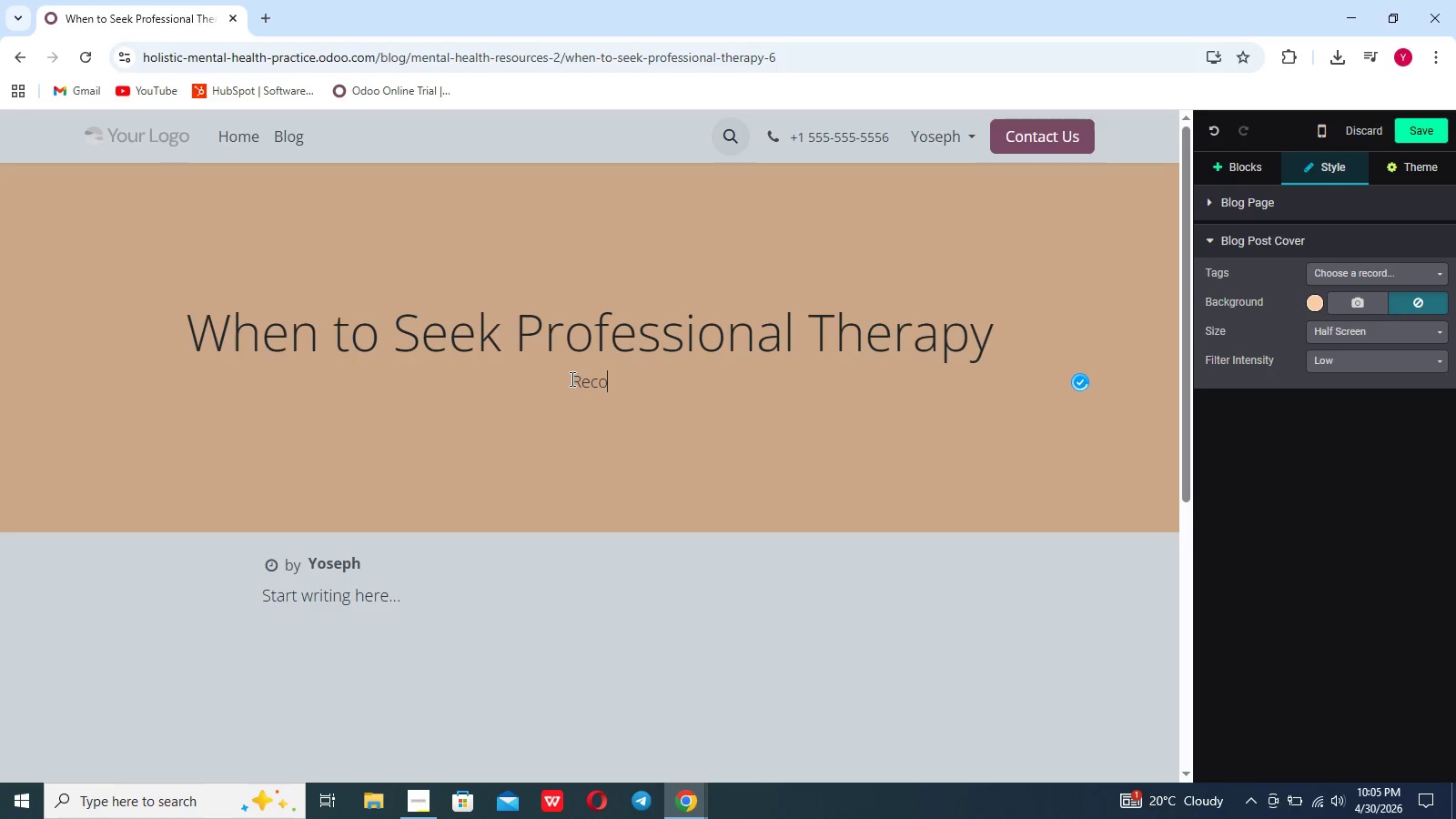 
type(gnizing when you need support is the firts)
key(Backspace)
key(Backspace)
type(st step toward better mantal)
 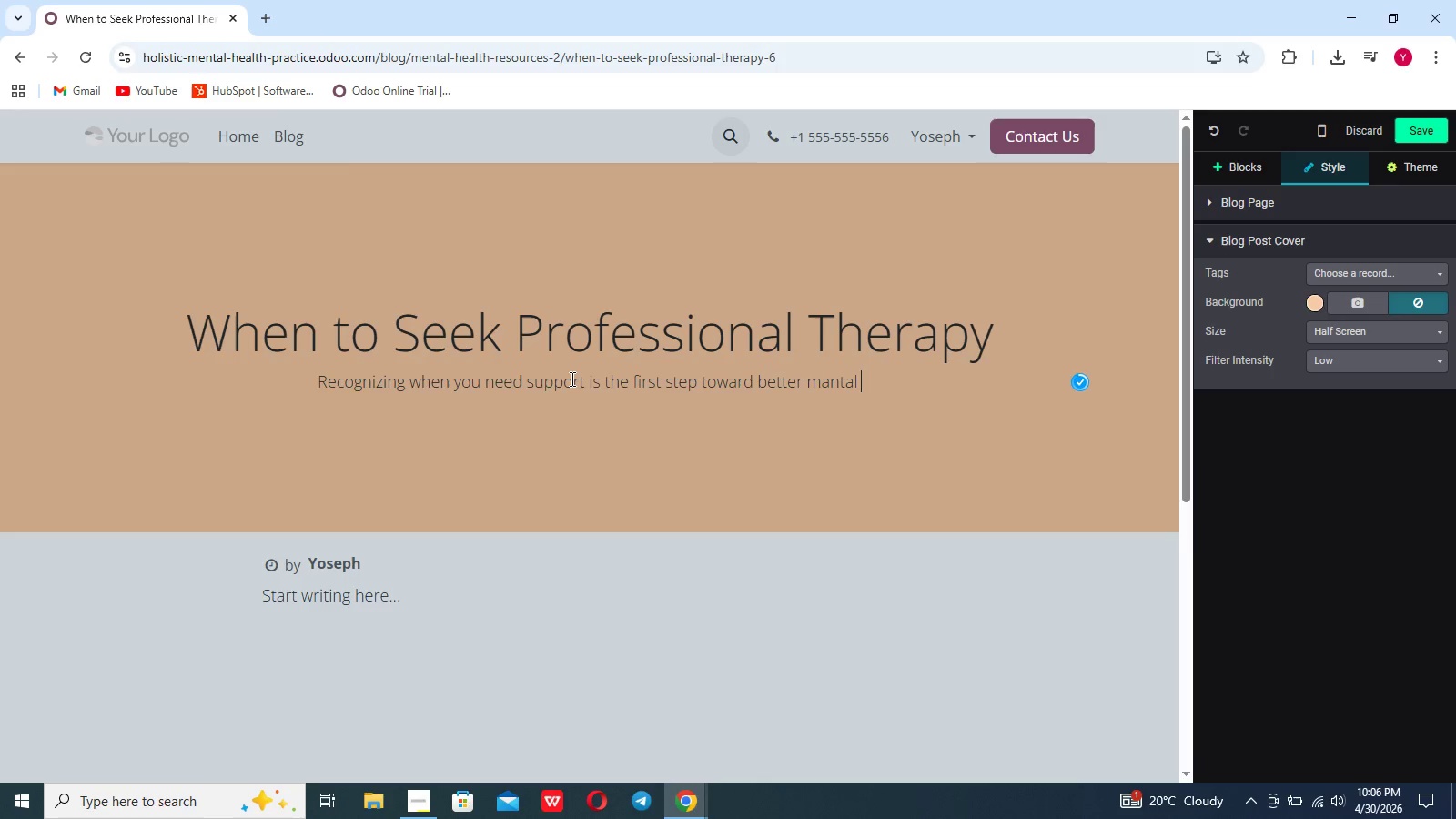 
scroll: coordinate [571, 379], scroll_direction: up, amount: 14.0
 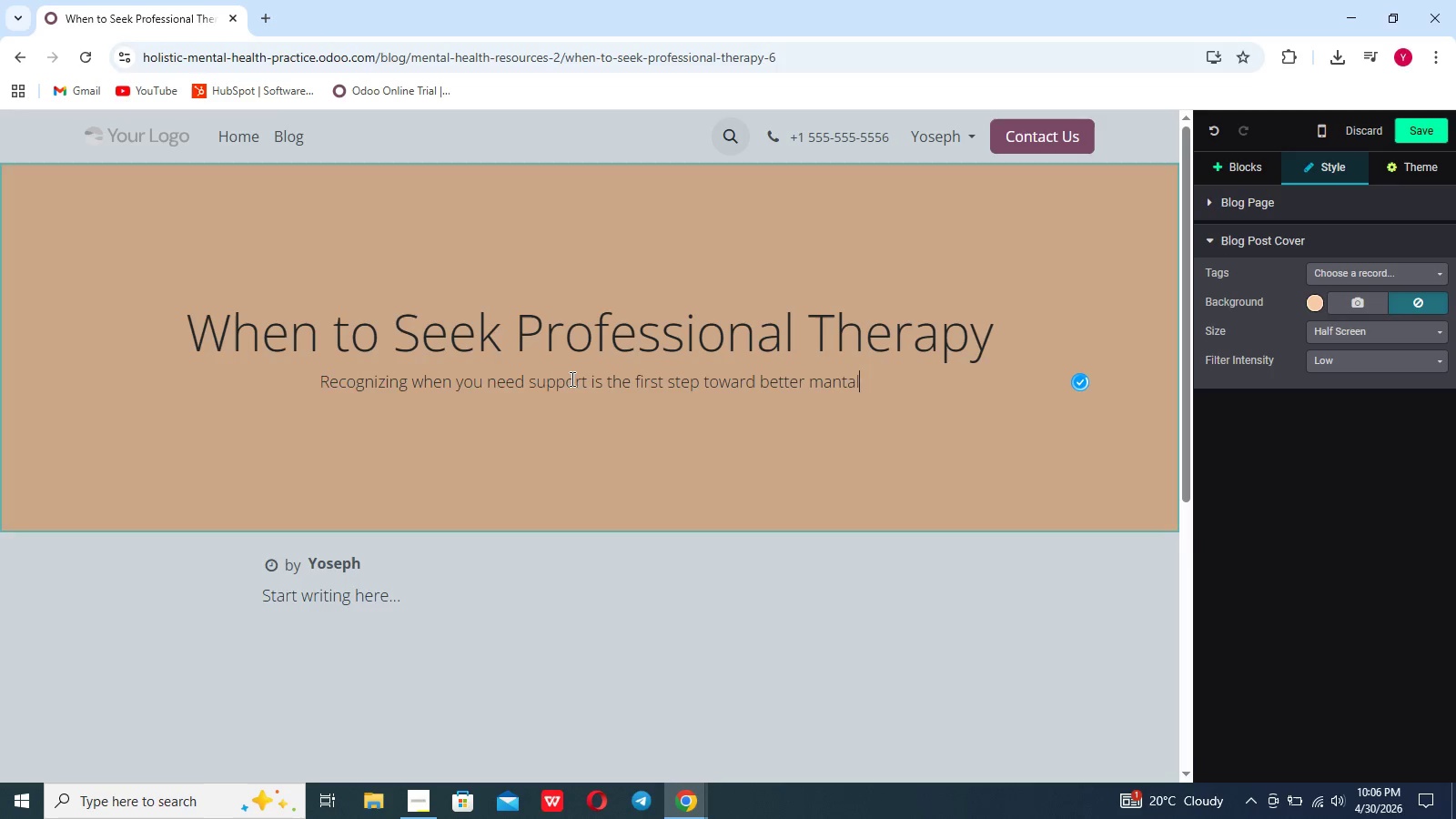 
type( health)
 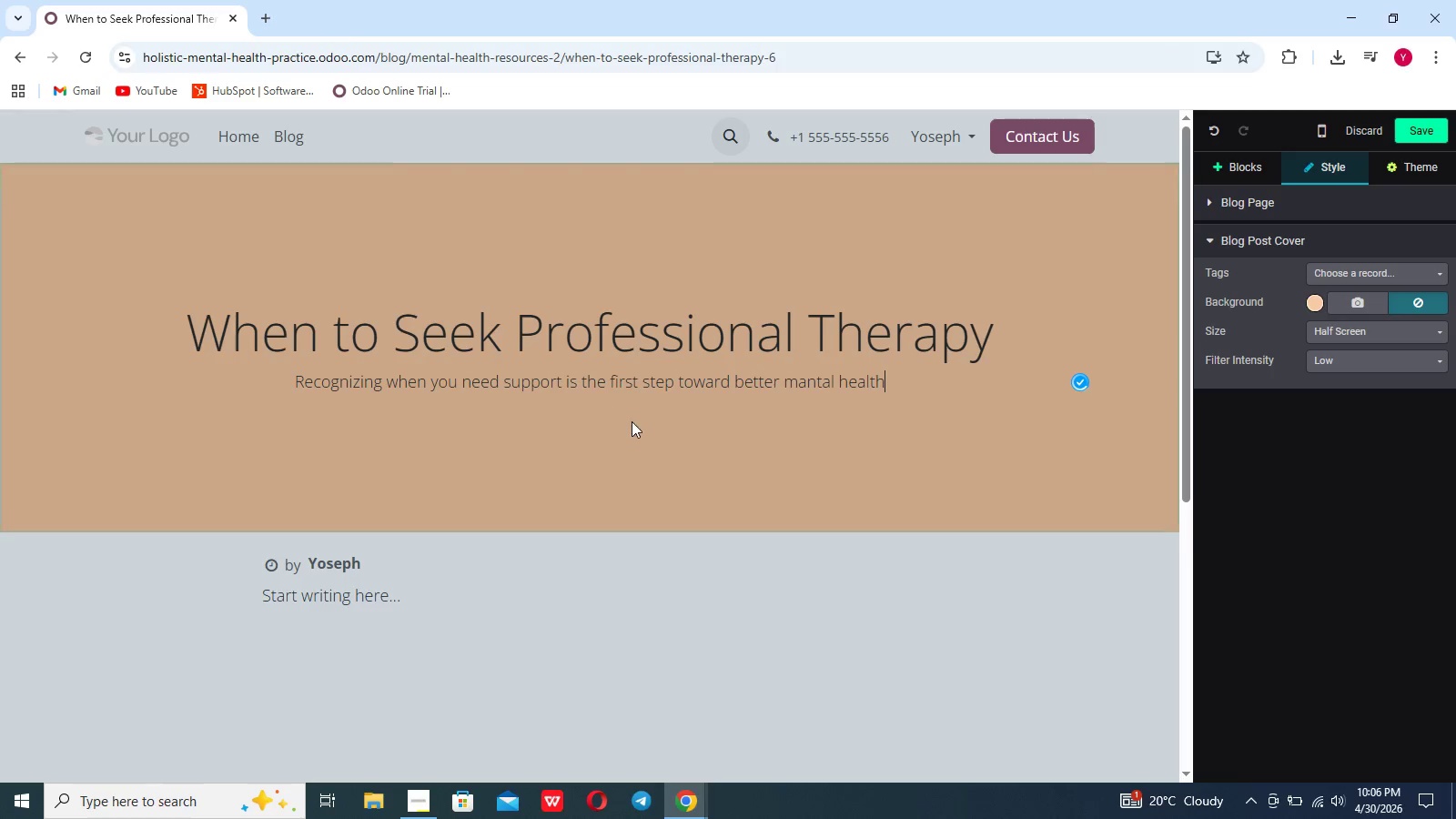 
left_click([640, 437])
 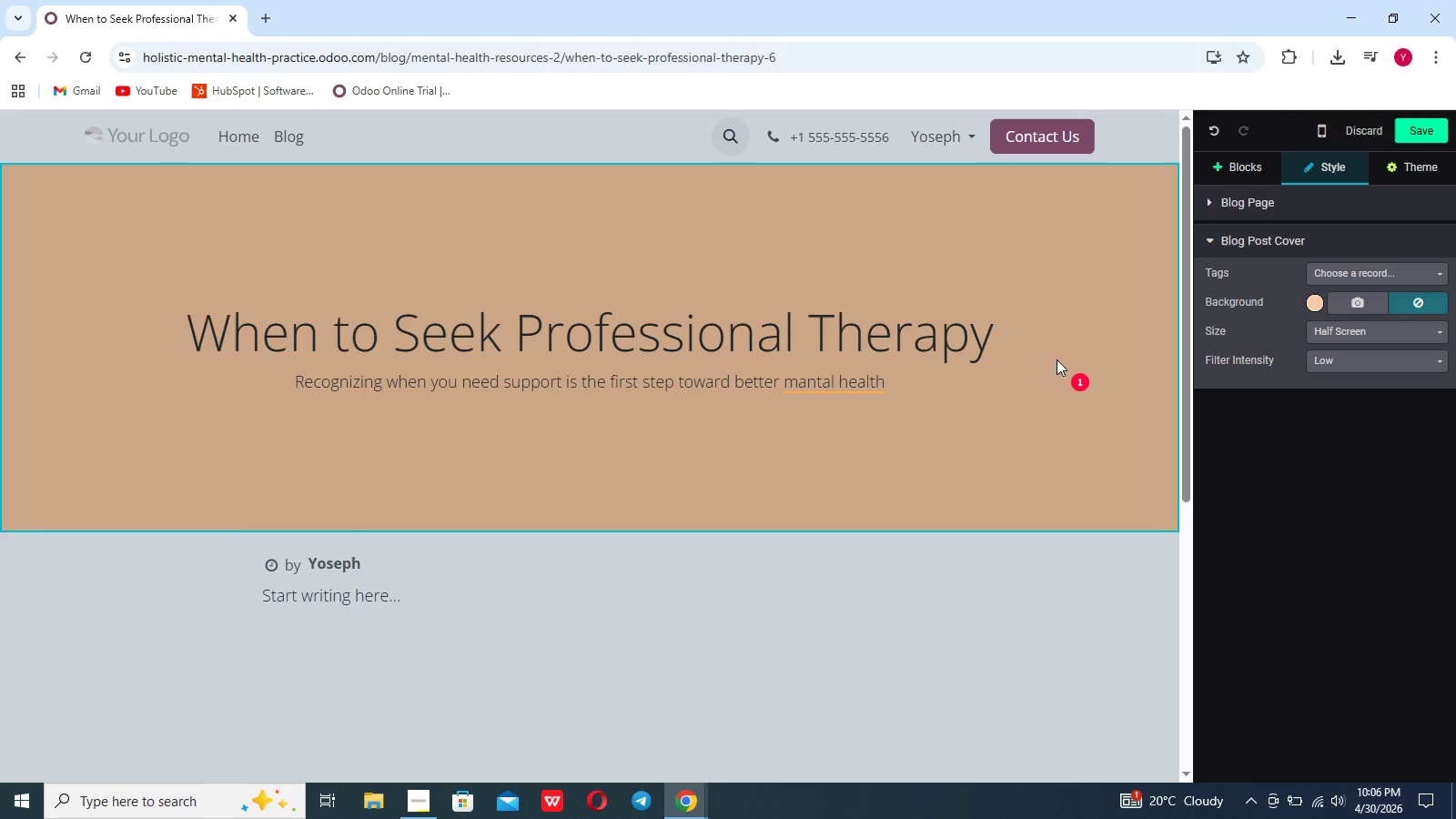 
left_click([905, 386])
 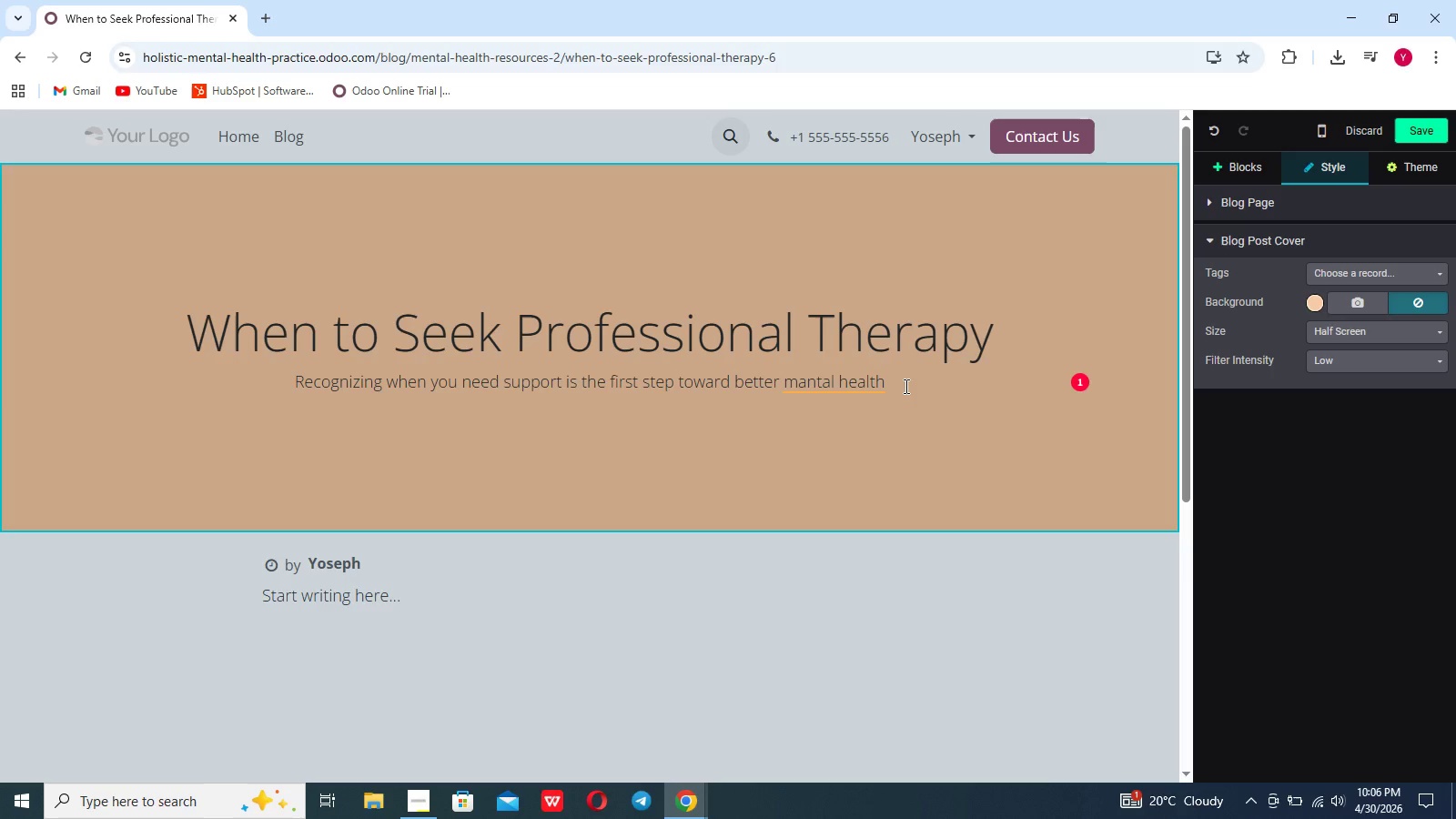 
key(Period)
 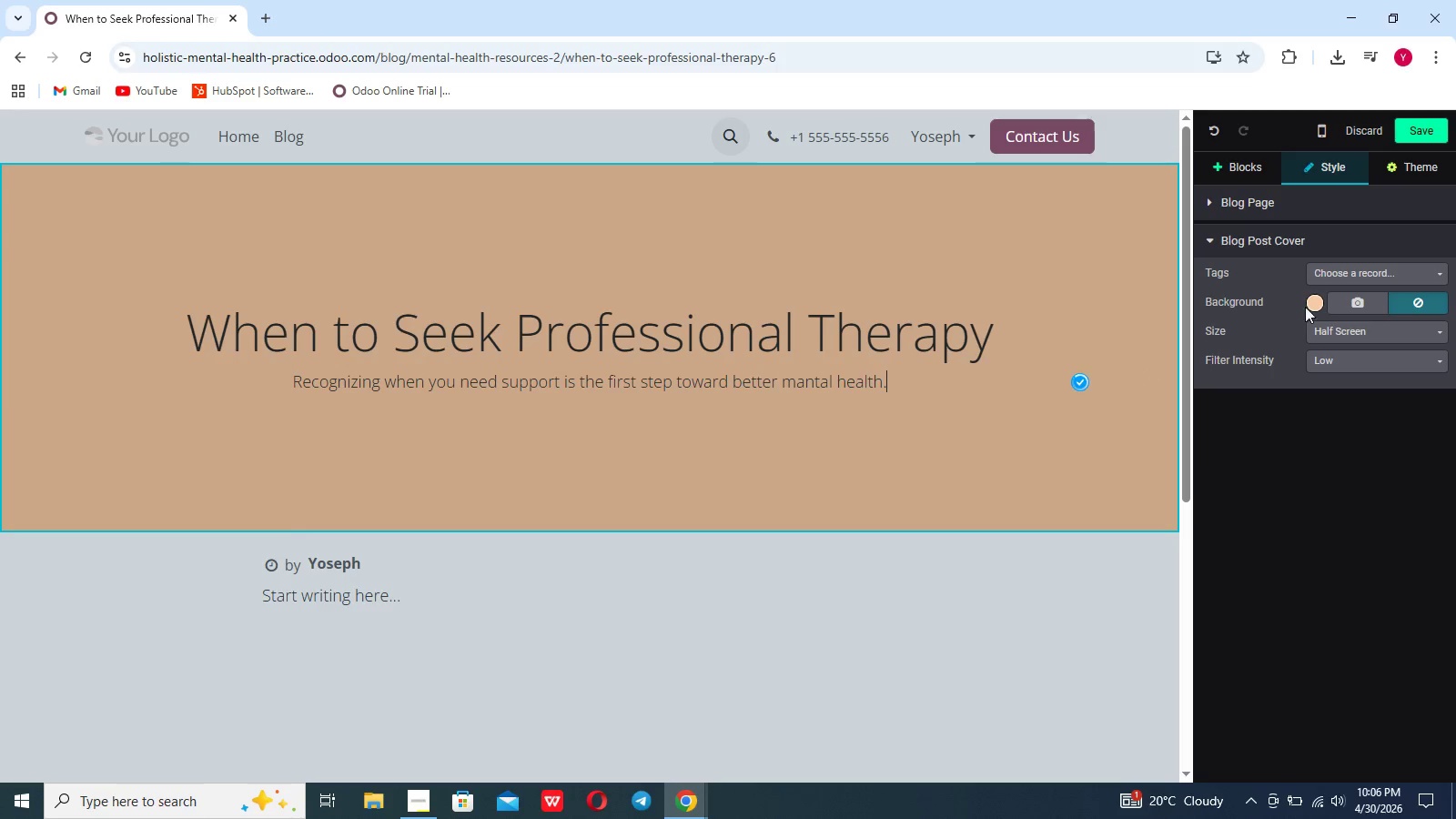 
left_click([1350, 299])
 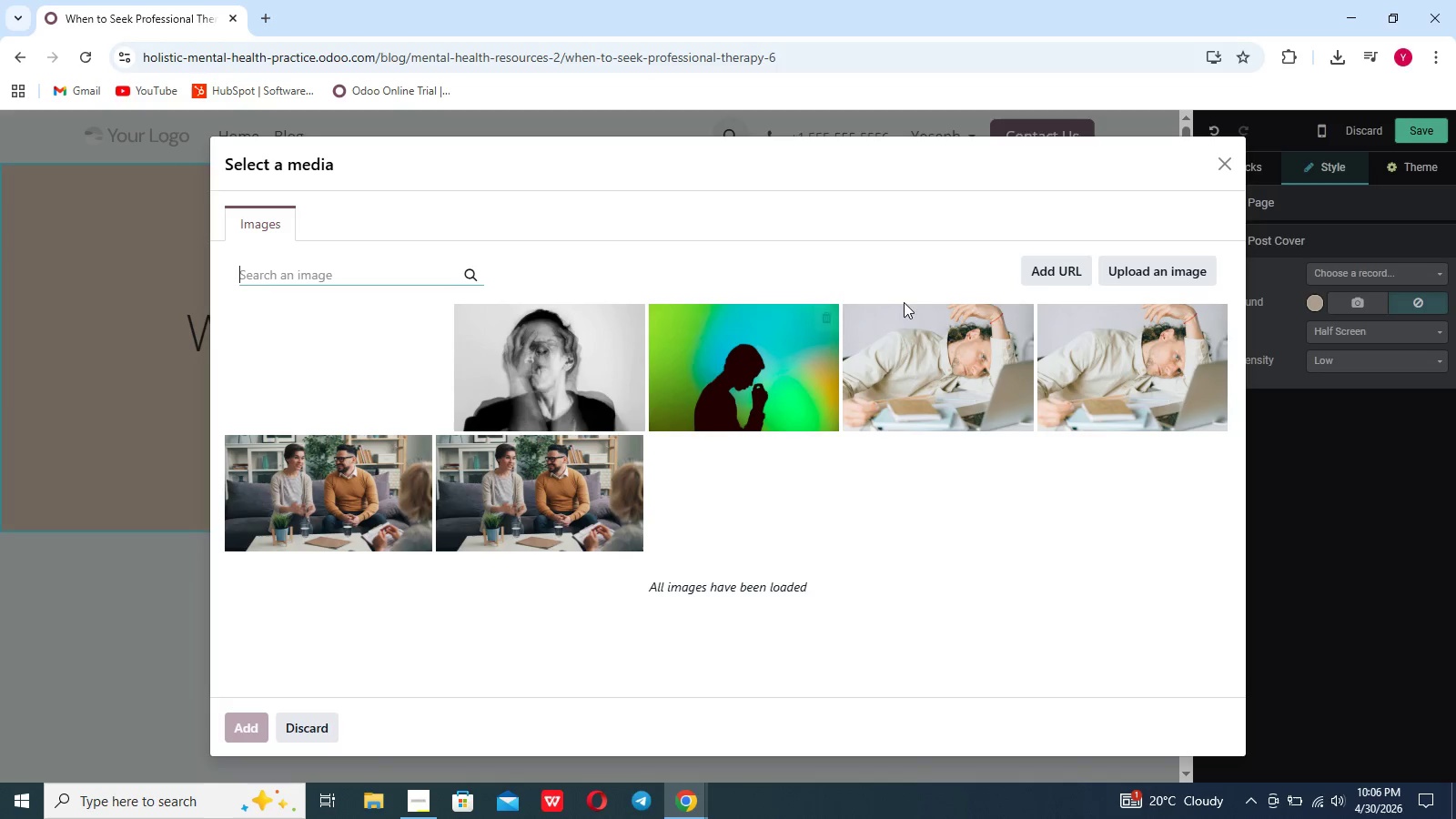 
left_click([1138, 276])
 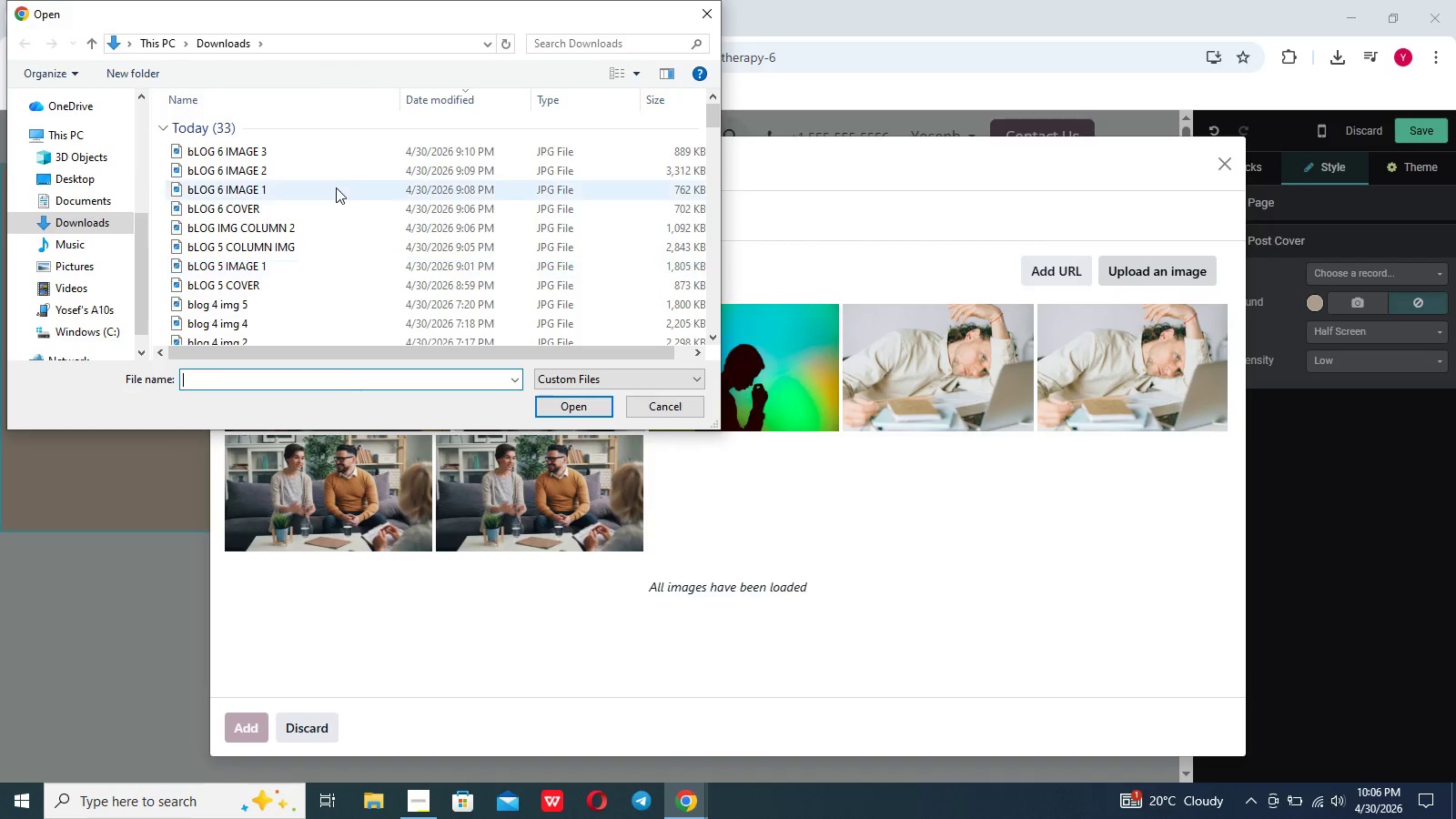 
left_click([335, 207])
 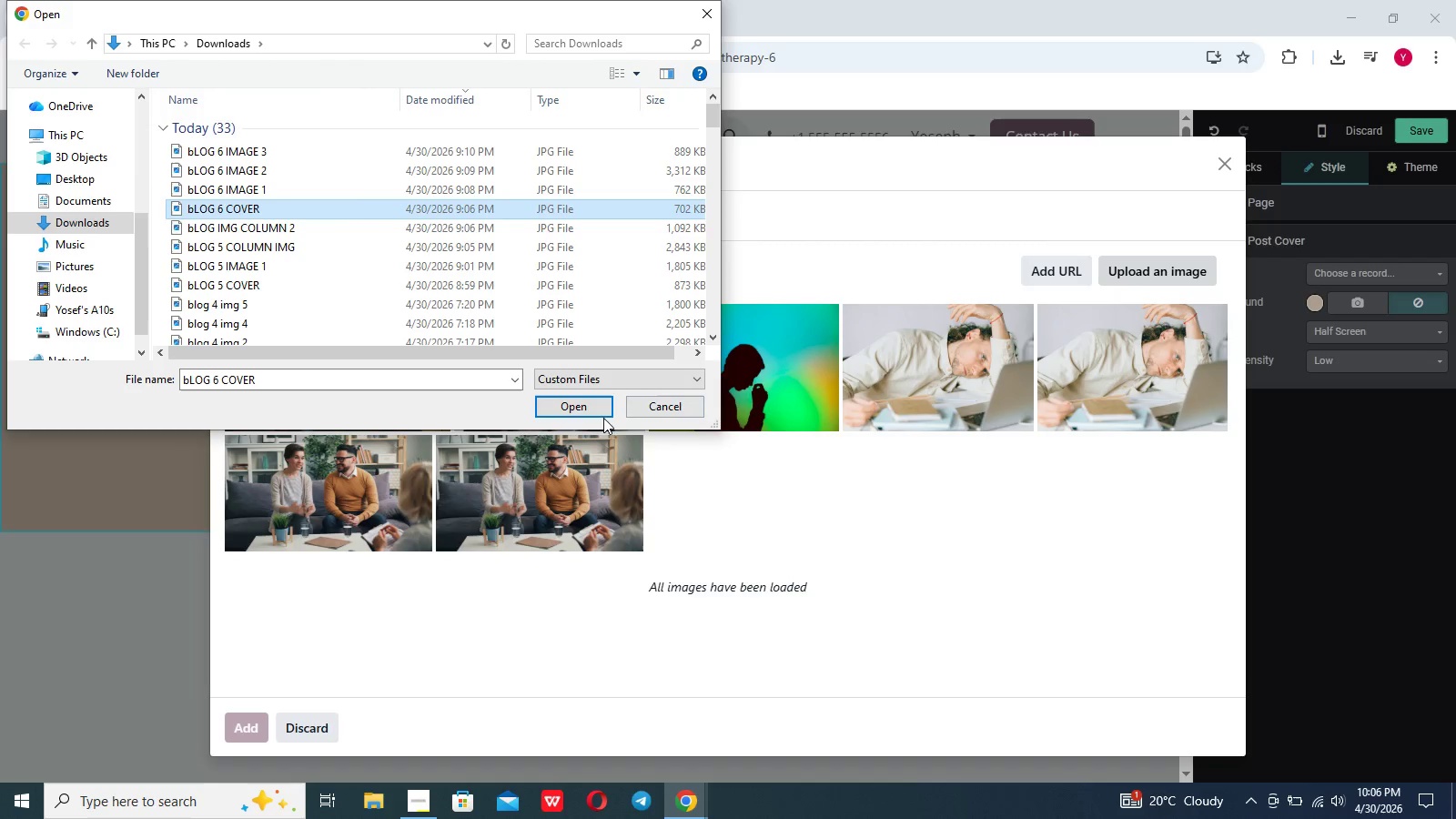 
left_click([596, 406])
 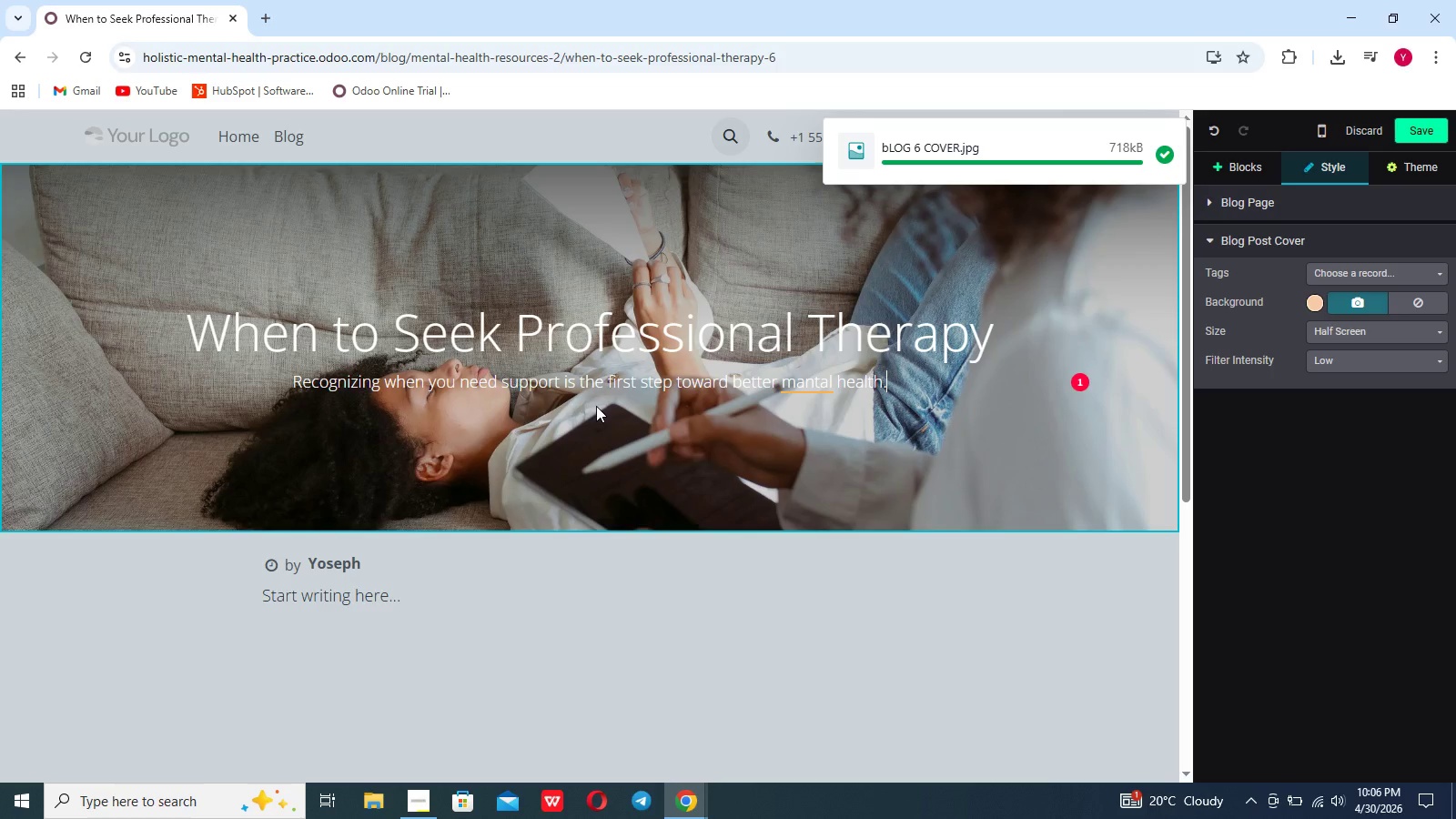 
wait(30.88)
 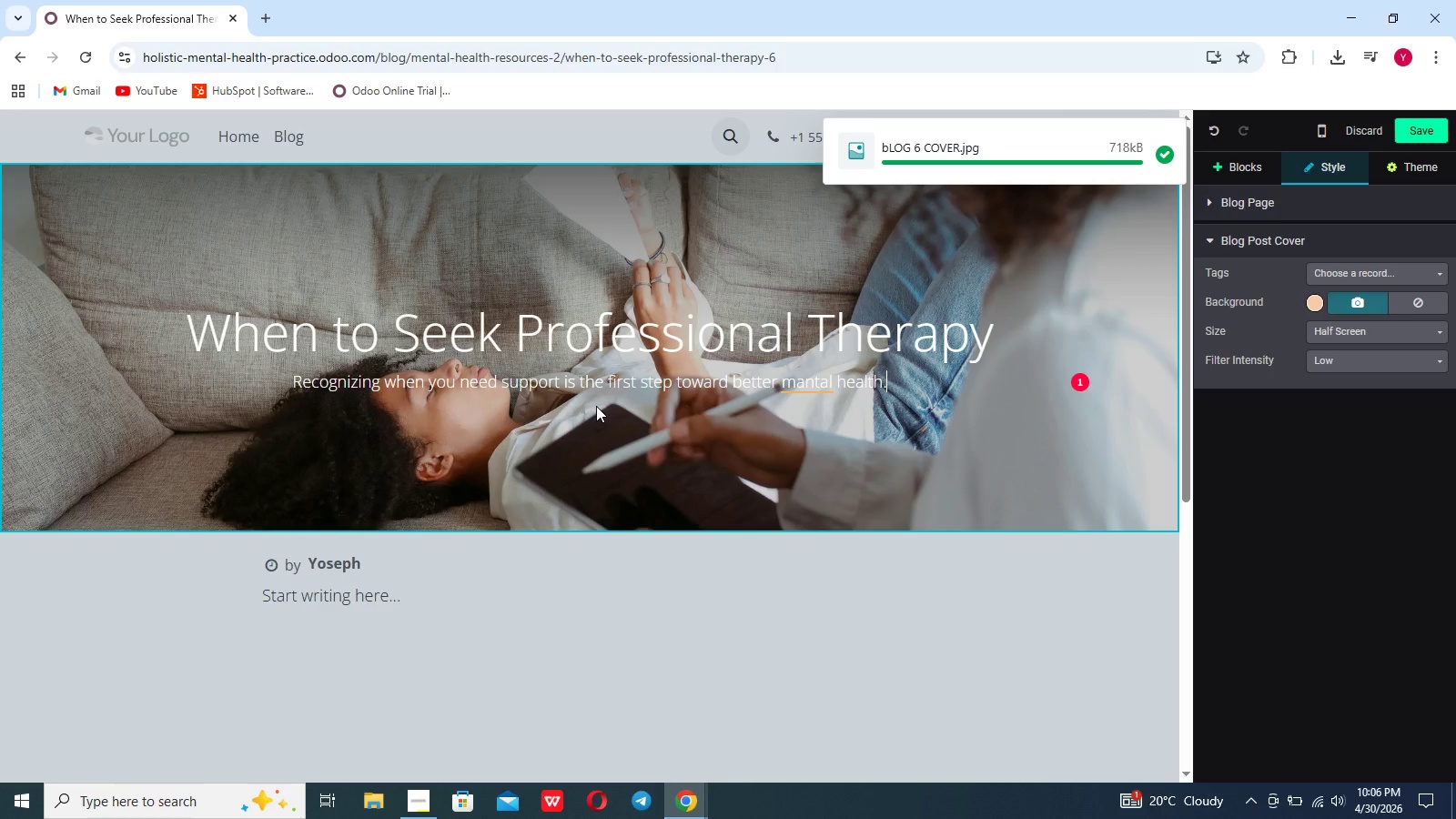 
left_click([821, 411])
 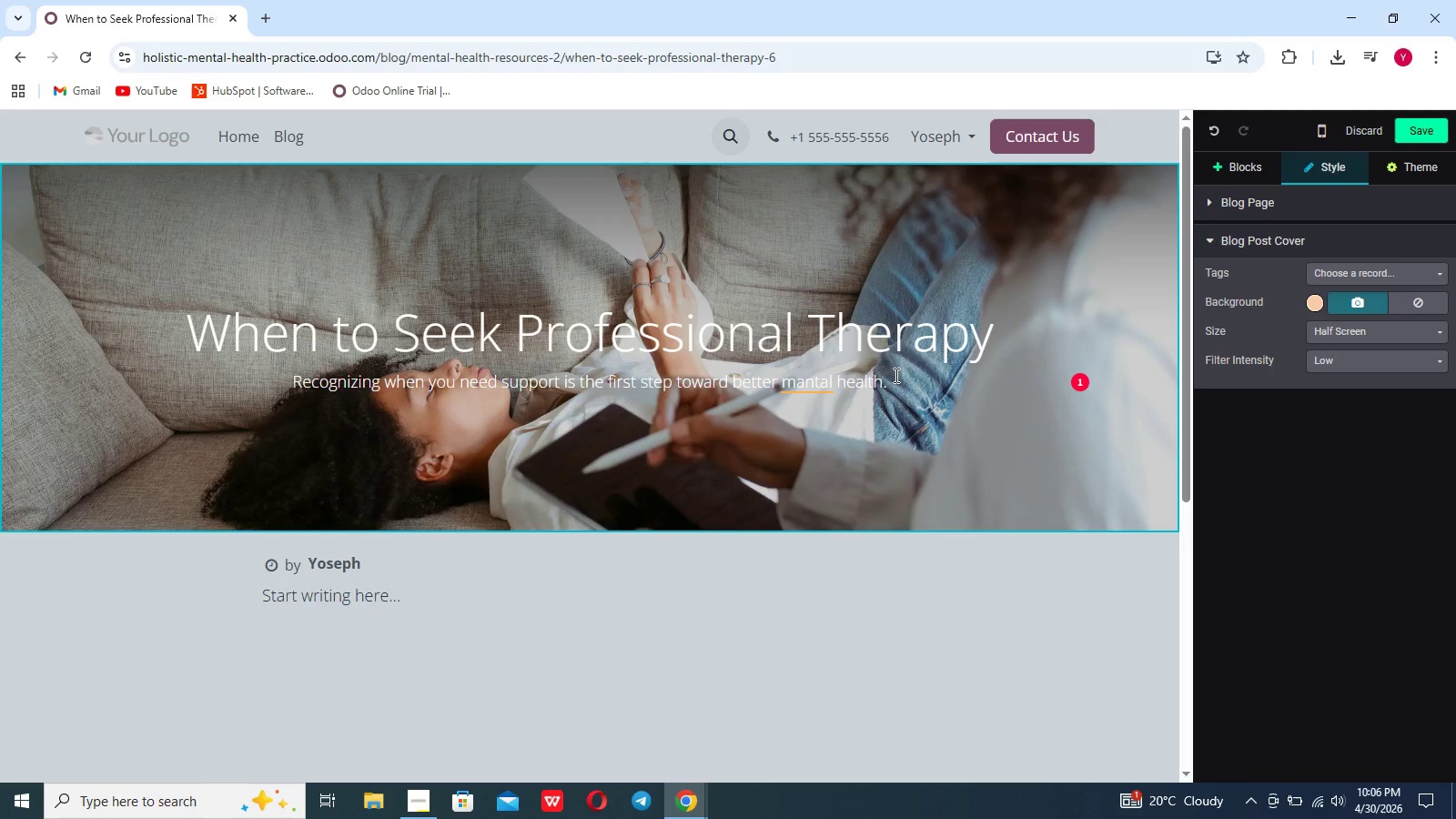 
left_click_drag(start_coordinate=[875, 374], to_coordinate=[219, 329])
 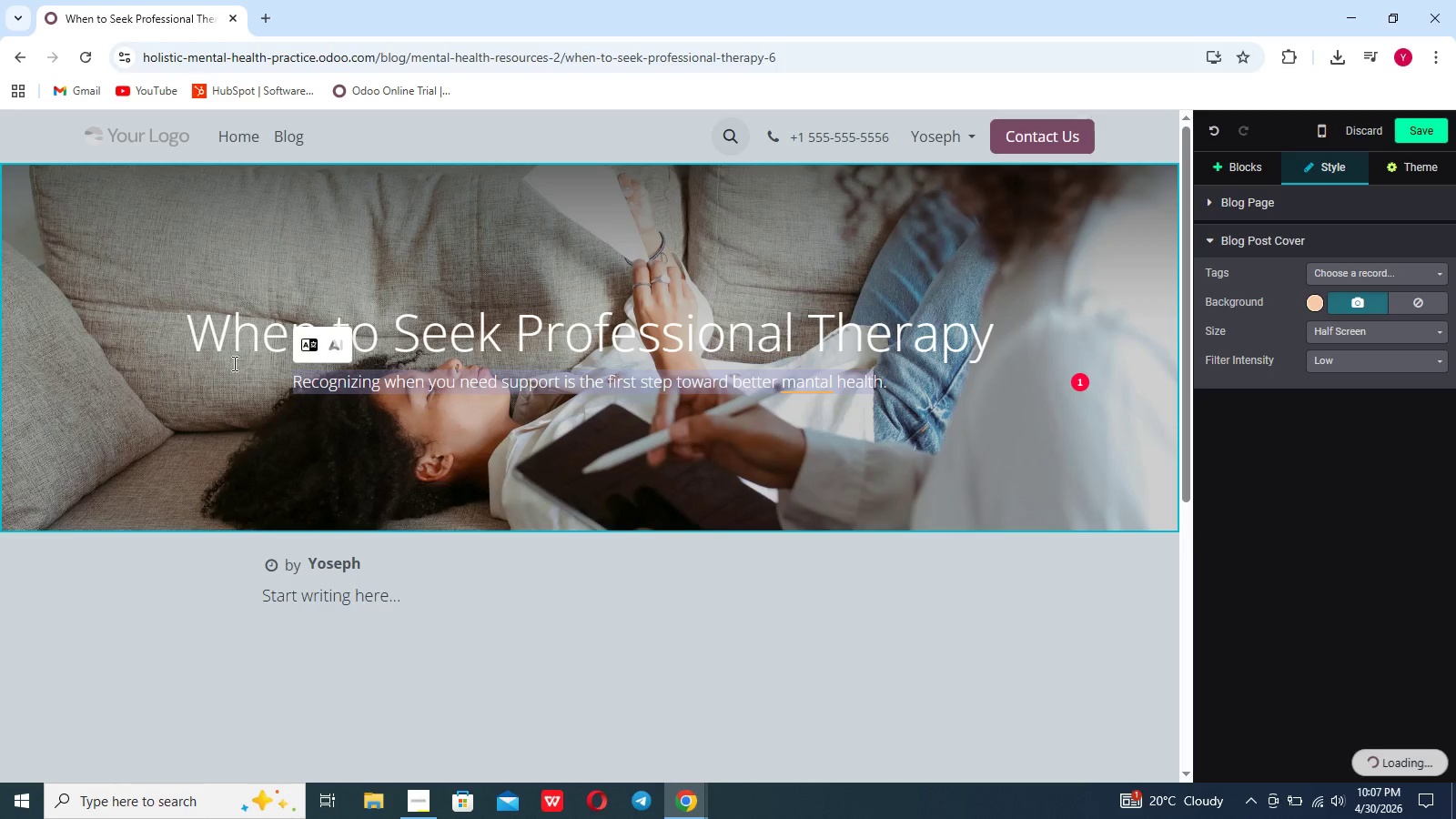 
left_click([233, 371])
 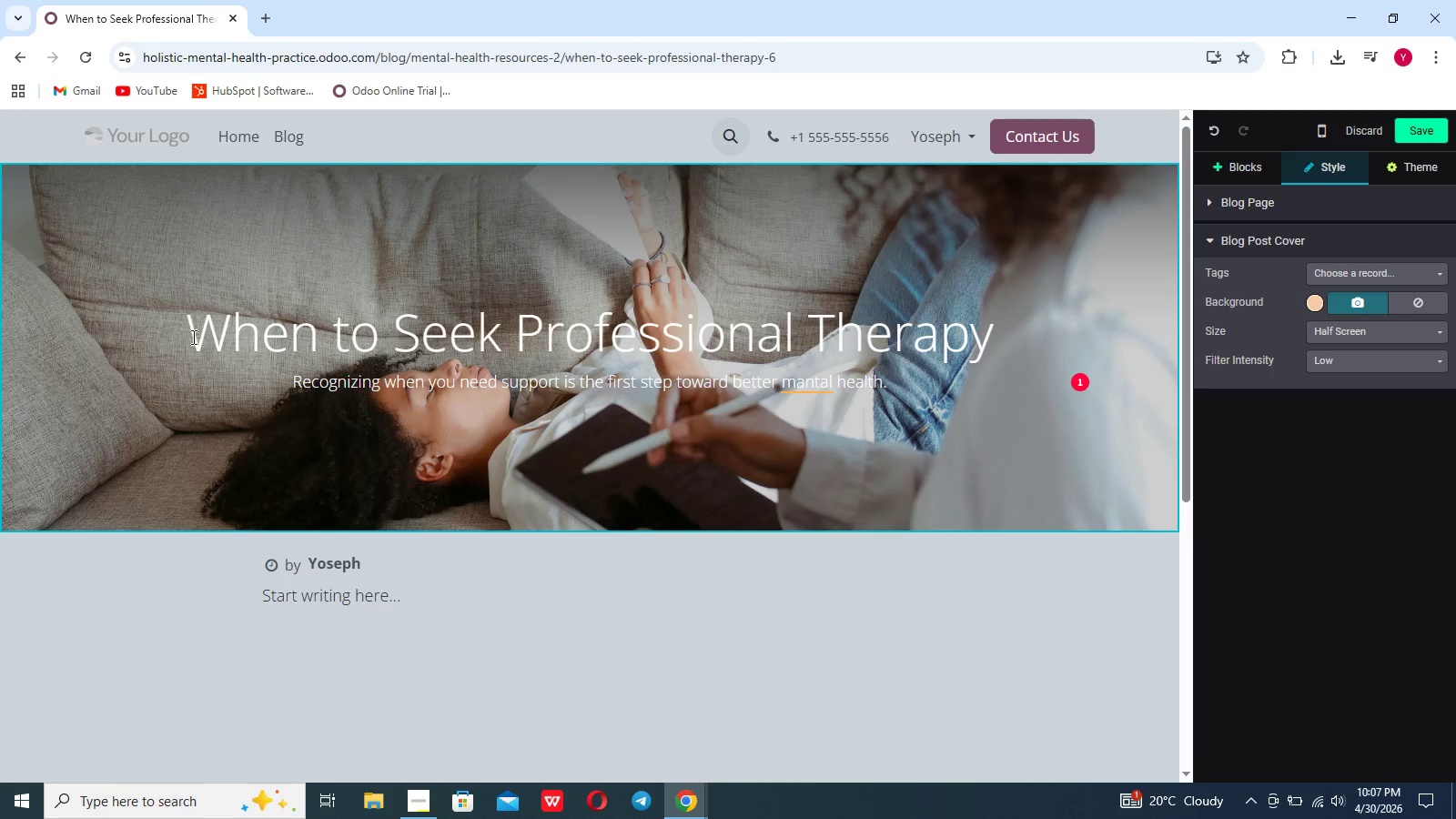 
left_click_drag(start_coordinate=[192, 335], to_coordinate=[991, 326])
 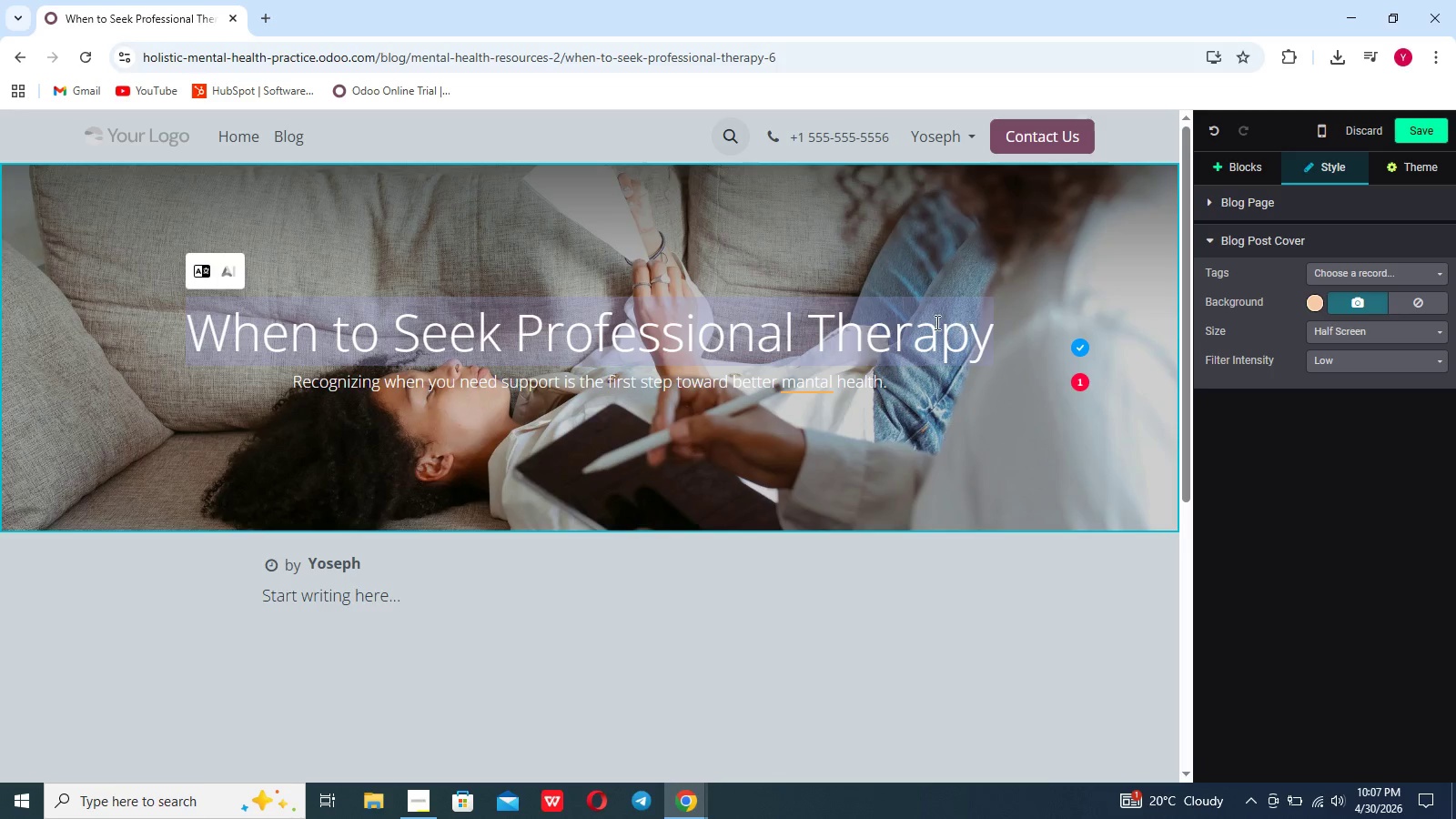 
left_click([934, 321])
 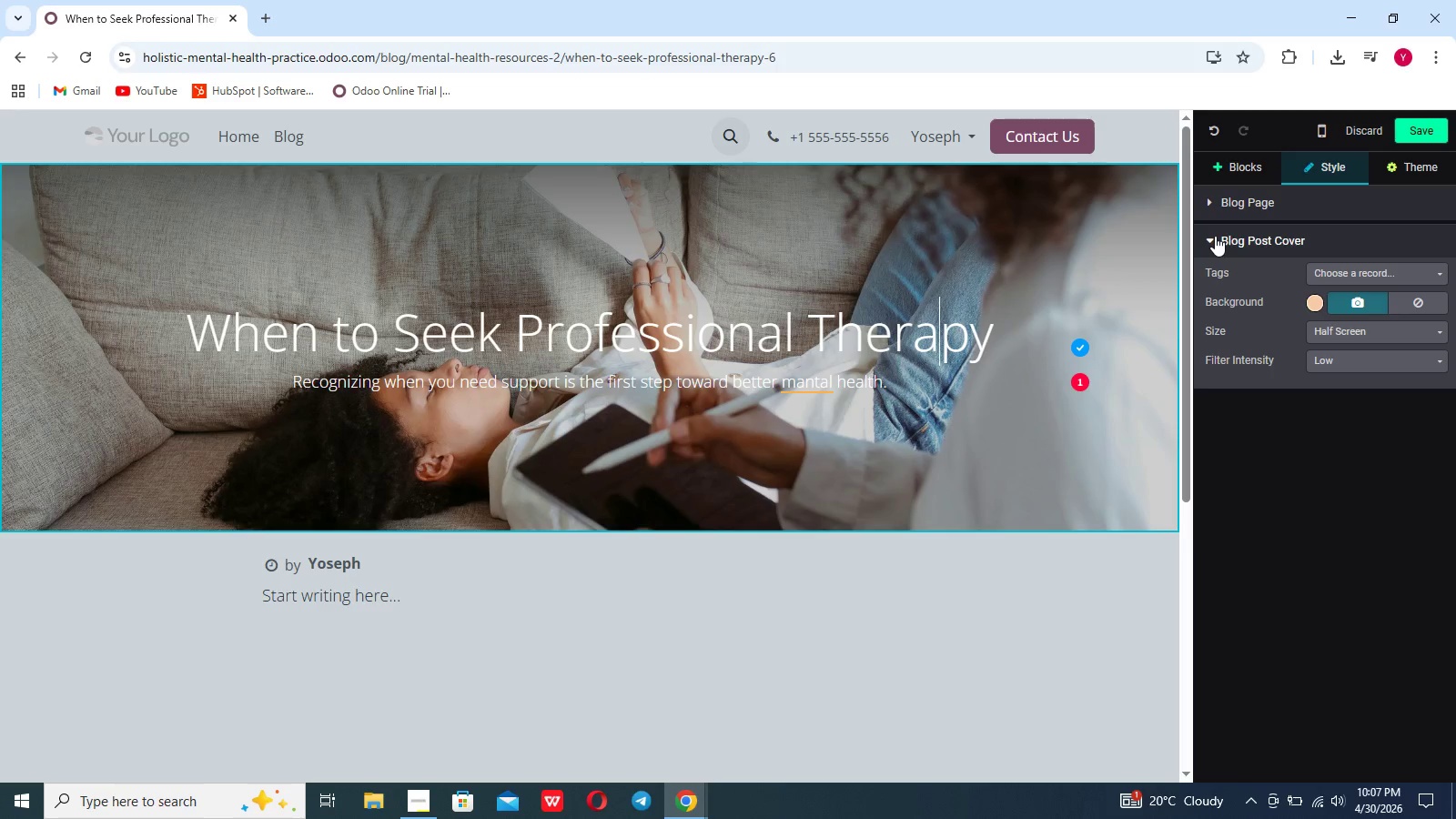 
left_click([1262, 434])
 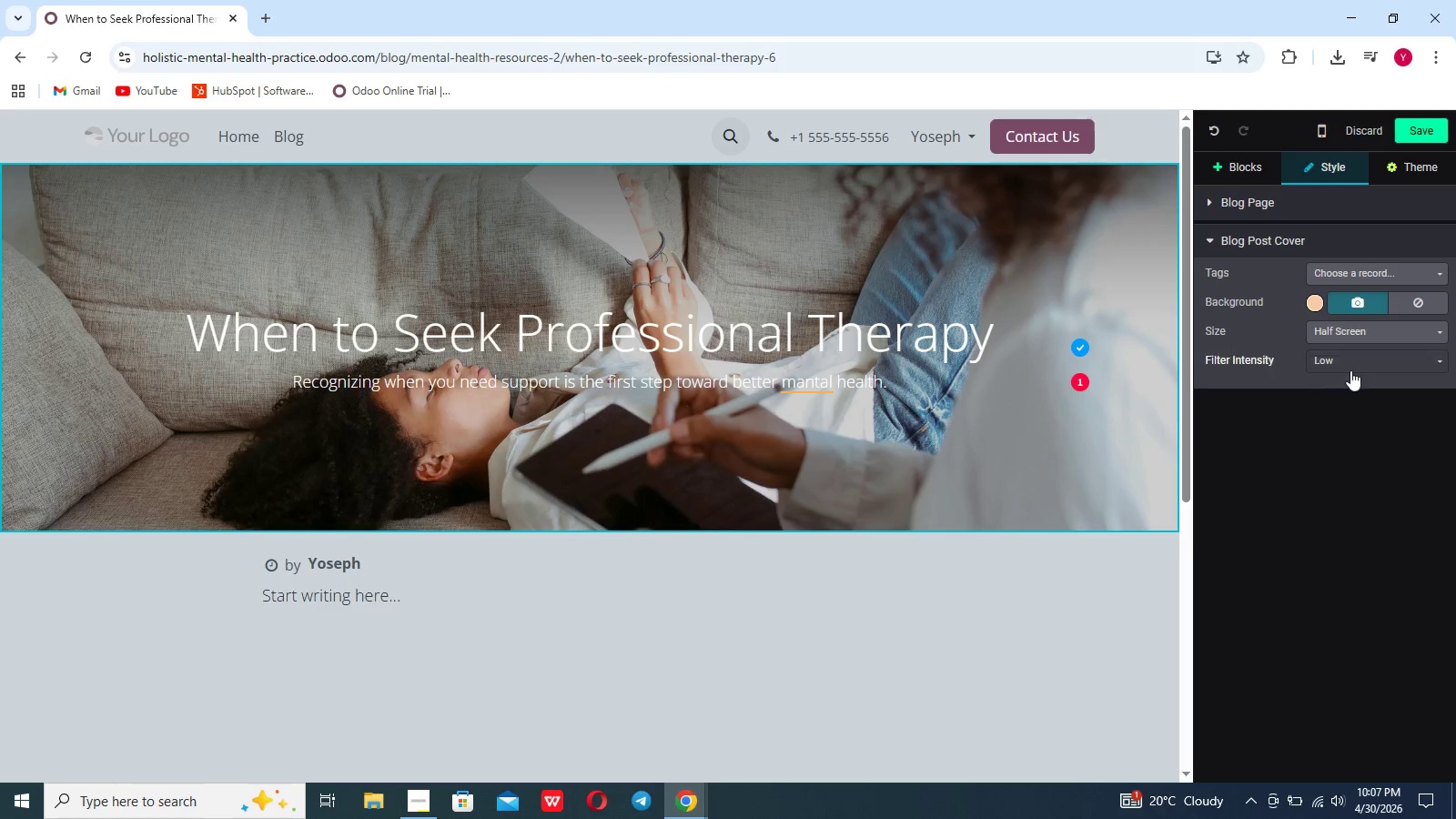 
left_click([1357, 362])
 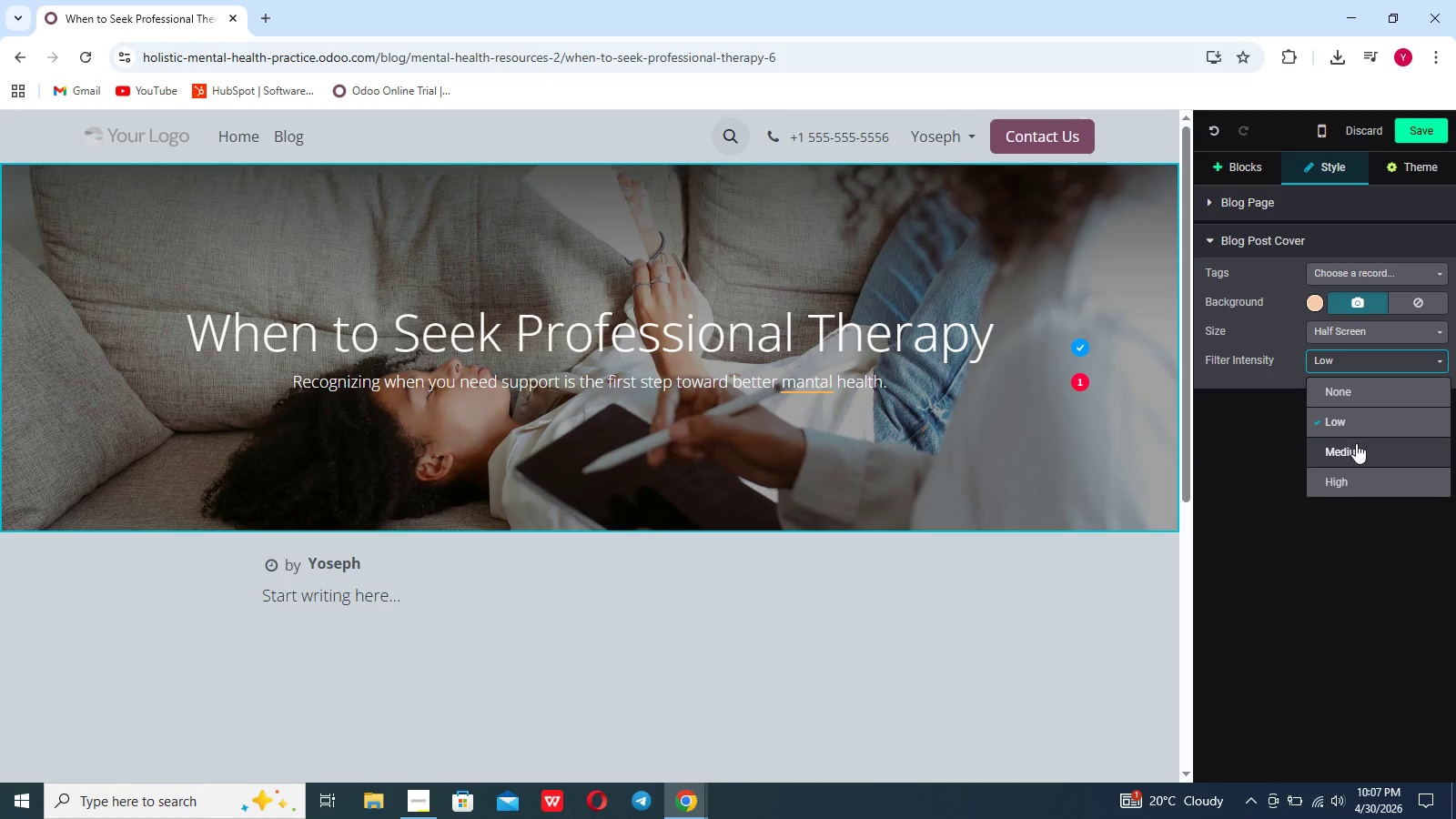 
left_click([1356, 450])
 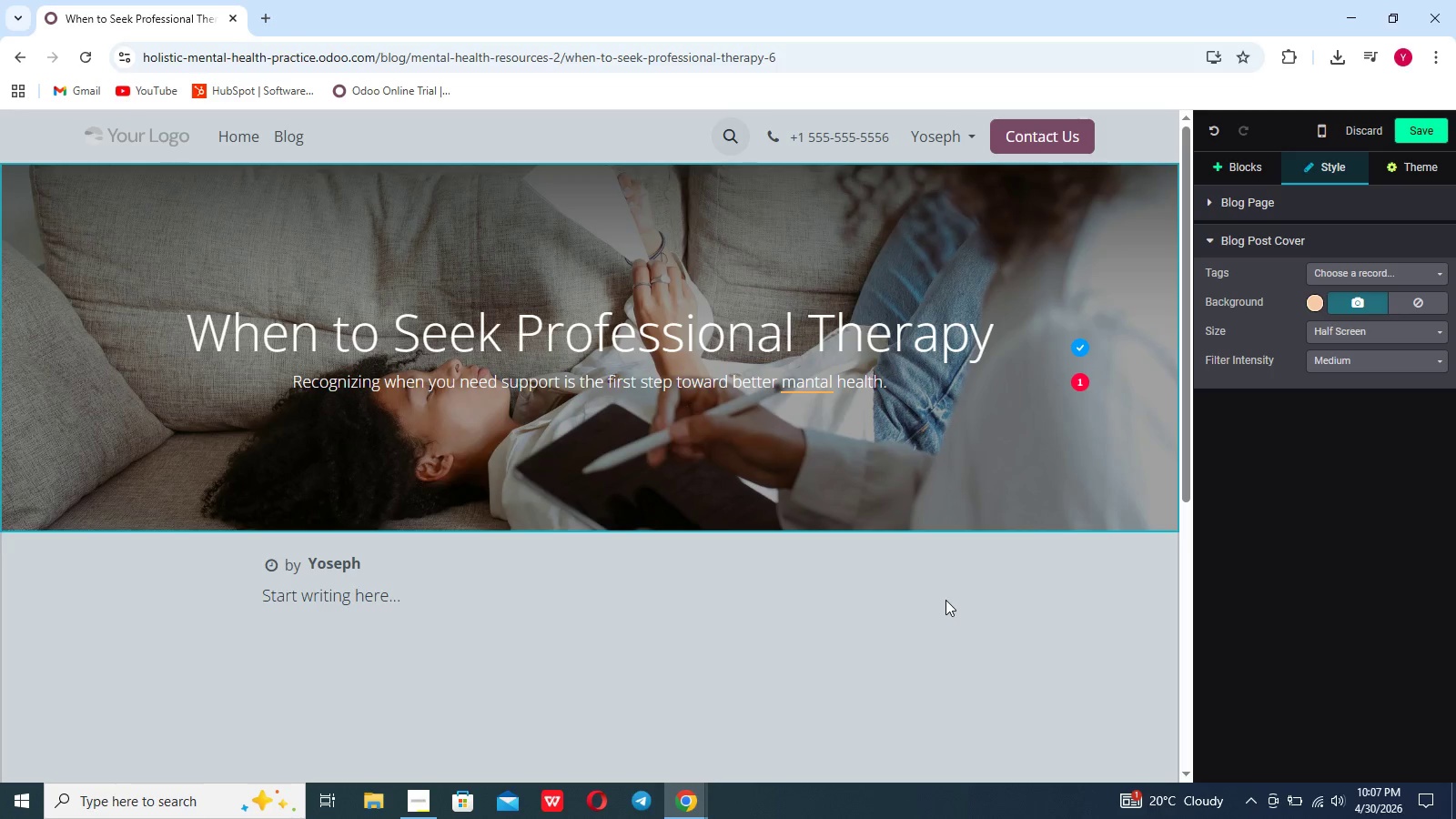 
mouse_move([887, 609])
 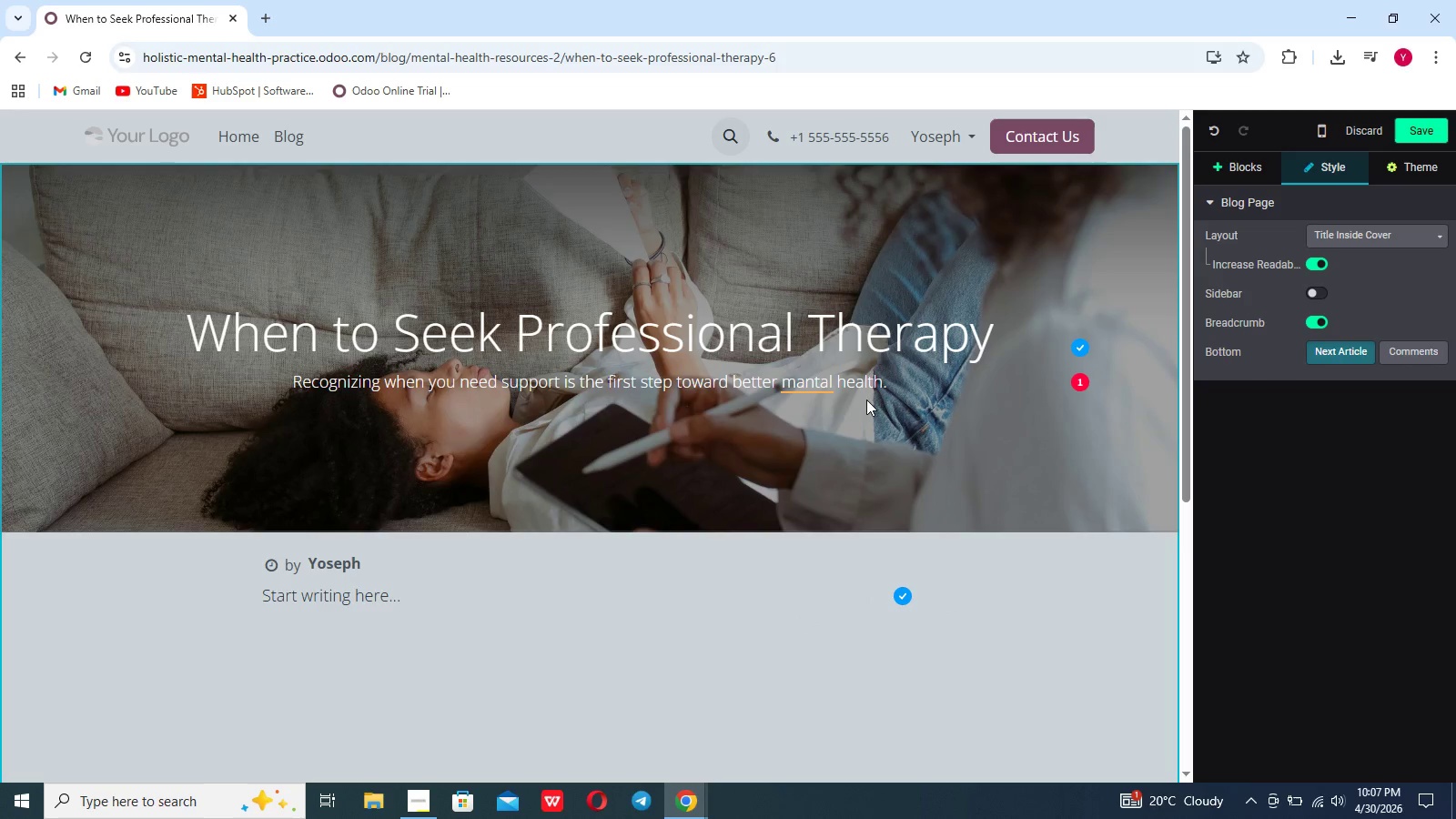 
left_click([809, 383])
 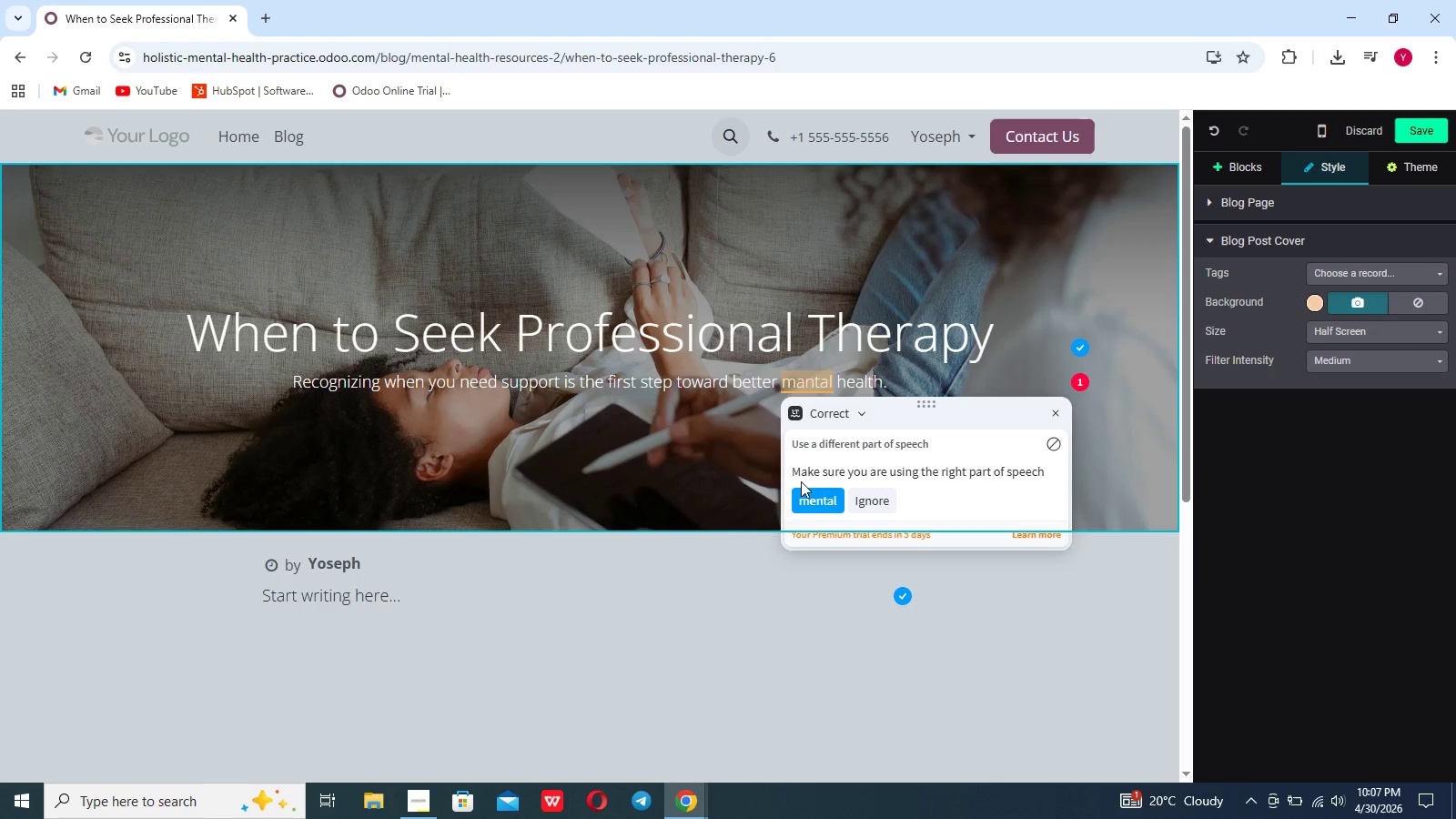 
left_click([804, 496])
 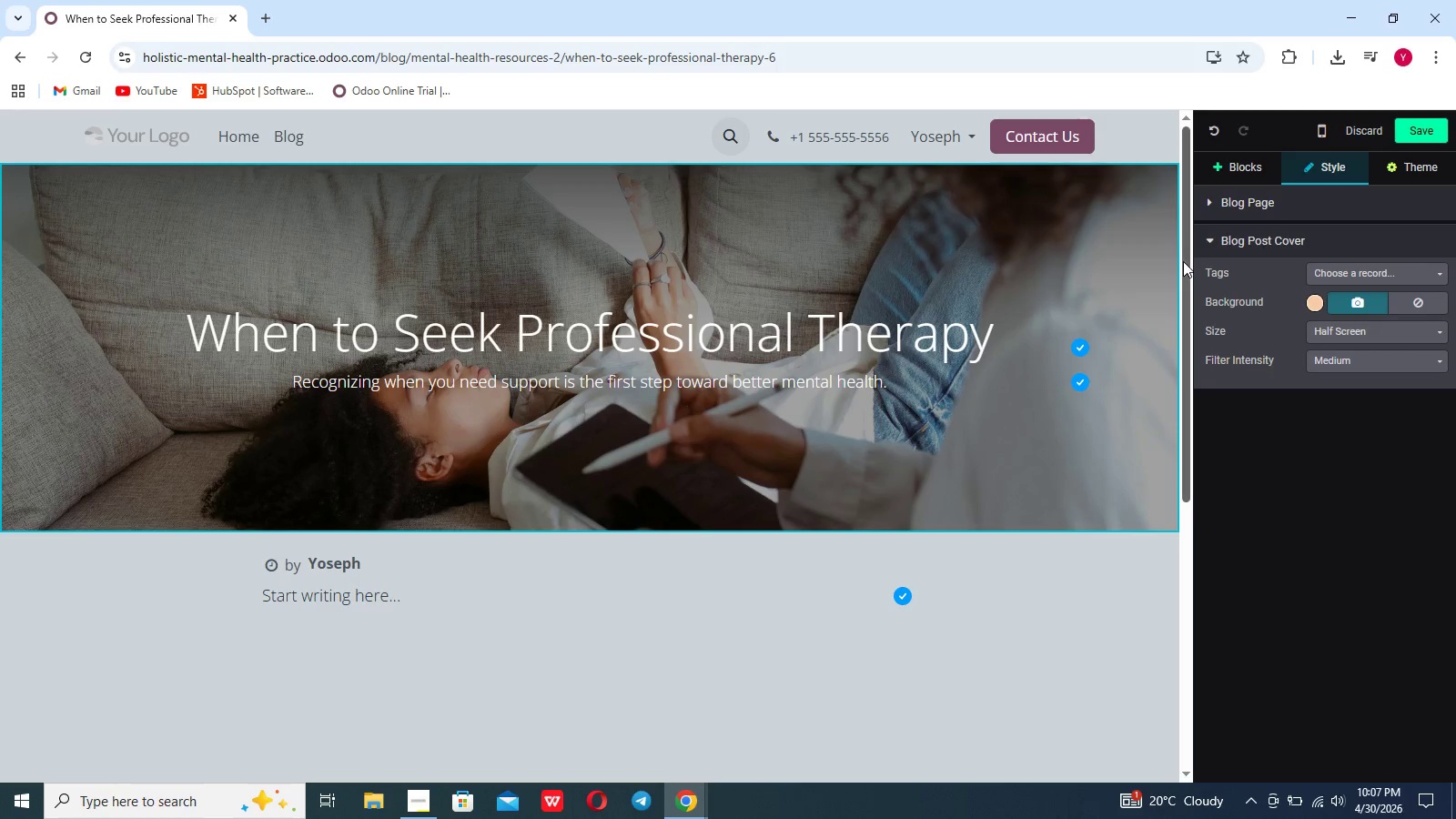 
left_click([1340, 361])
 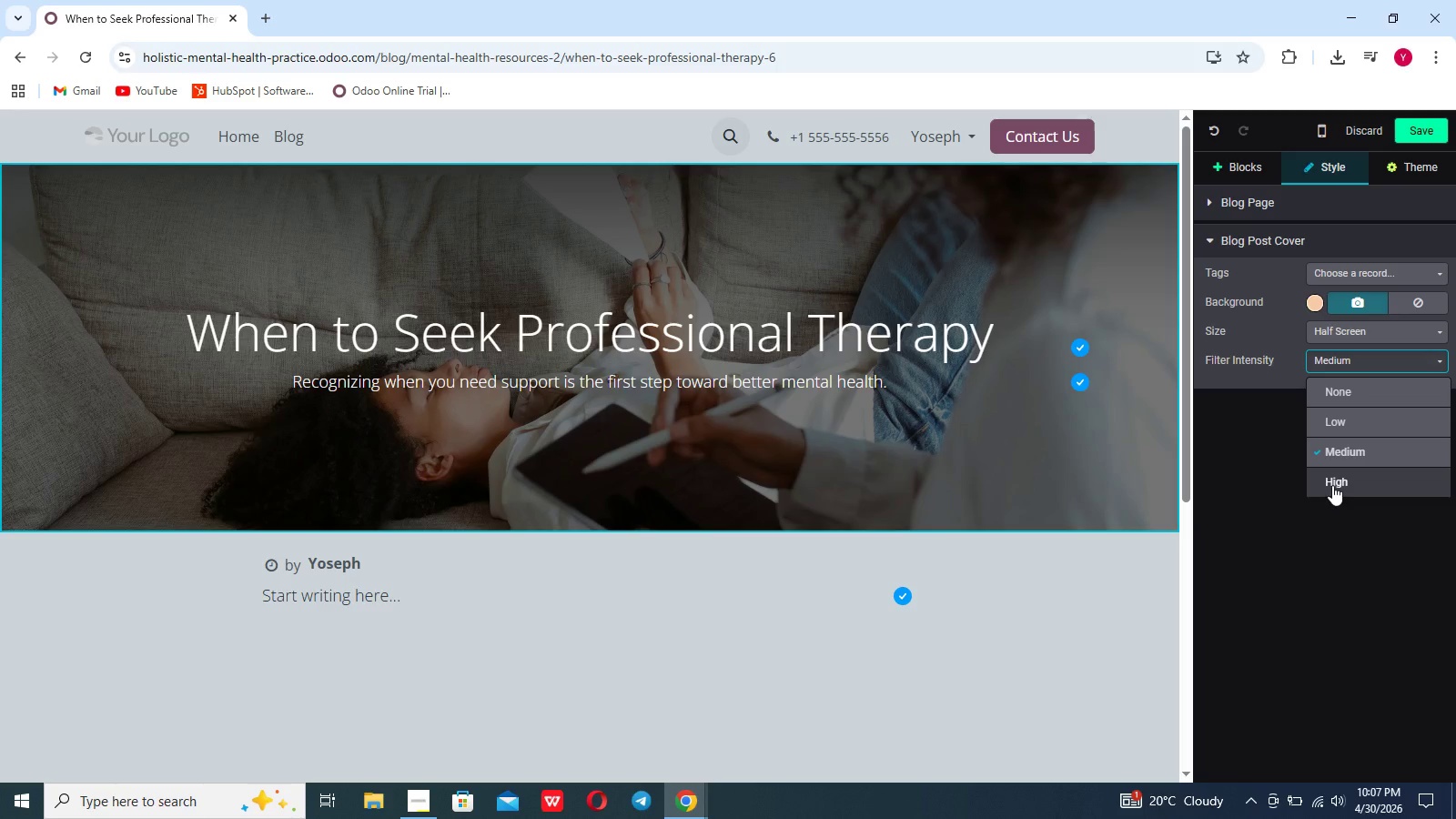 
left_click([1332, 485])
 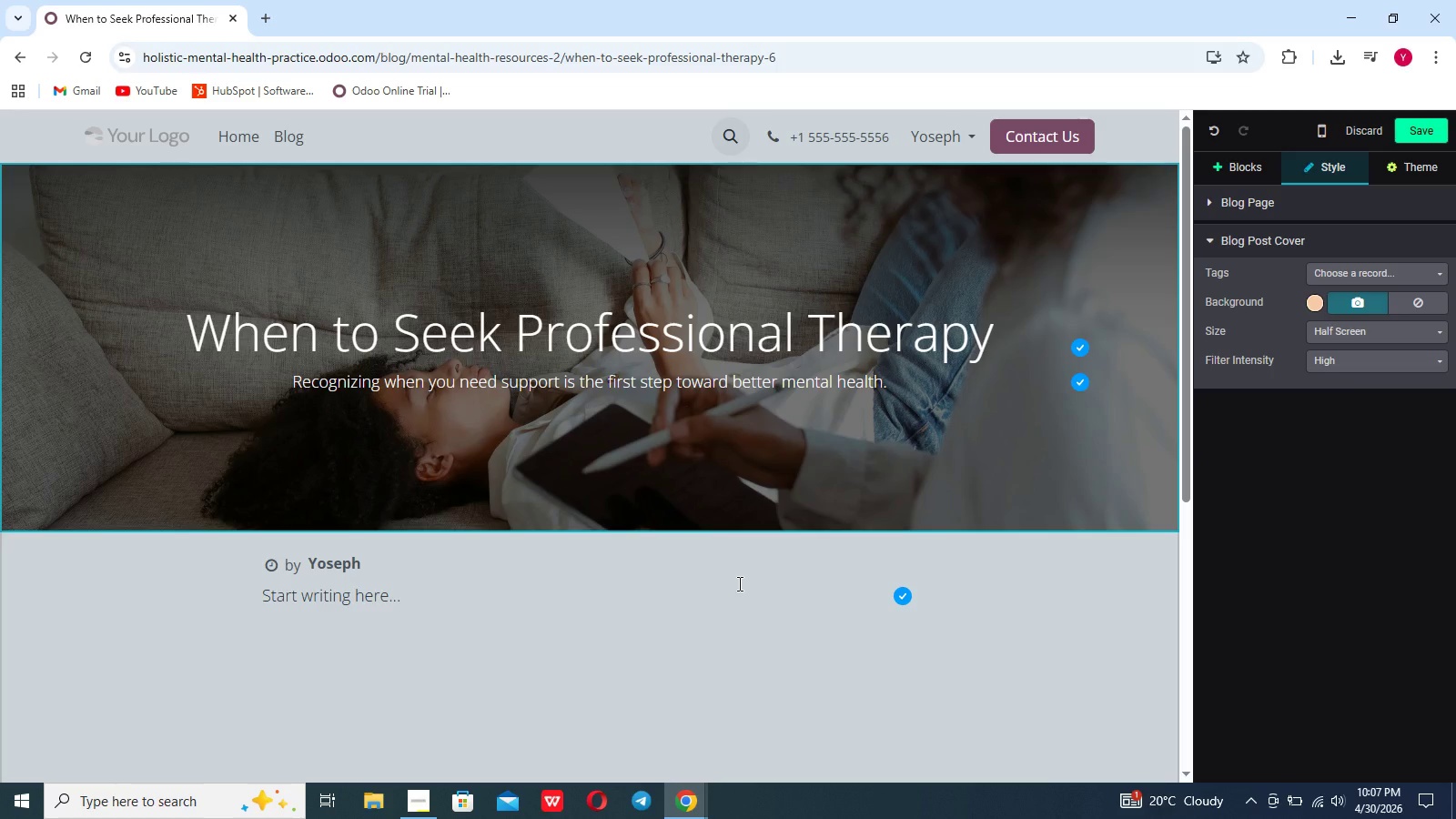 
left_click([738, 583])
 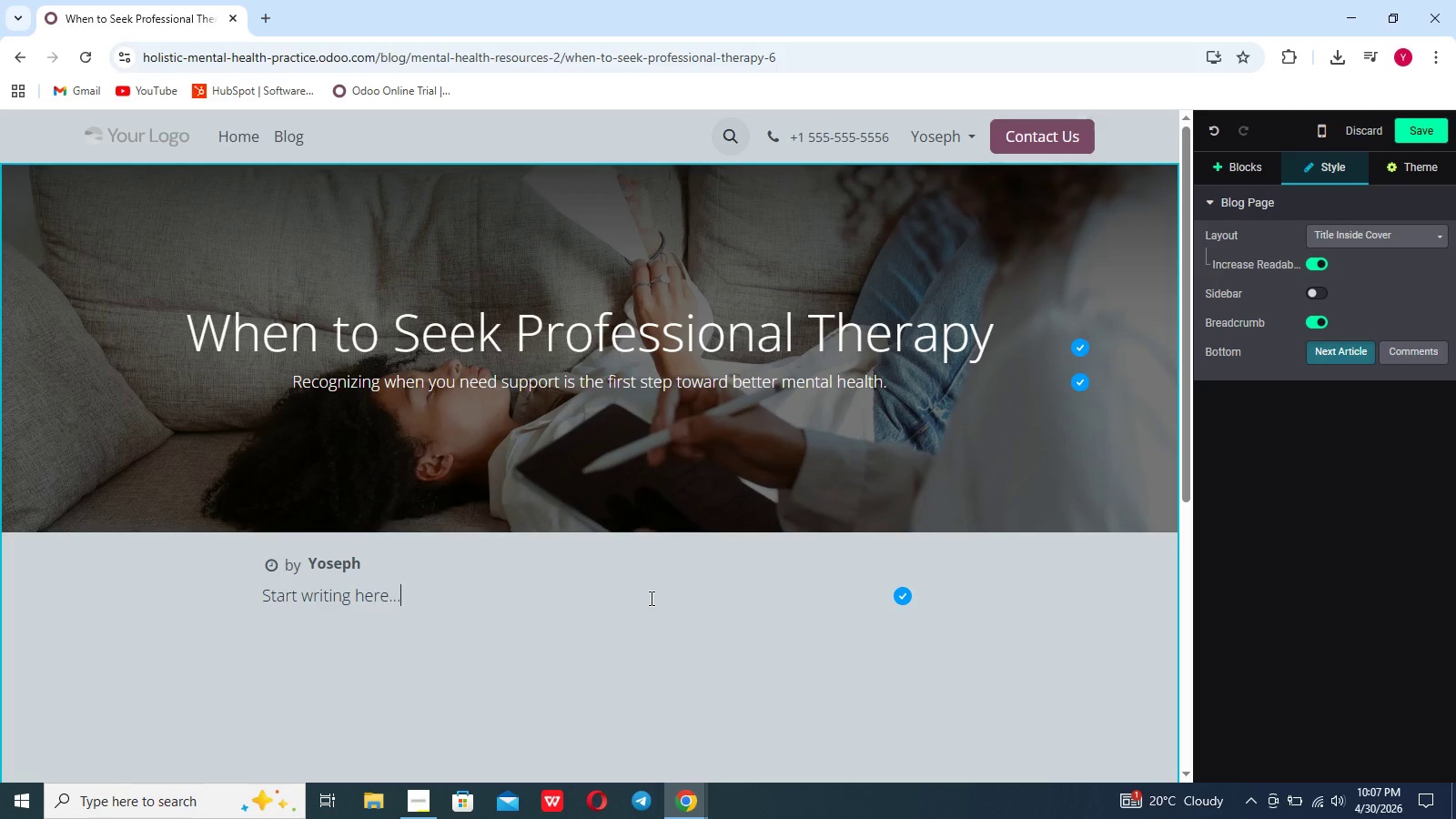 
wait(13.53)
 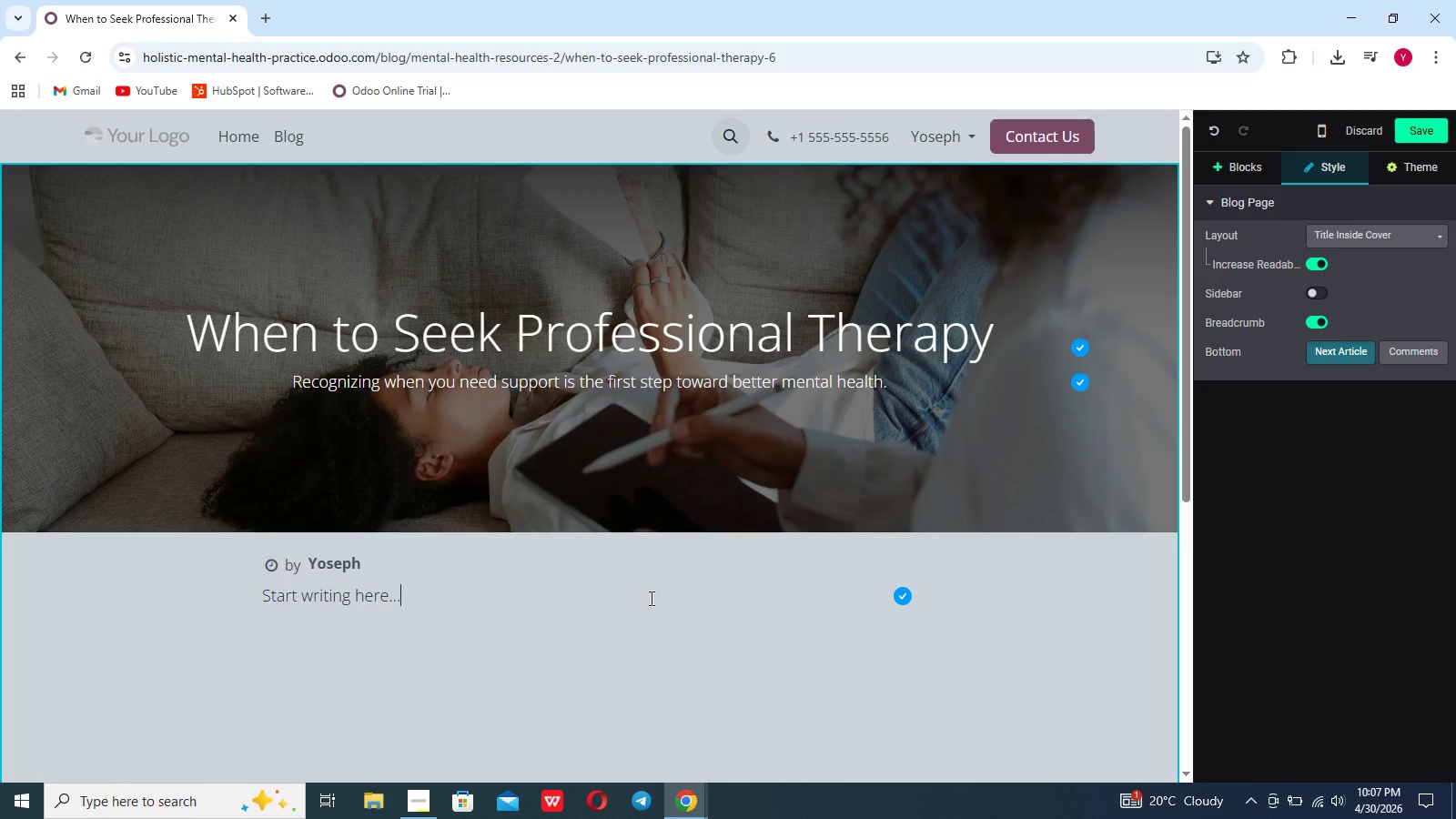 
left_click([1232, 178])
 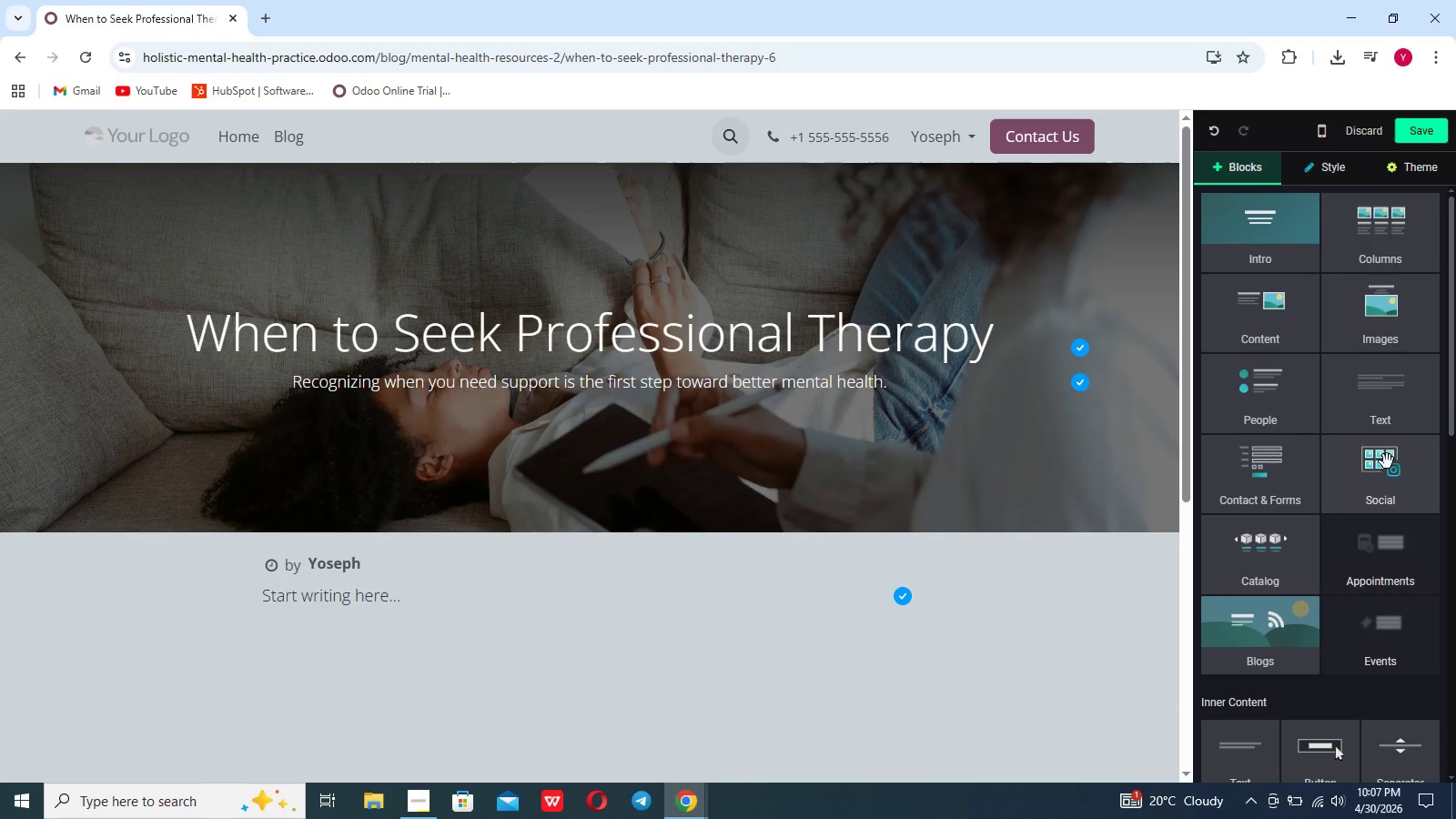 
left_click([1373, 399])
 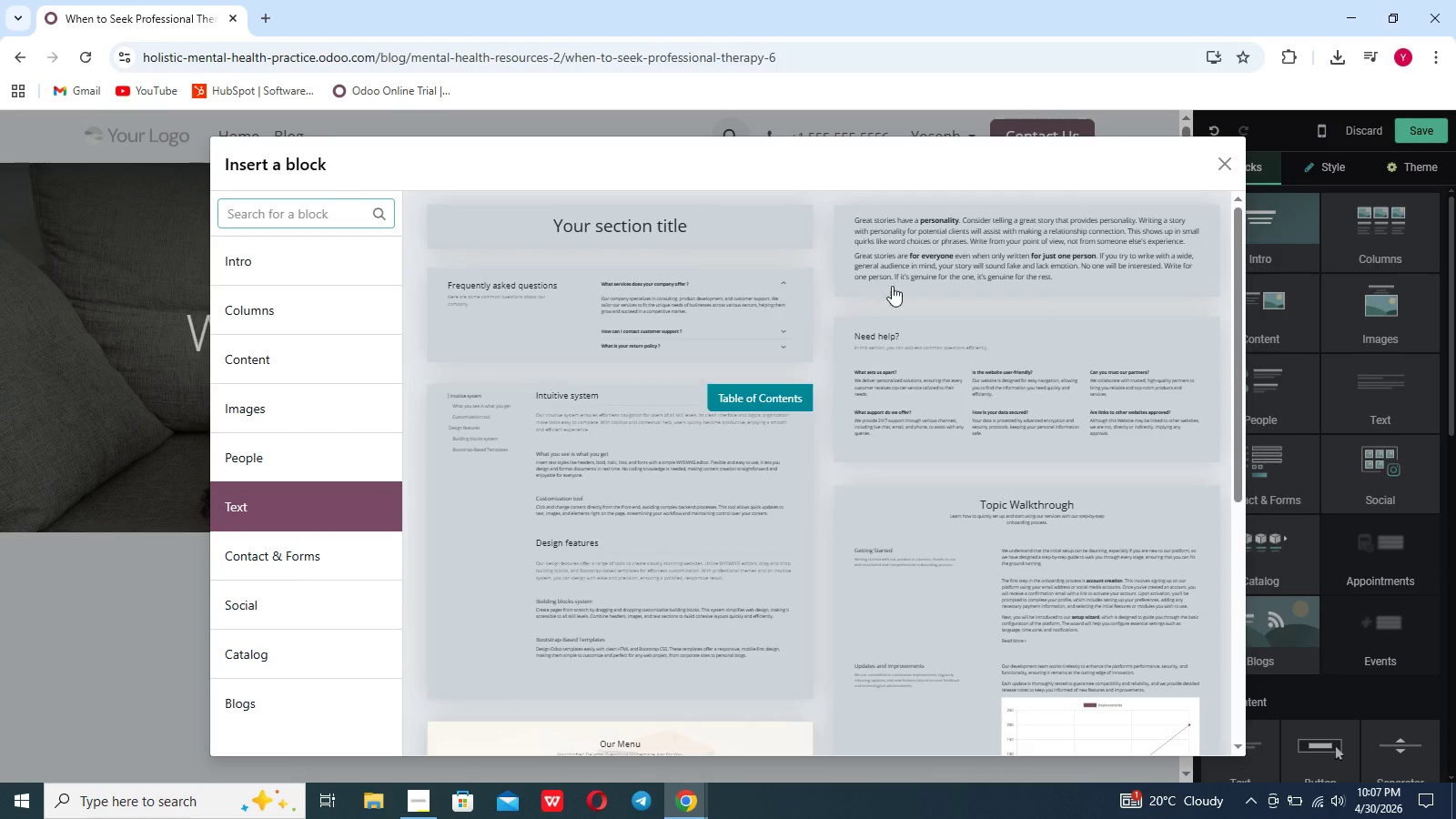 
left_click([914, 273])
 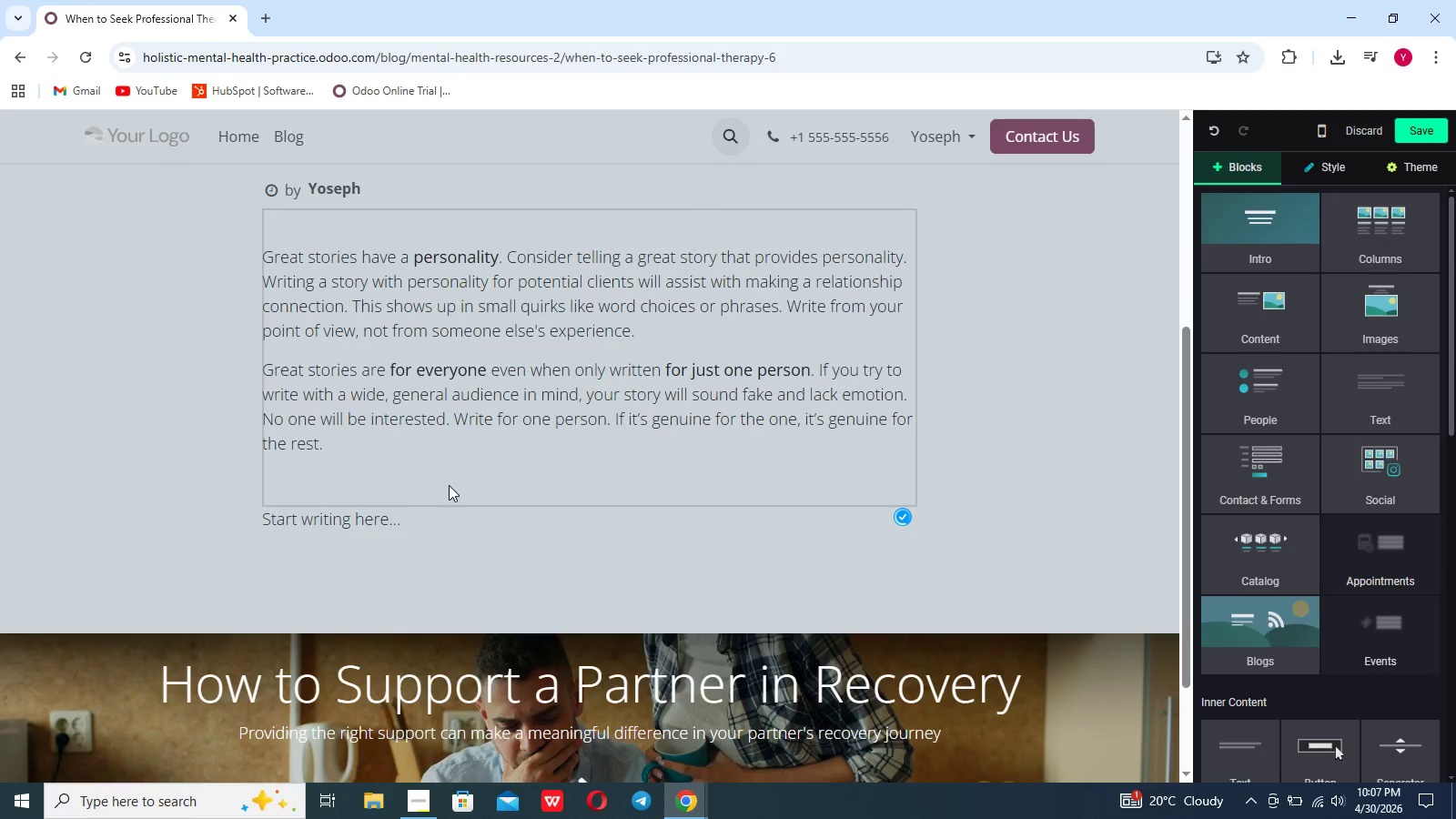 
left_click([430, 527])
 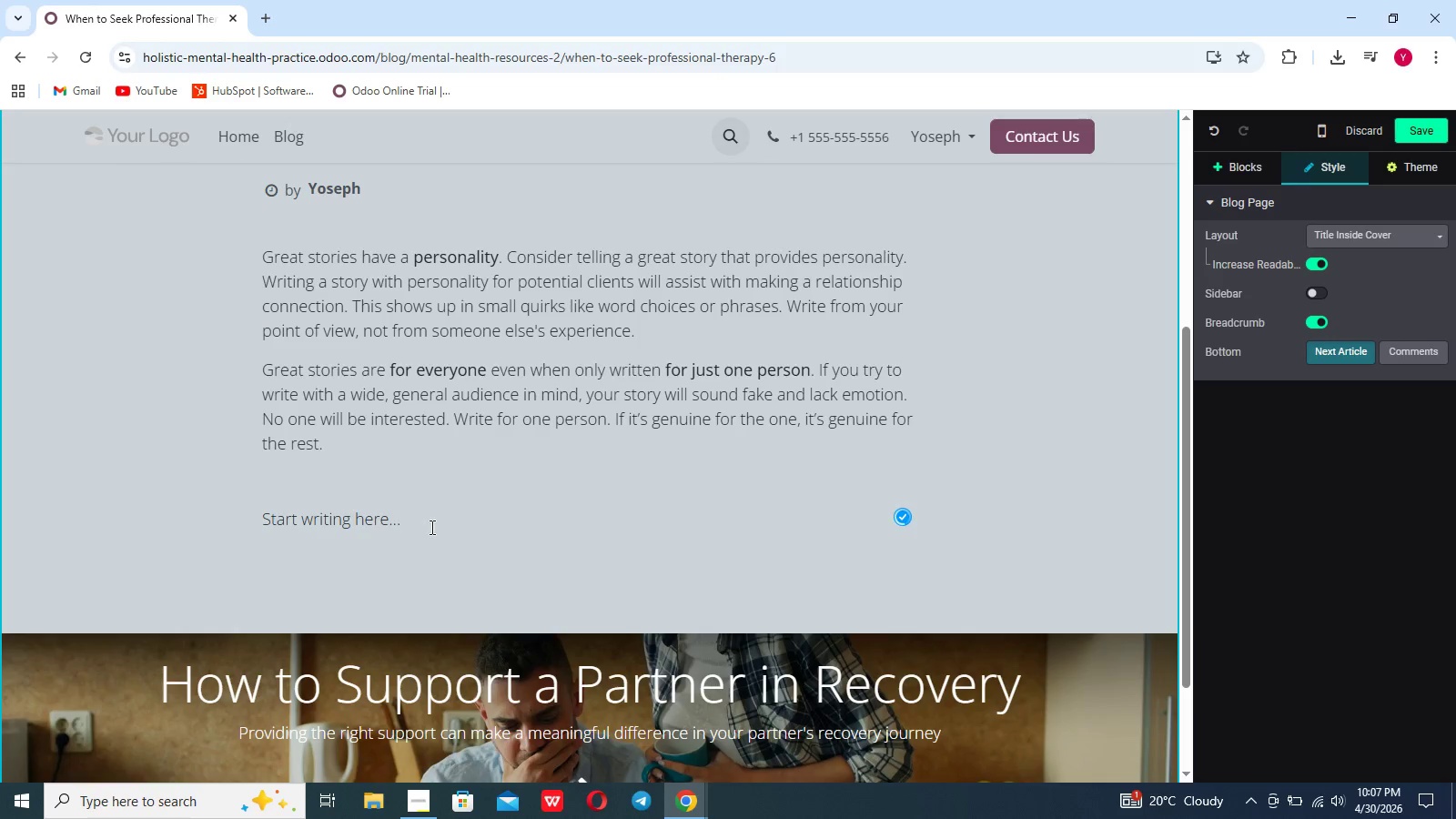 
hold_key(key=Backspace, duration=0.92)
 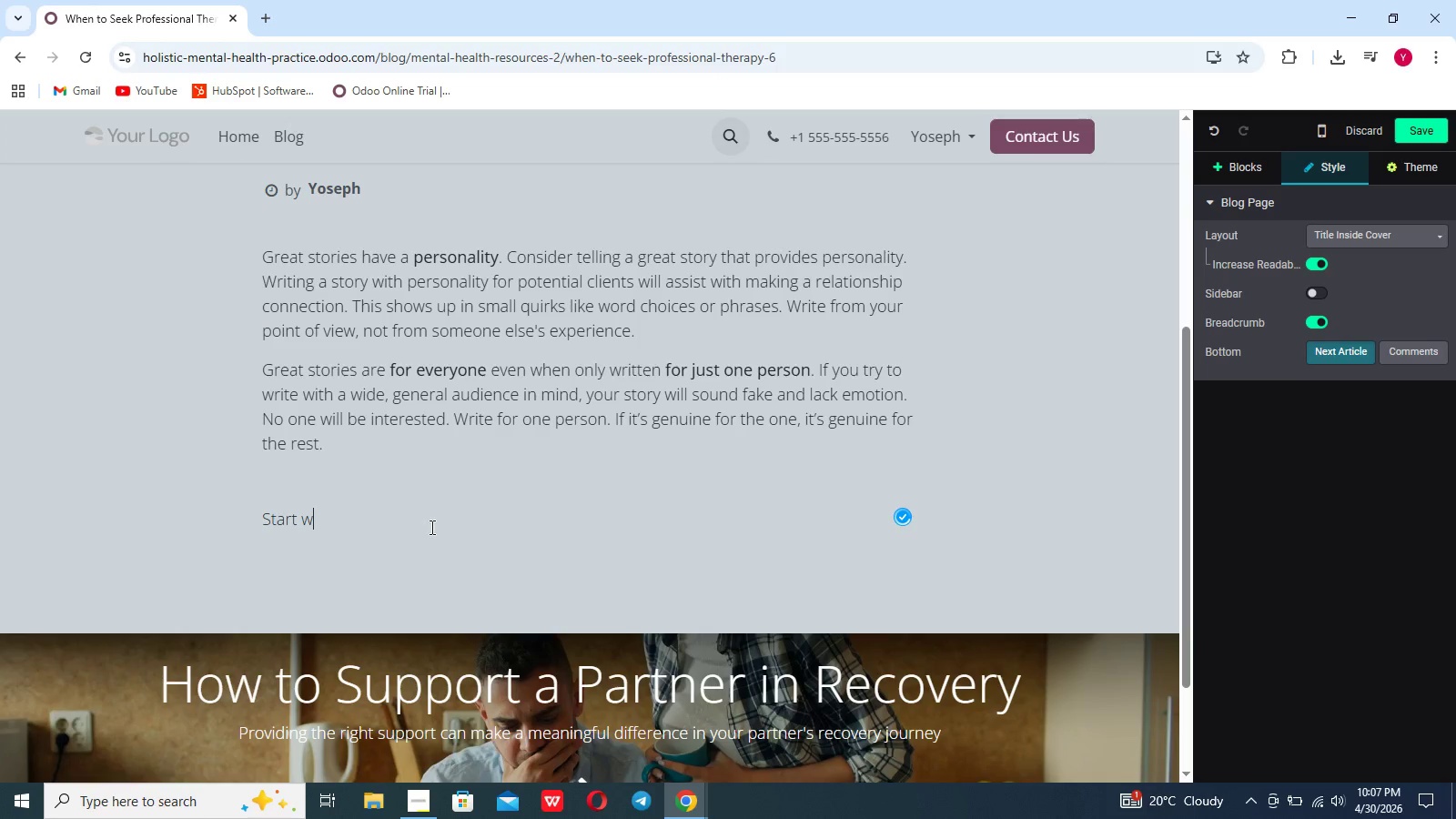 
key(Backspace)
 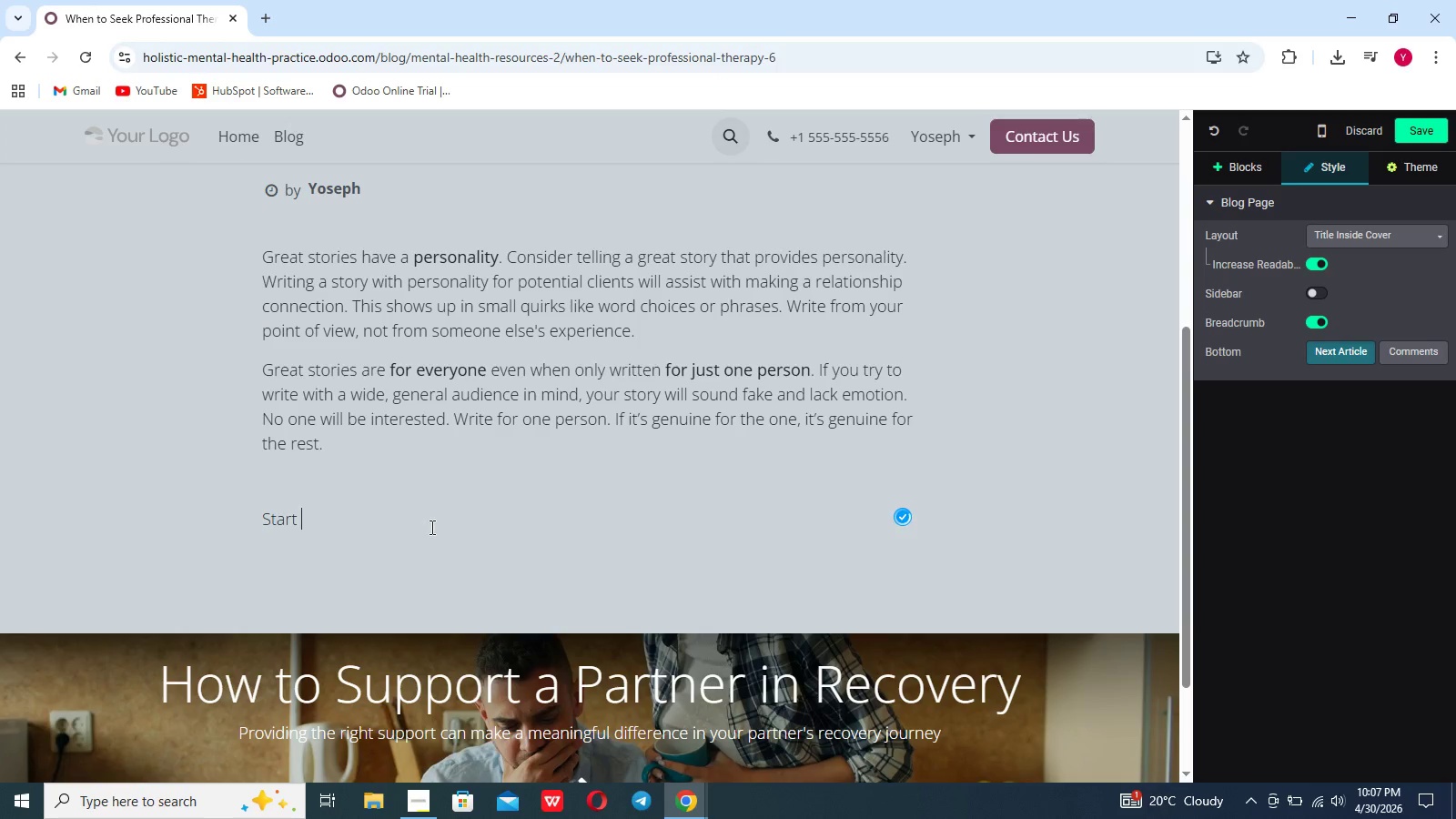 
key(Backspace)
 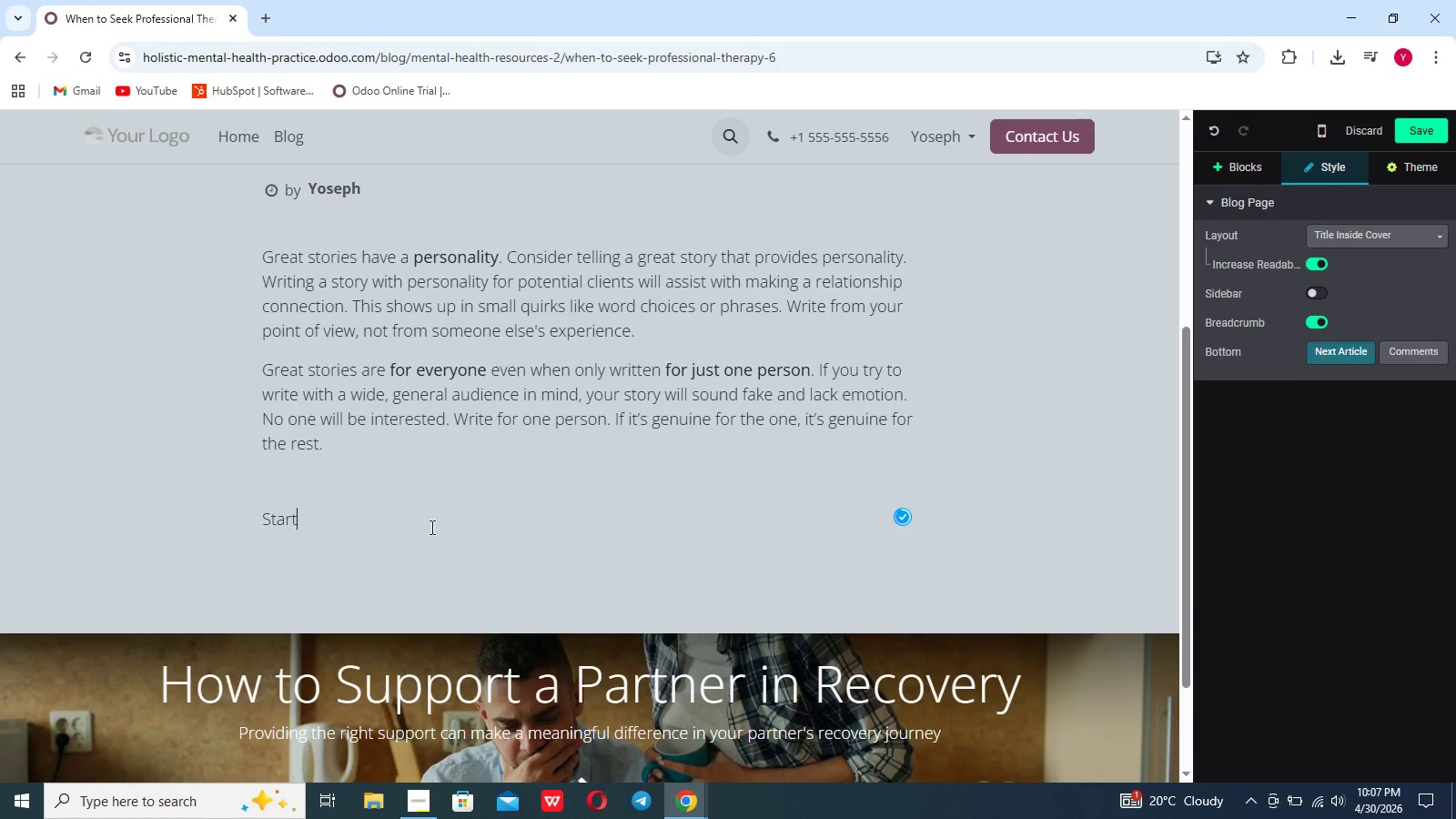 
key(Backspace)
 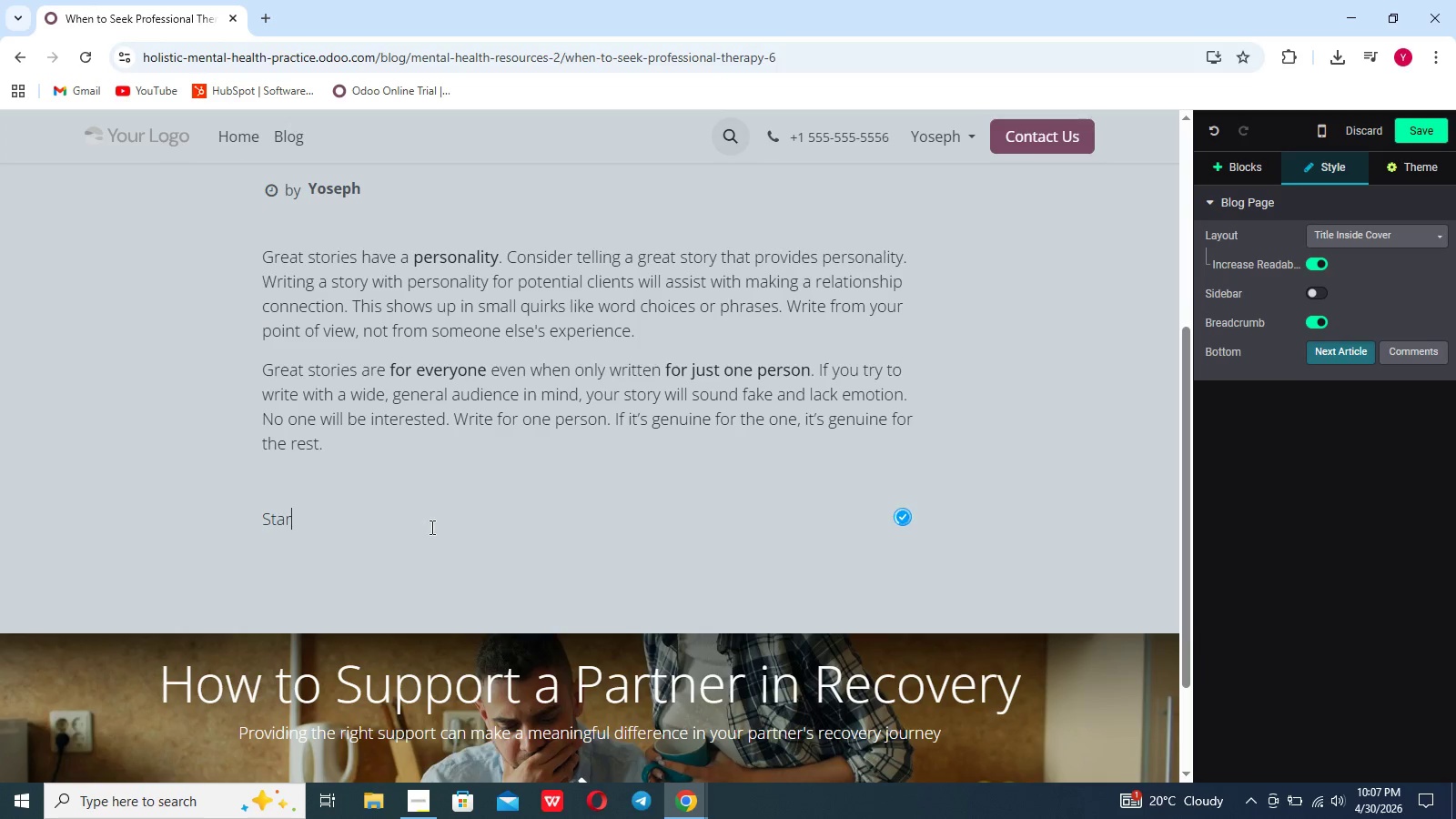 
key(Backspace)
 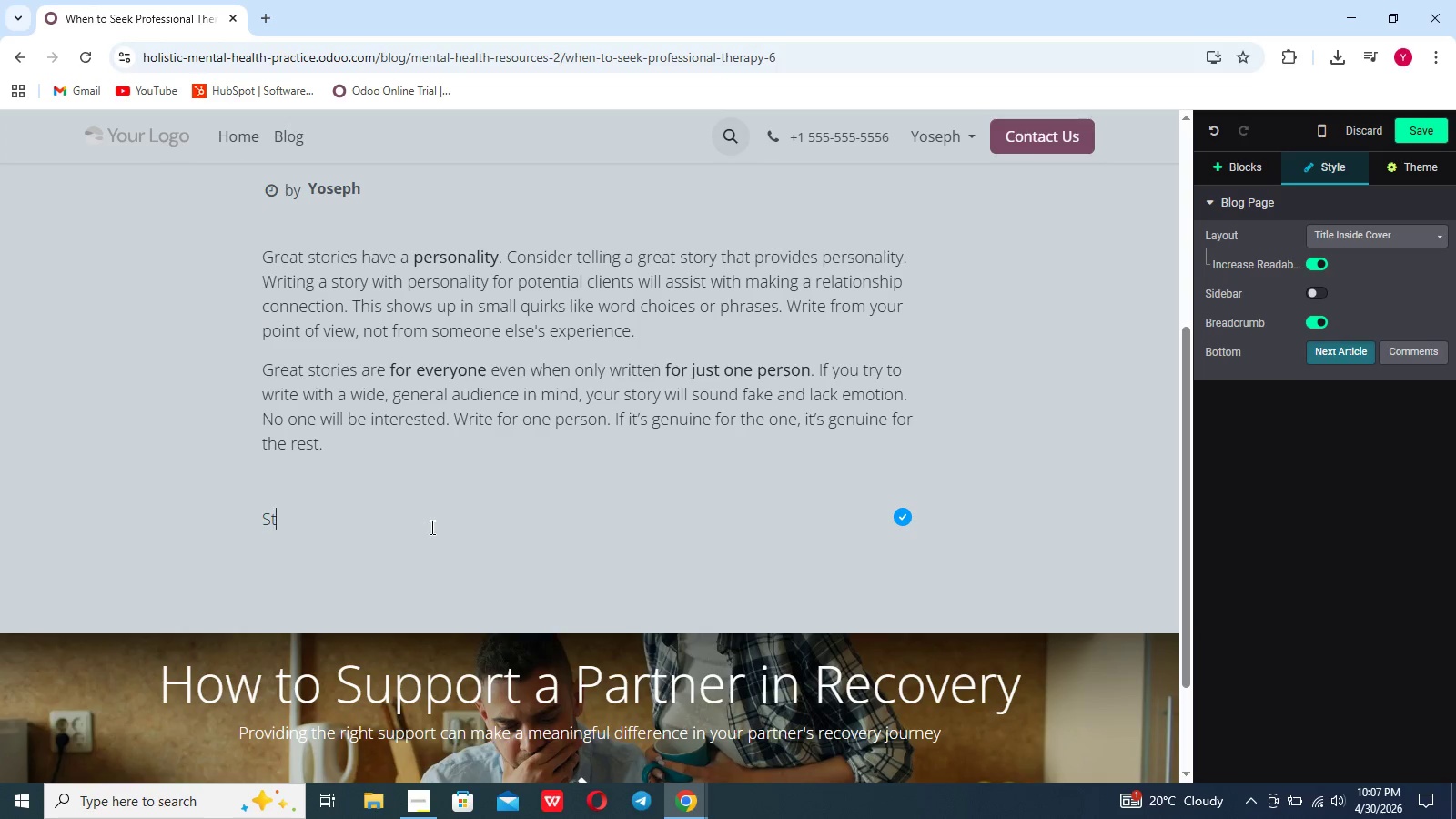 
key(Backspace)
 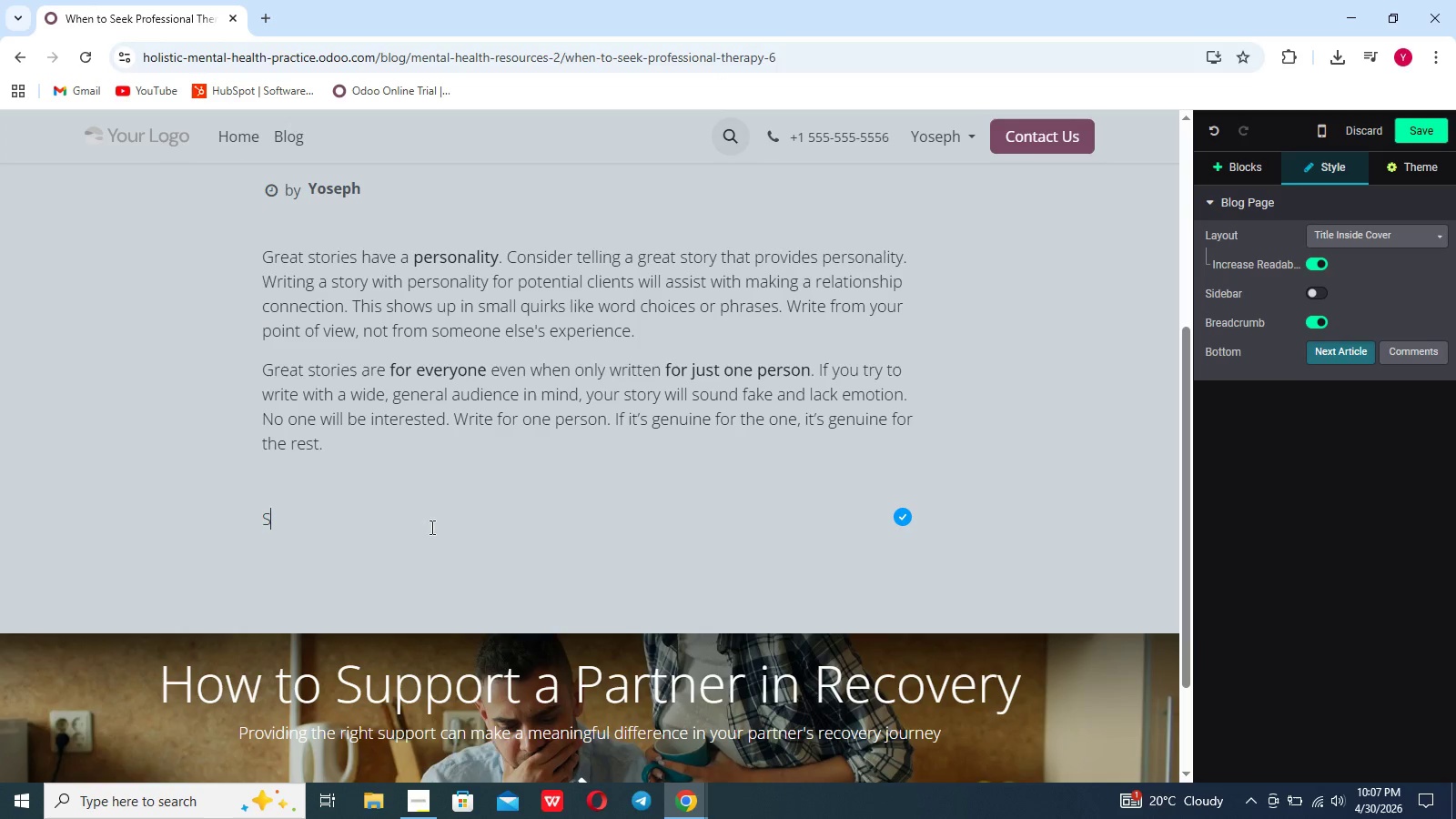 
key(Backspace)
 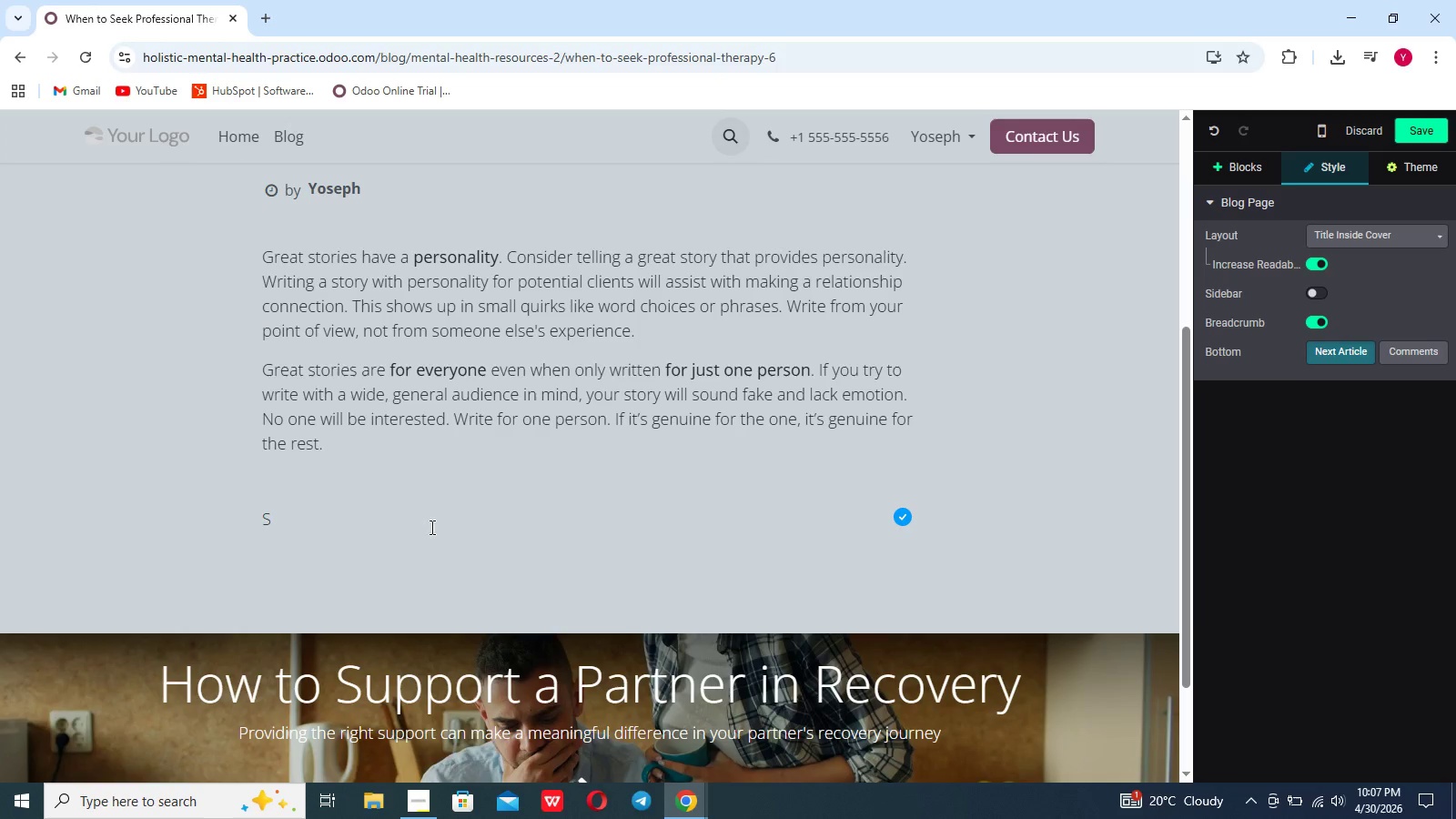 
key(Backspace)
 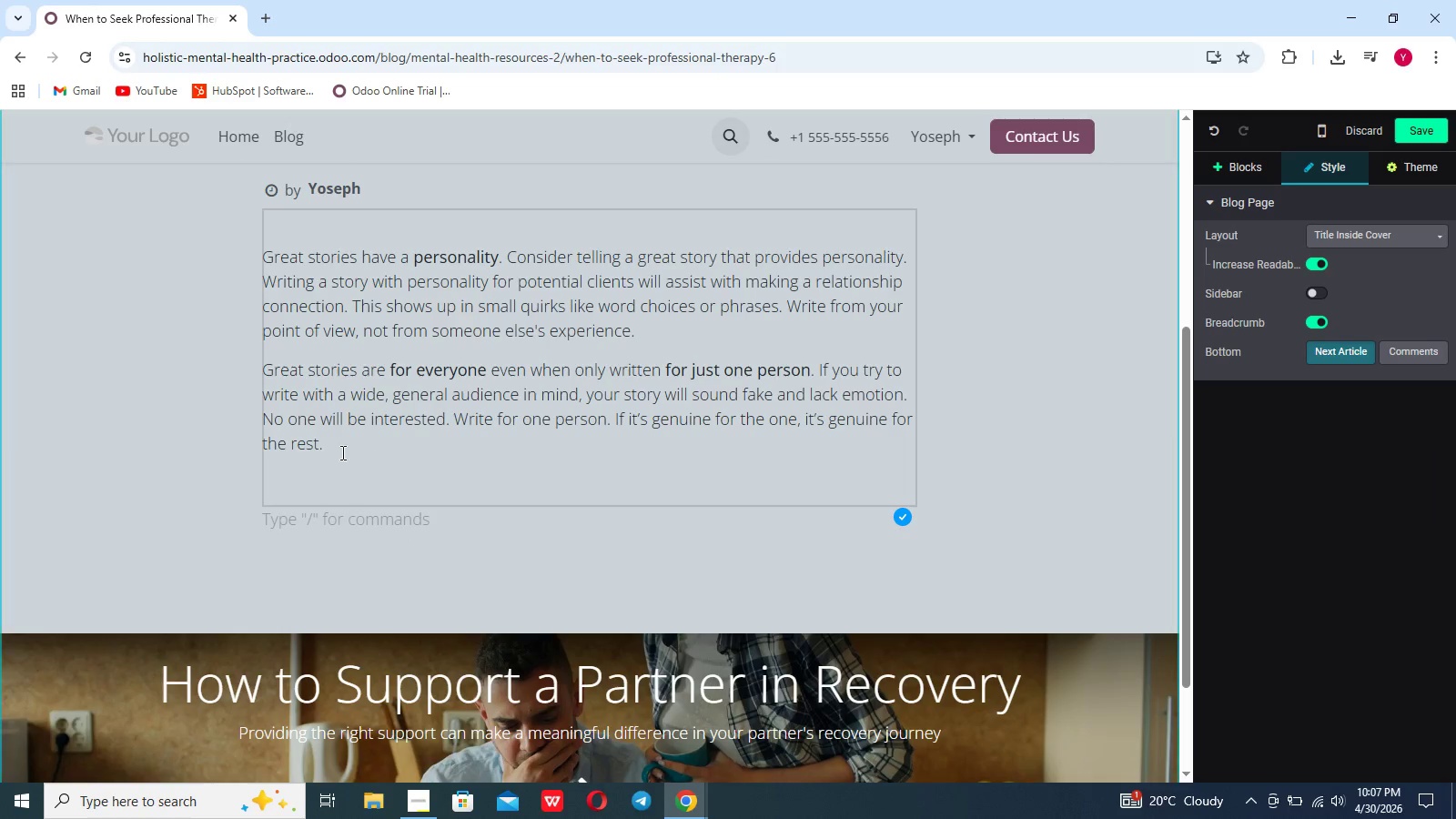 
left_click_drag(start_coordinate=[337, 447], to_coordinate=[240, 265])
 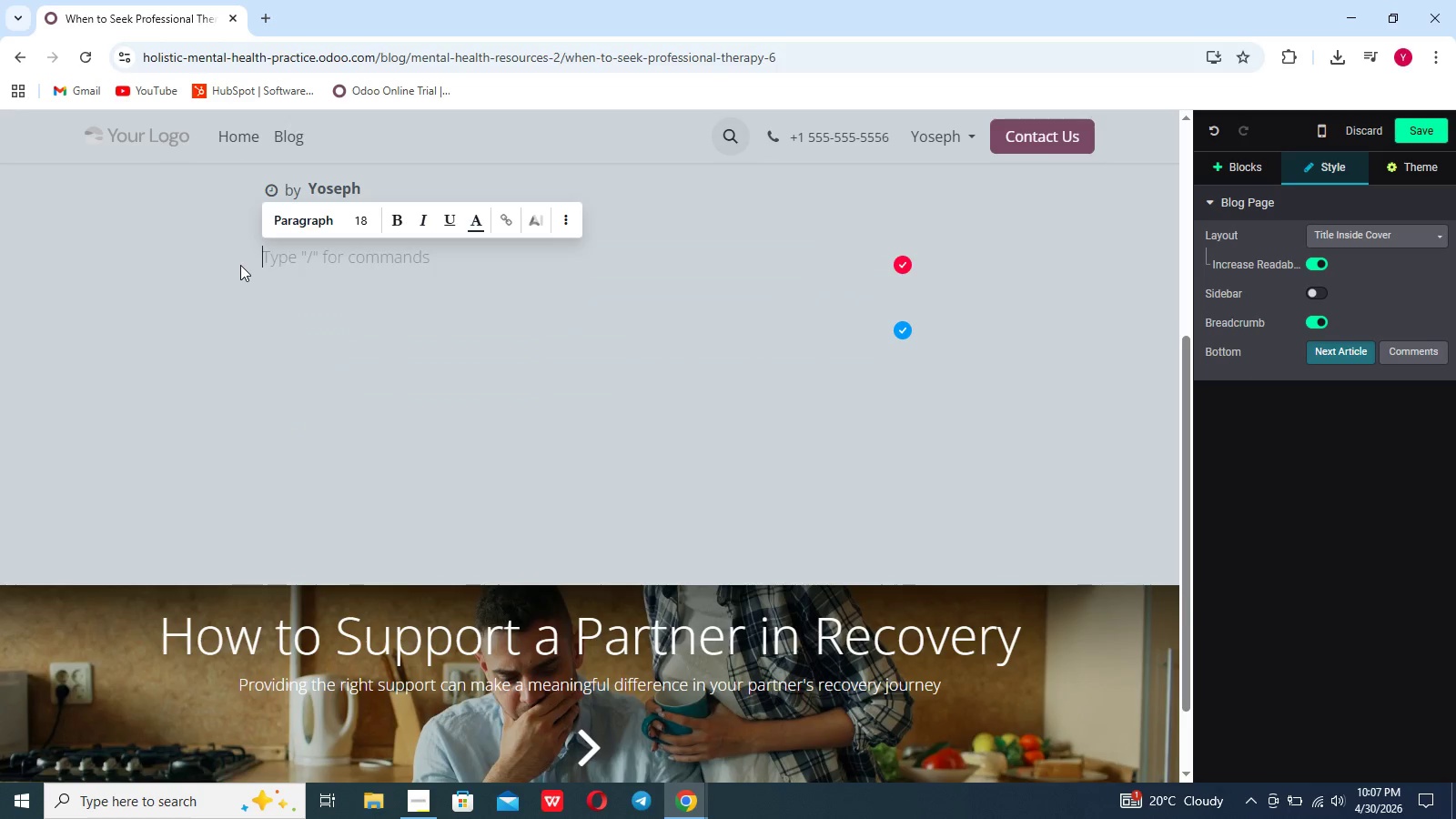 
key(Backspace)
type(MANY PEOPLE HESITATe to seek the)
 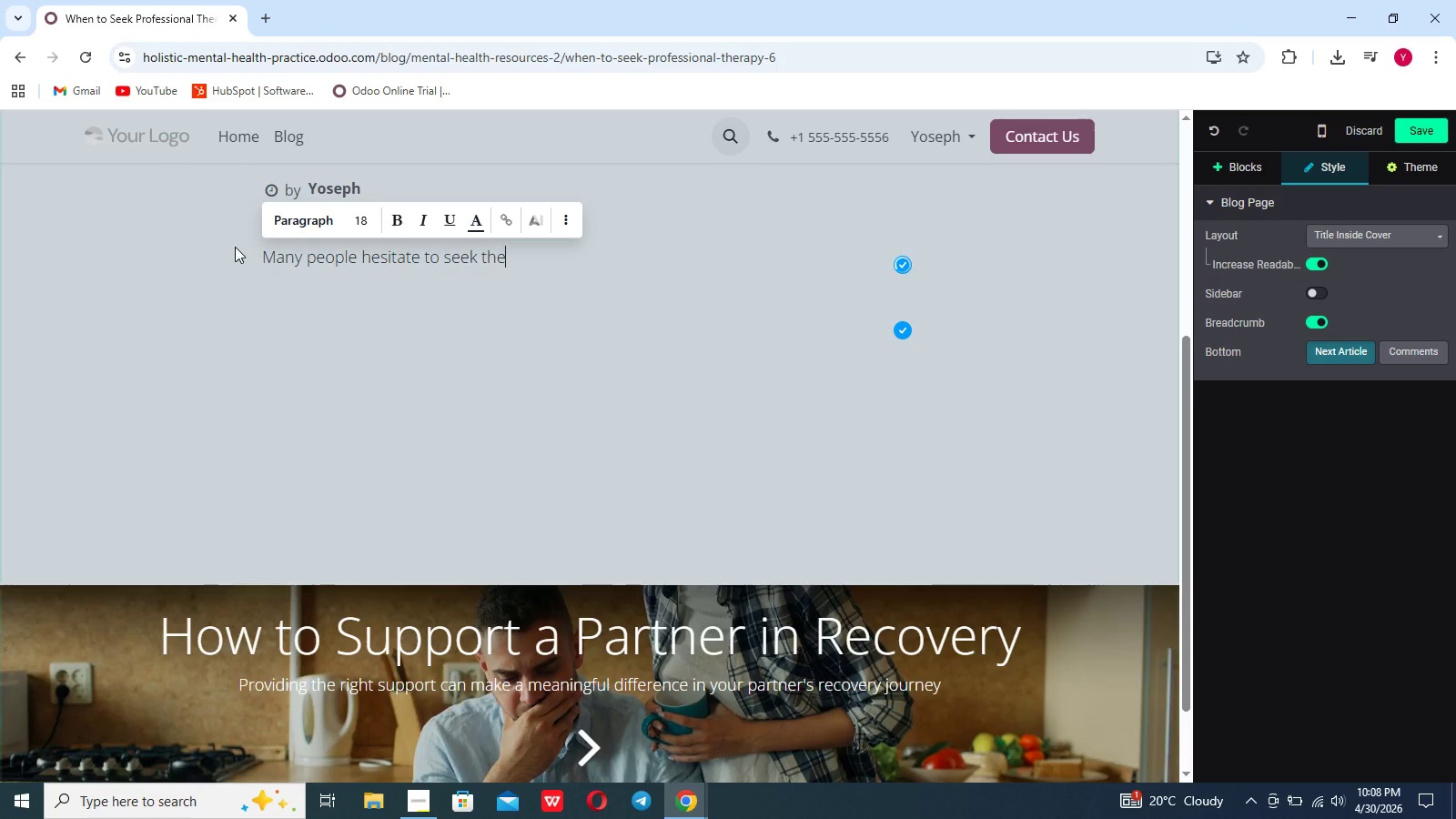 
type(t)
key(Backspace)
type(rapy)
 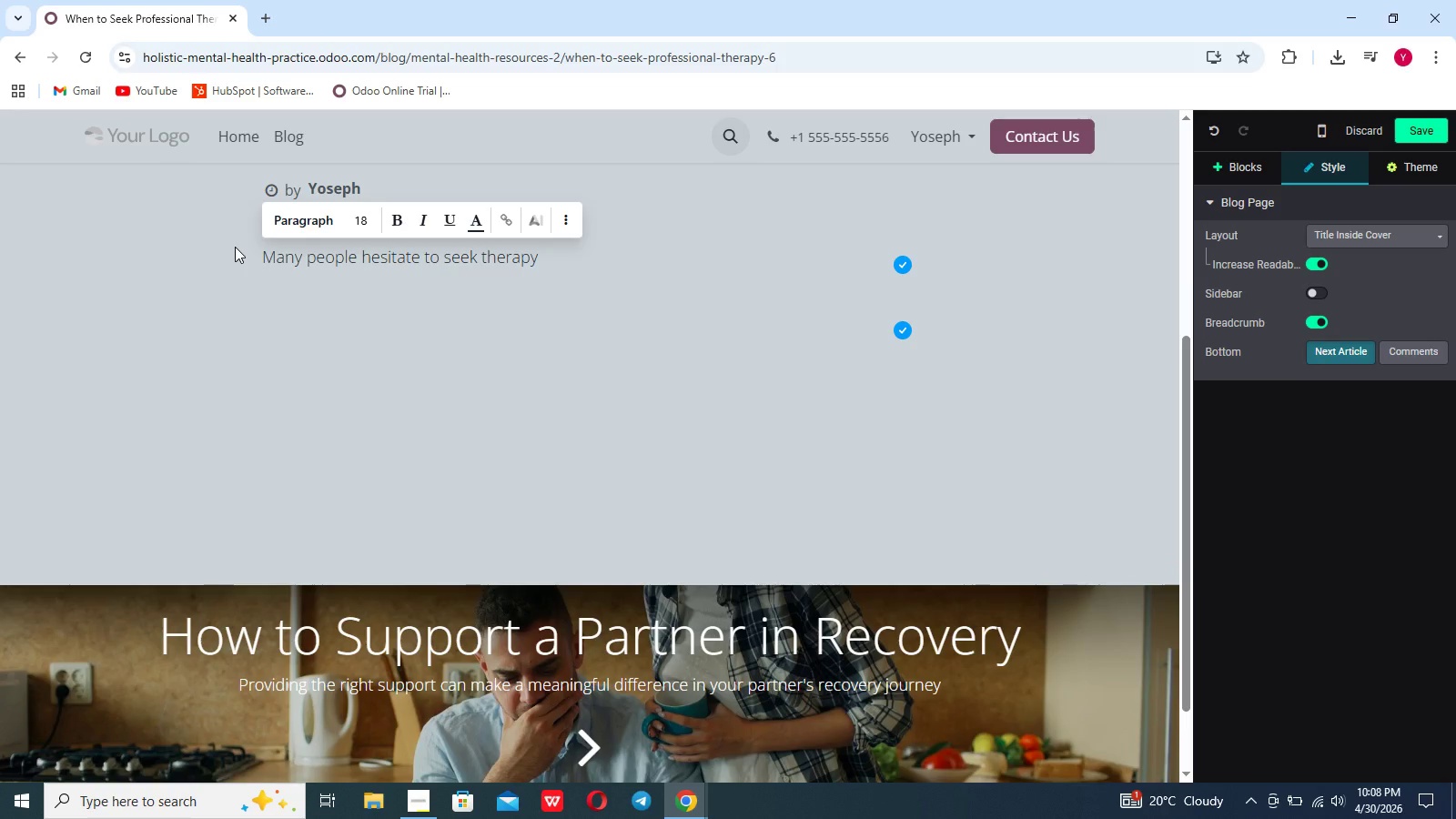 
wait(5.27)
 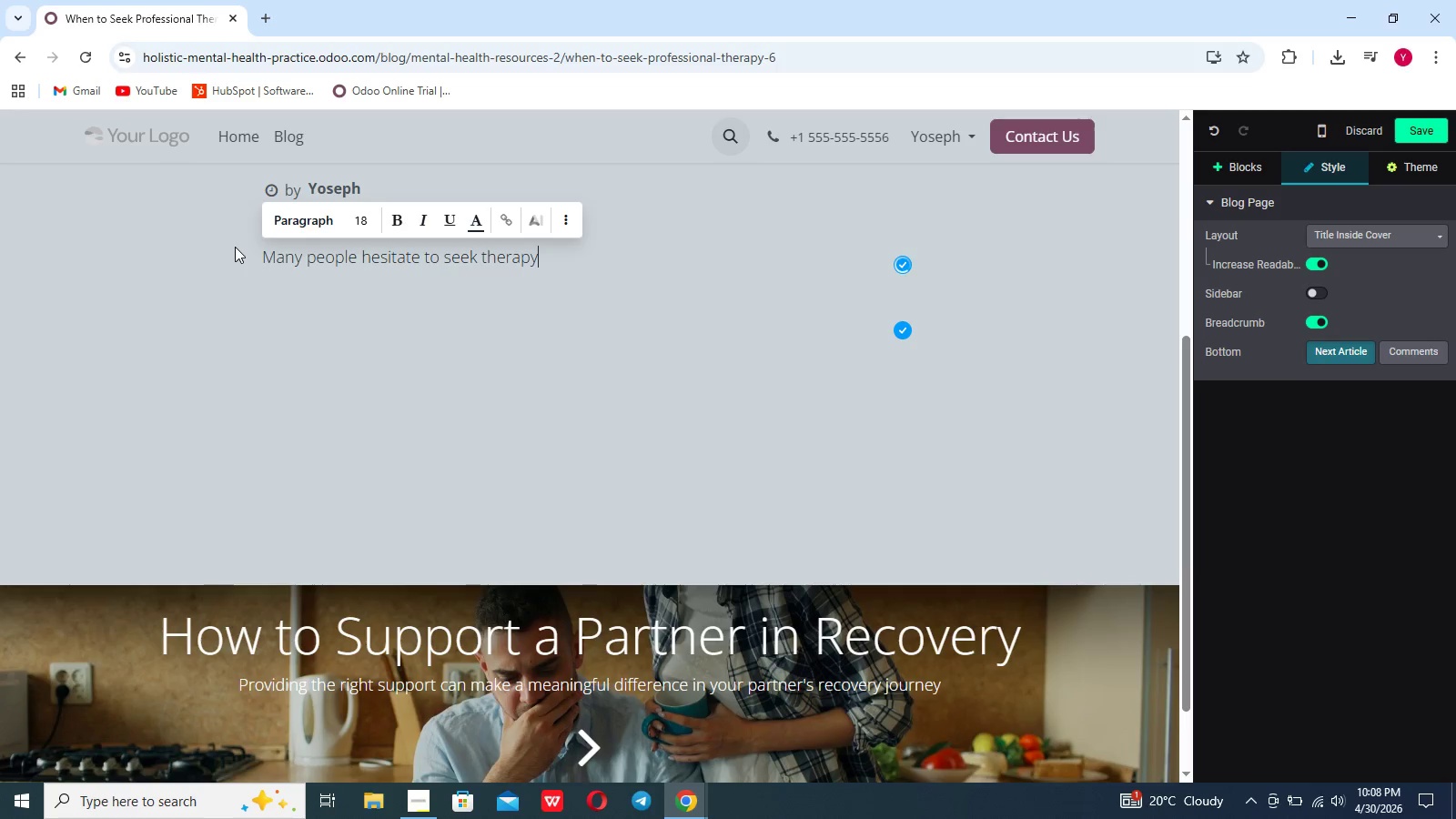 
type(, unsure wheteher their challendes are "serious enouh)
key(Backspace)
type(gh)
 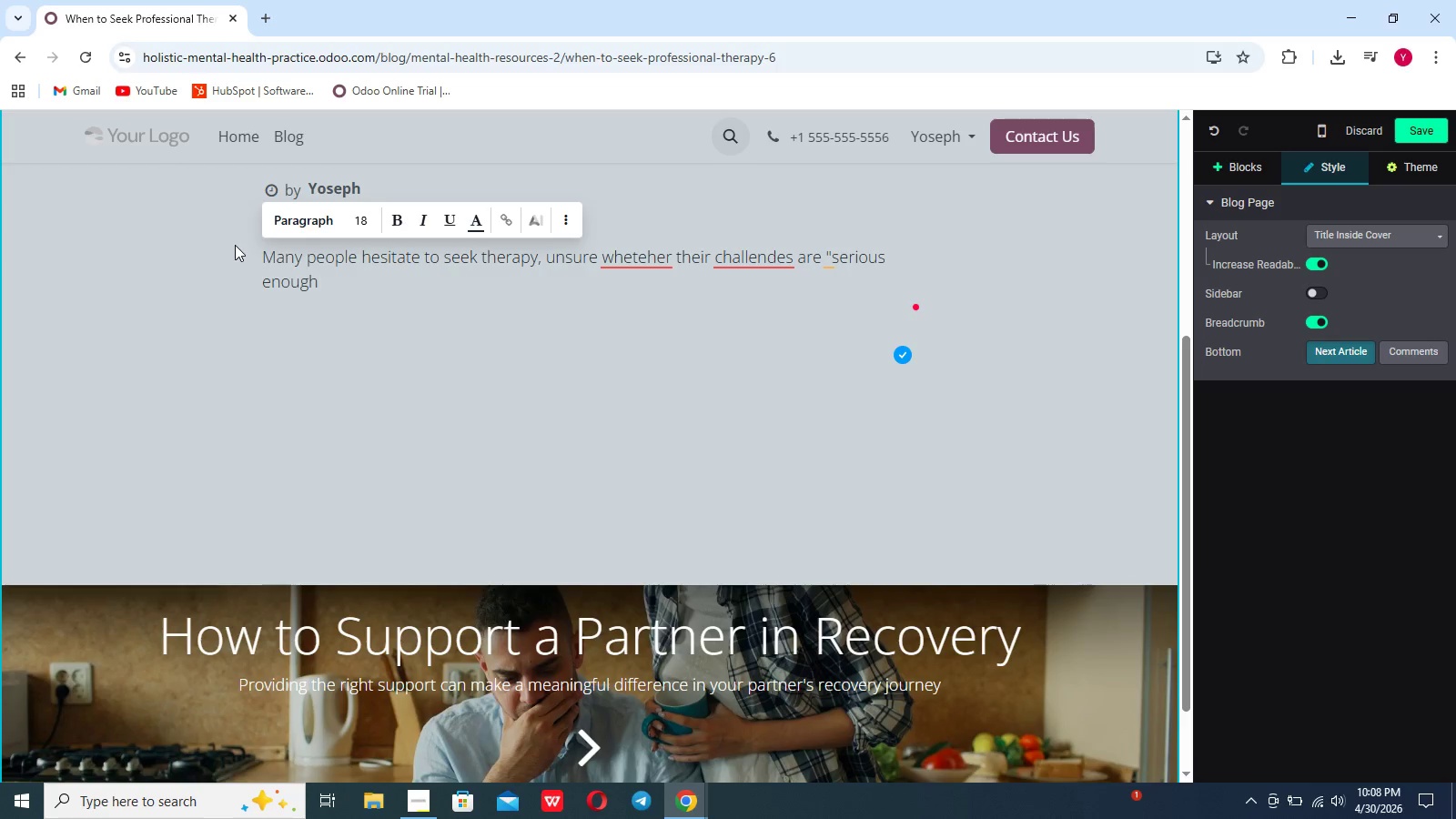 
key(Shift+Quote)
 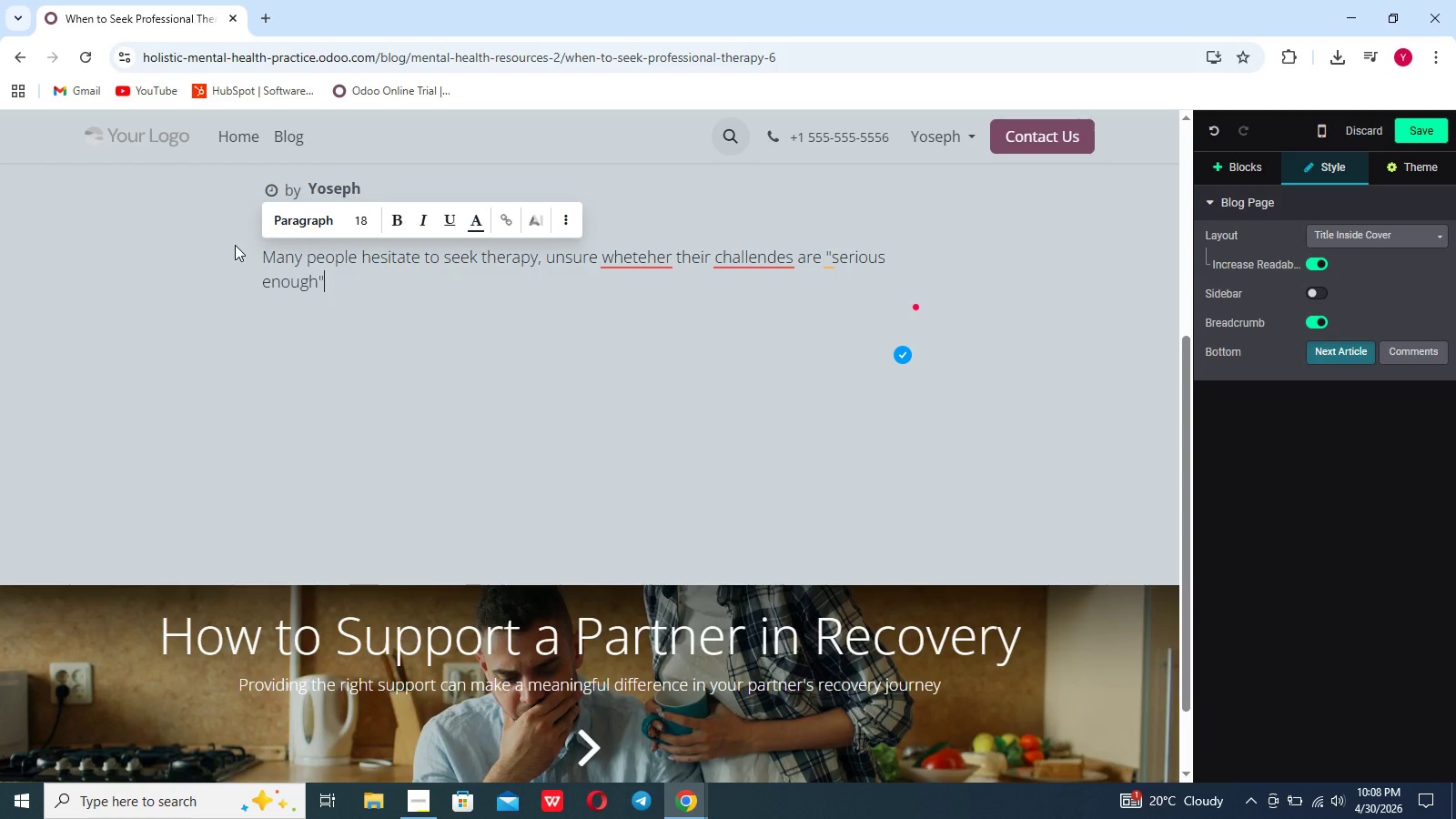 
key(Backspace)
 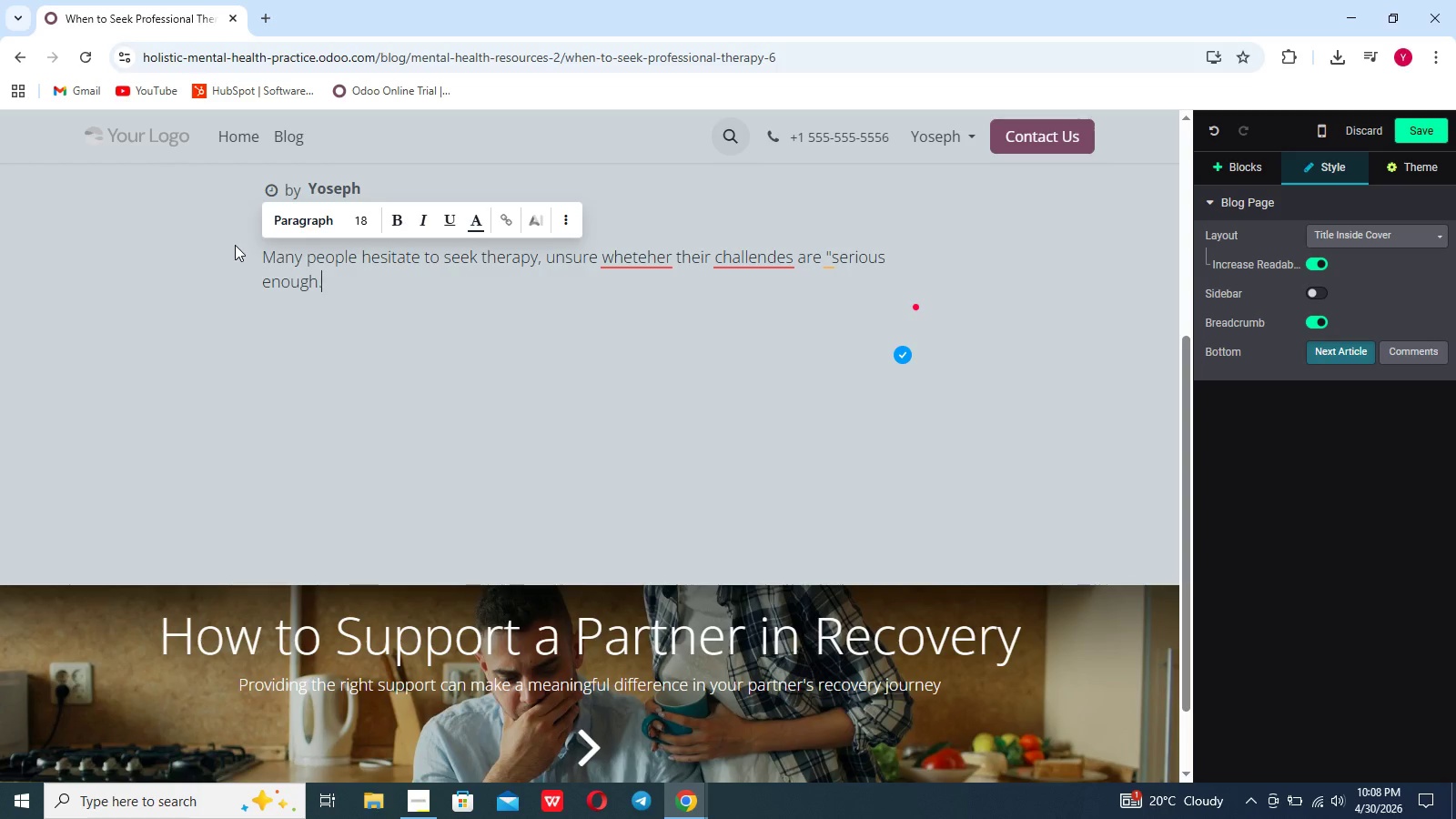 
key(Period)
 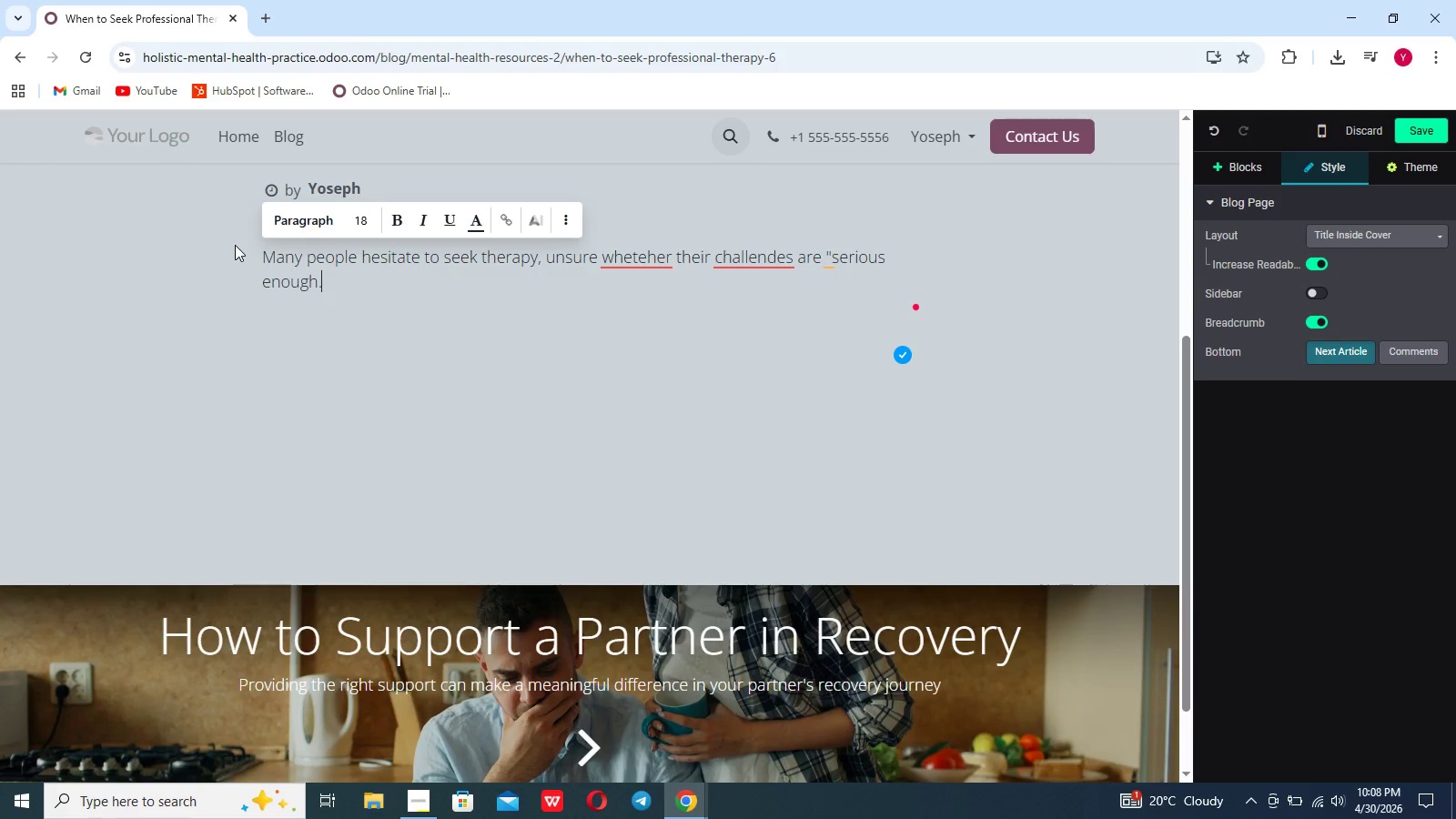 
key(Shift+Quote)
 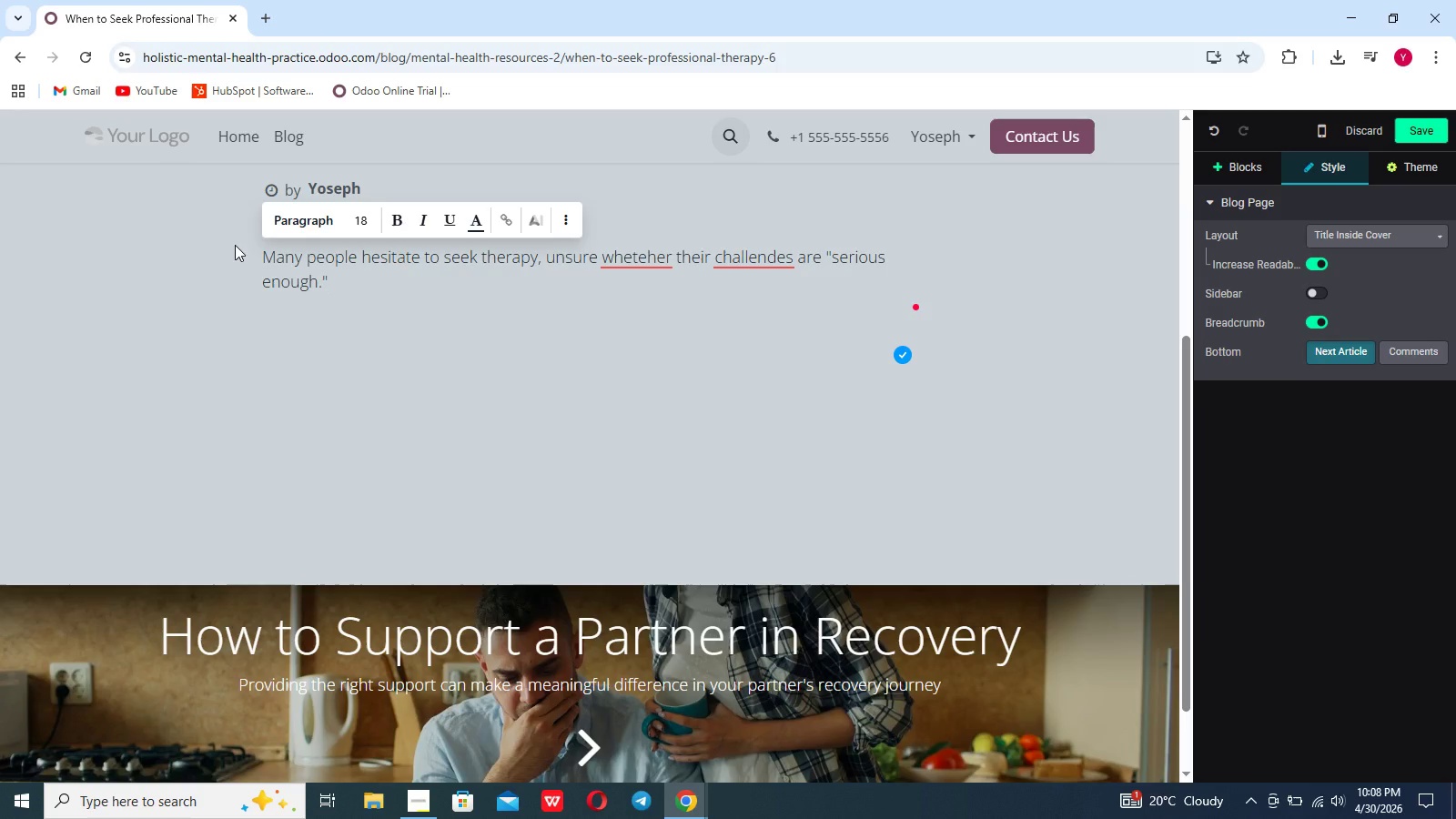 
type( in reality)
 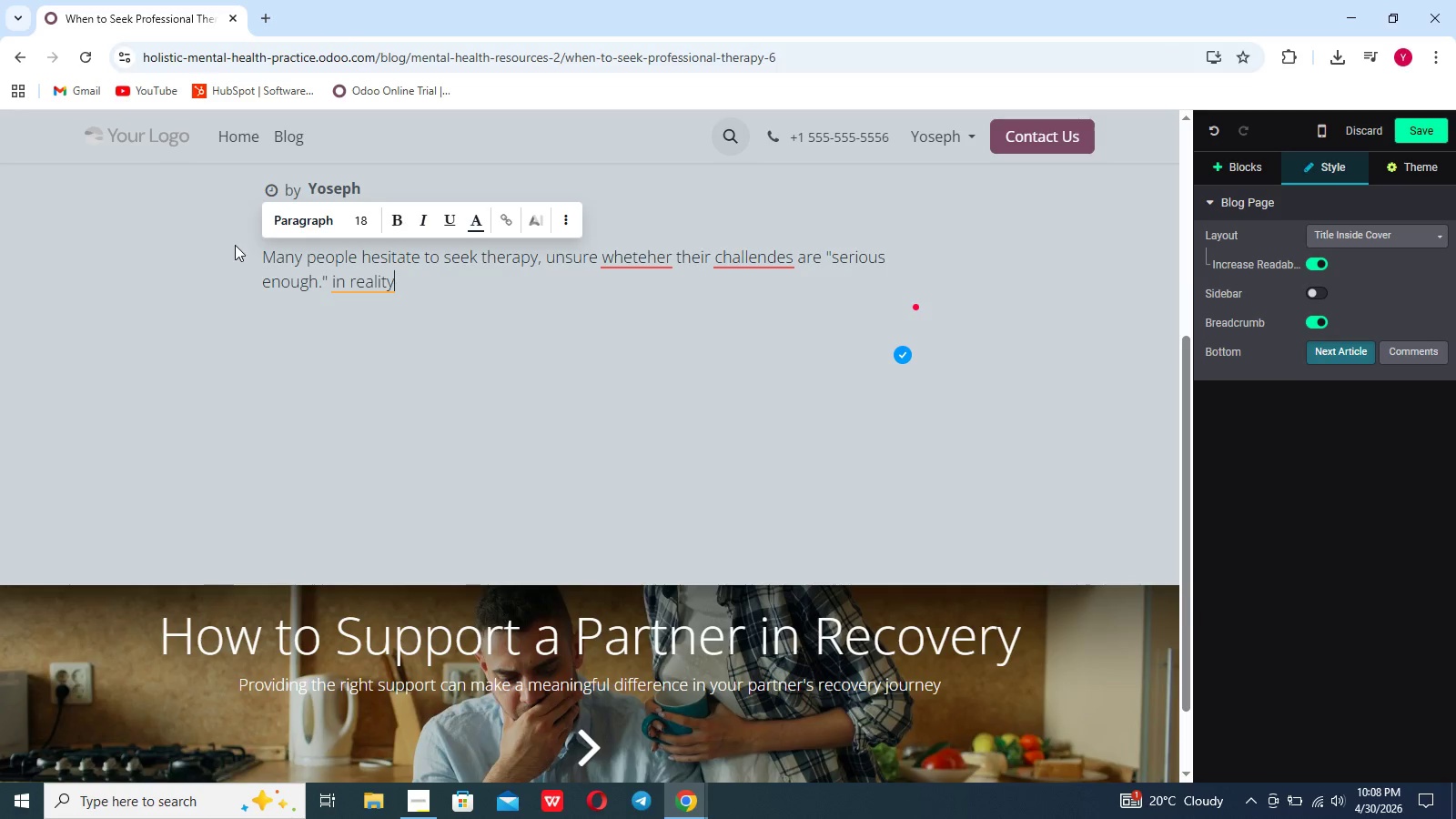 
type(, ther)
key(Backspace)
key(Backspace)
type(erapy can n)
key(Backspace)
type(benefit)
 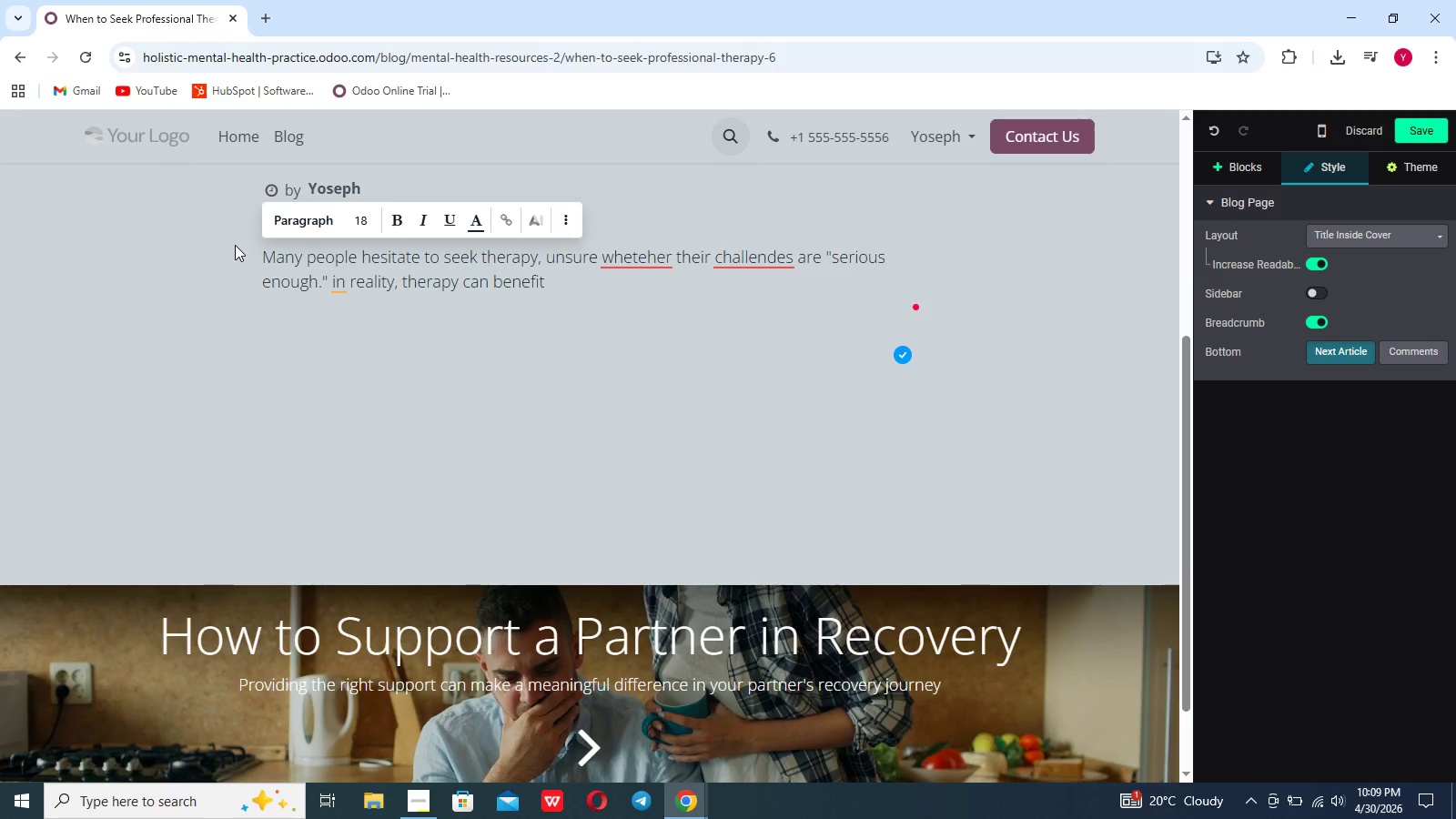 
type( anyo)
 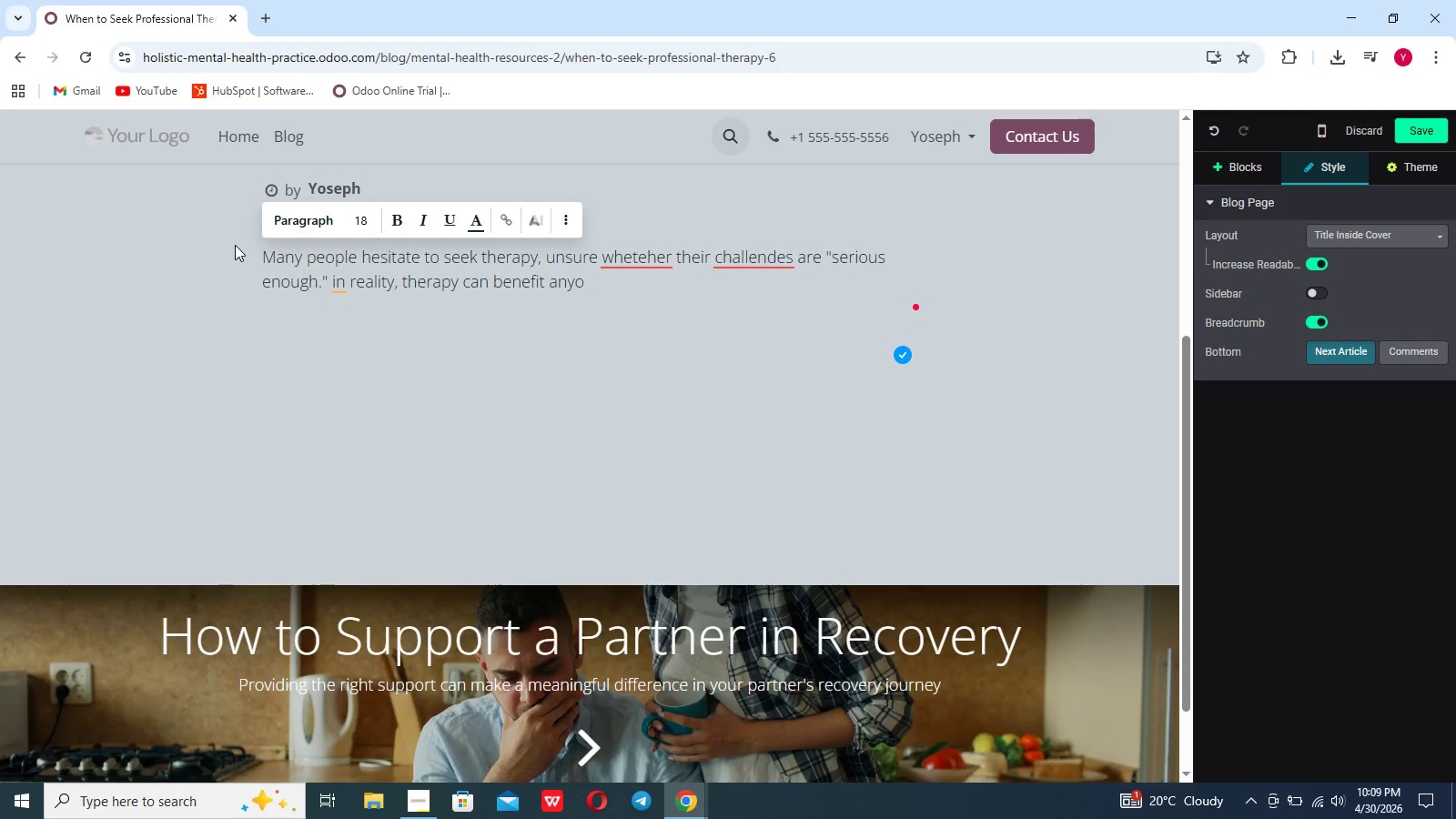 
scroll: coordinate [235, 245], scroll_direction: up, amount: 2.0
 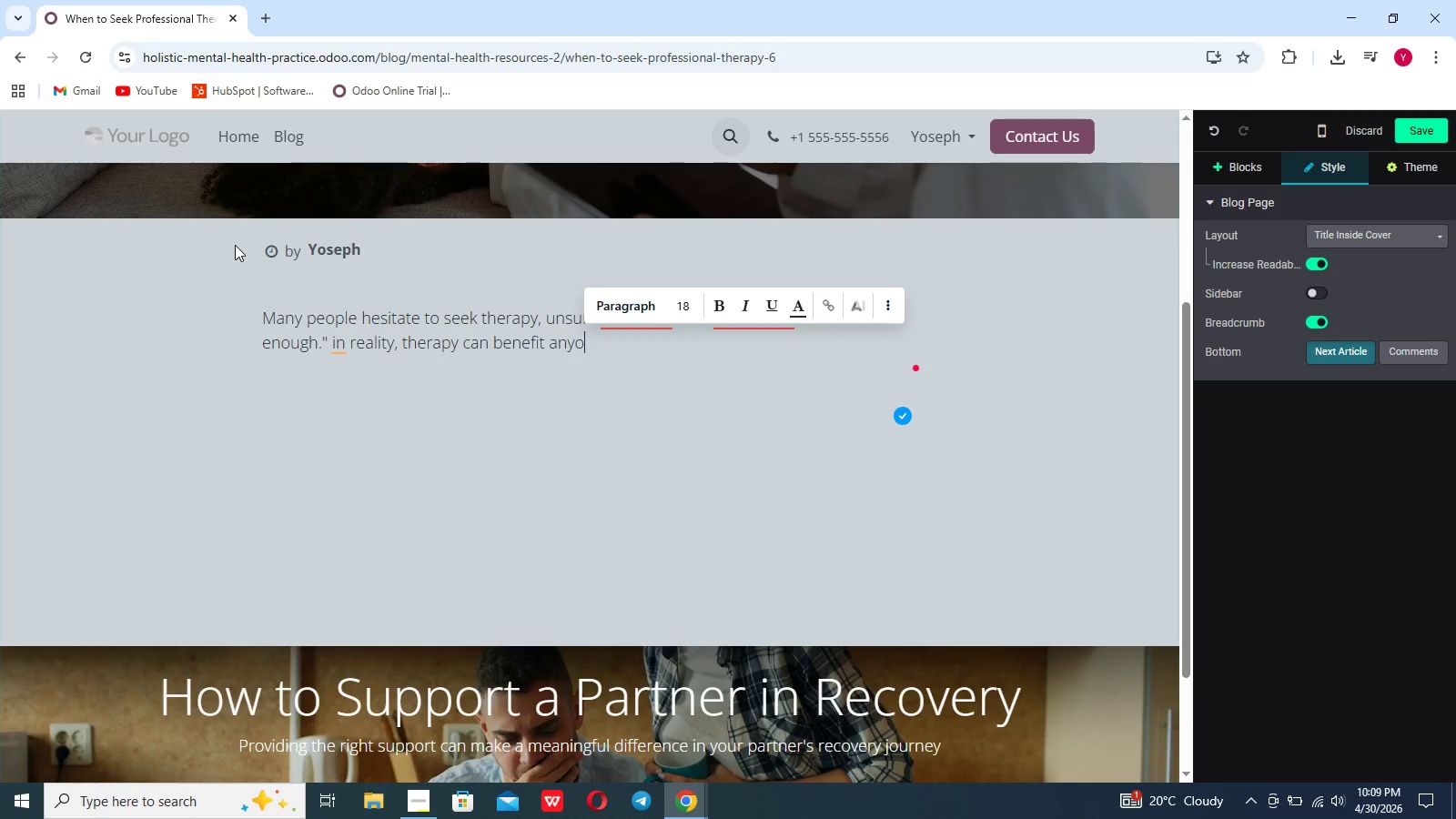 
type(nr)
key(Backspace)
type(e facing emotional m)
key(Backspace)
type(, mental, or life challenges)
 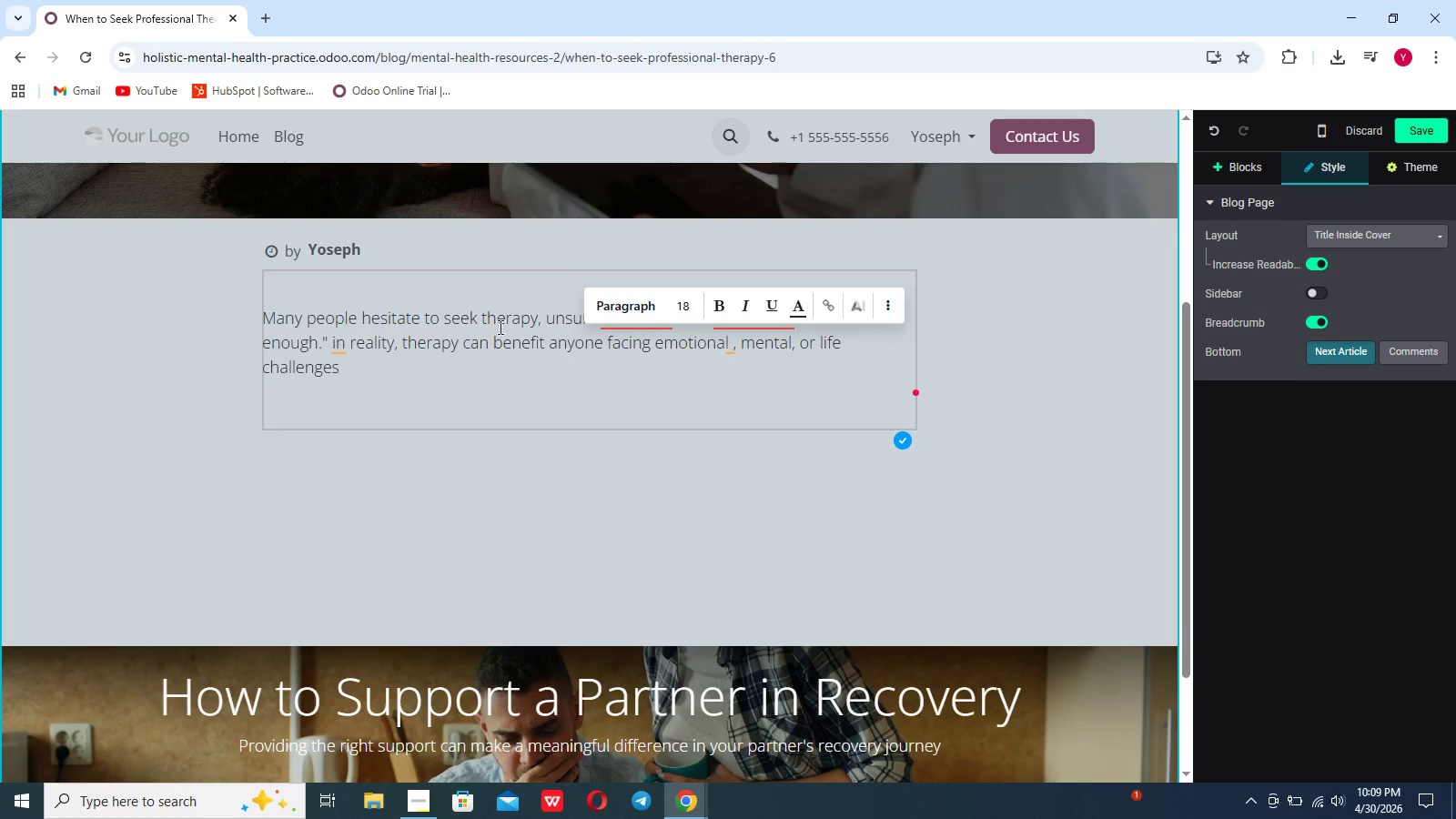 
scroll: coordinate [631, 386], scroll_direction: up, amount: 3.0
 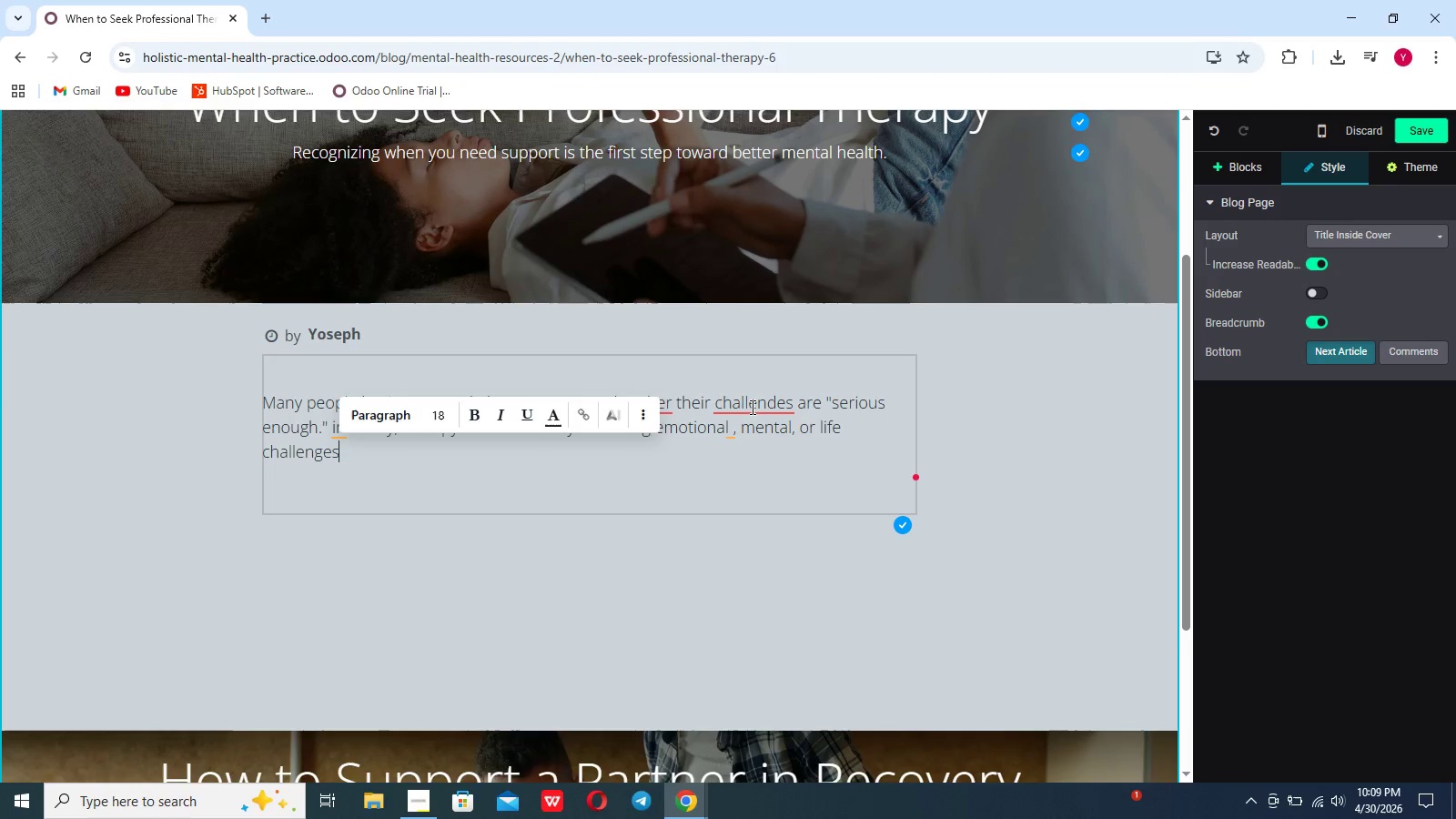 
left_click([751, 407])
 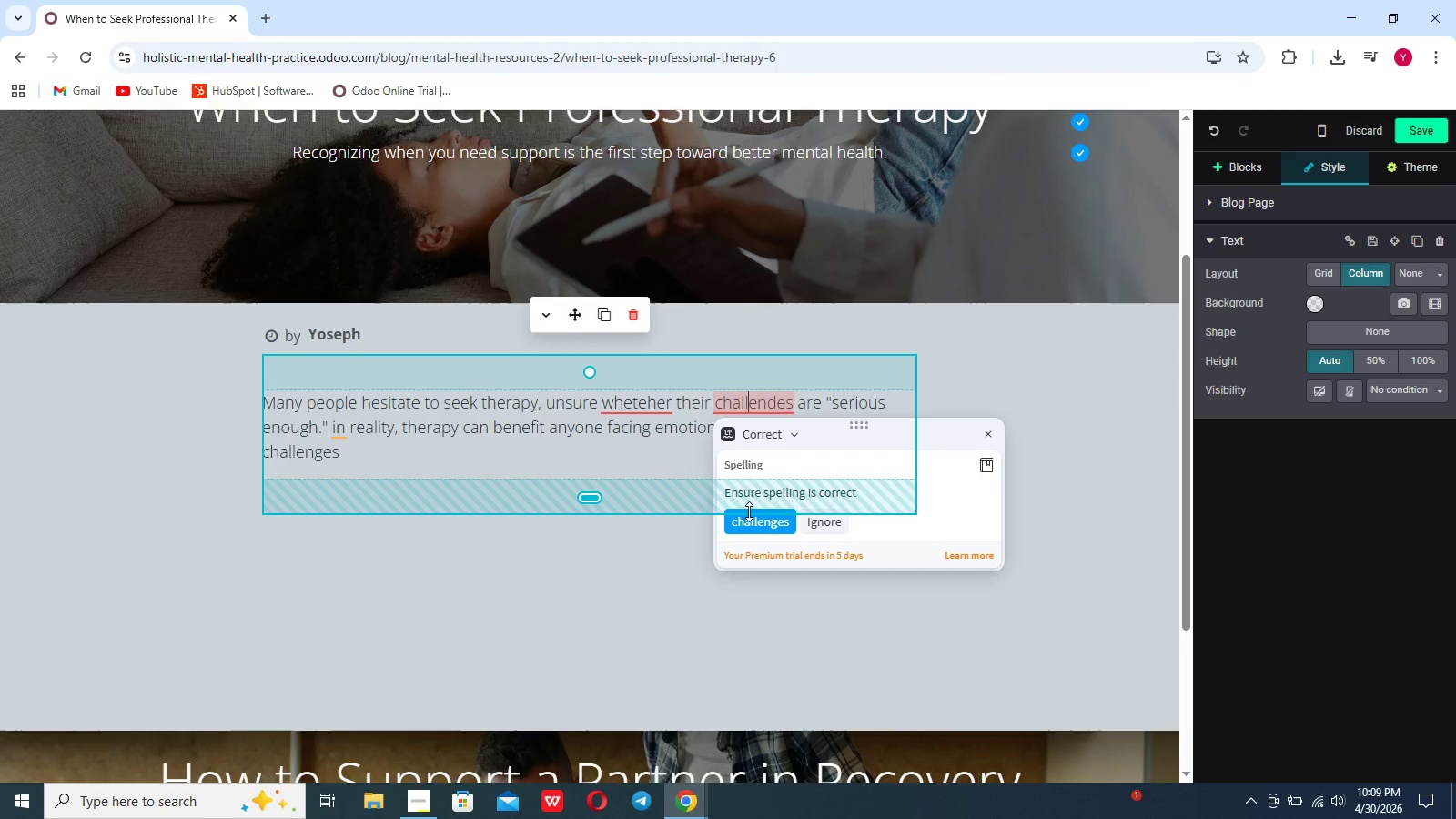 
left_click([749, 511])
 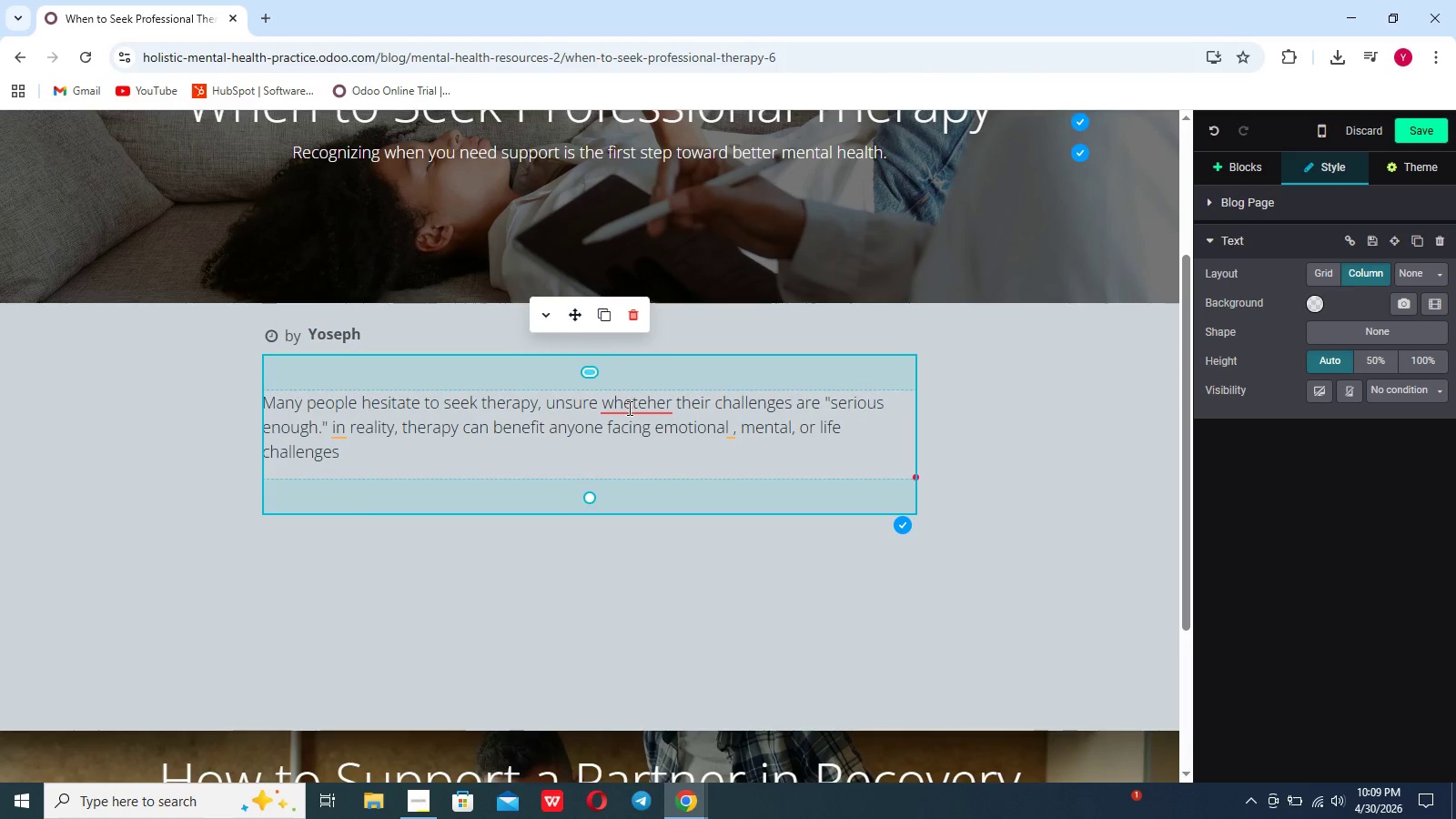 
left_click([628, 408])
 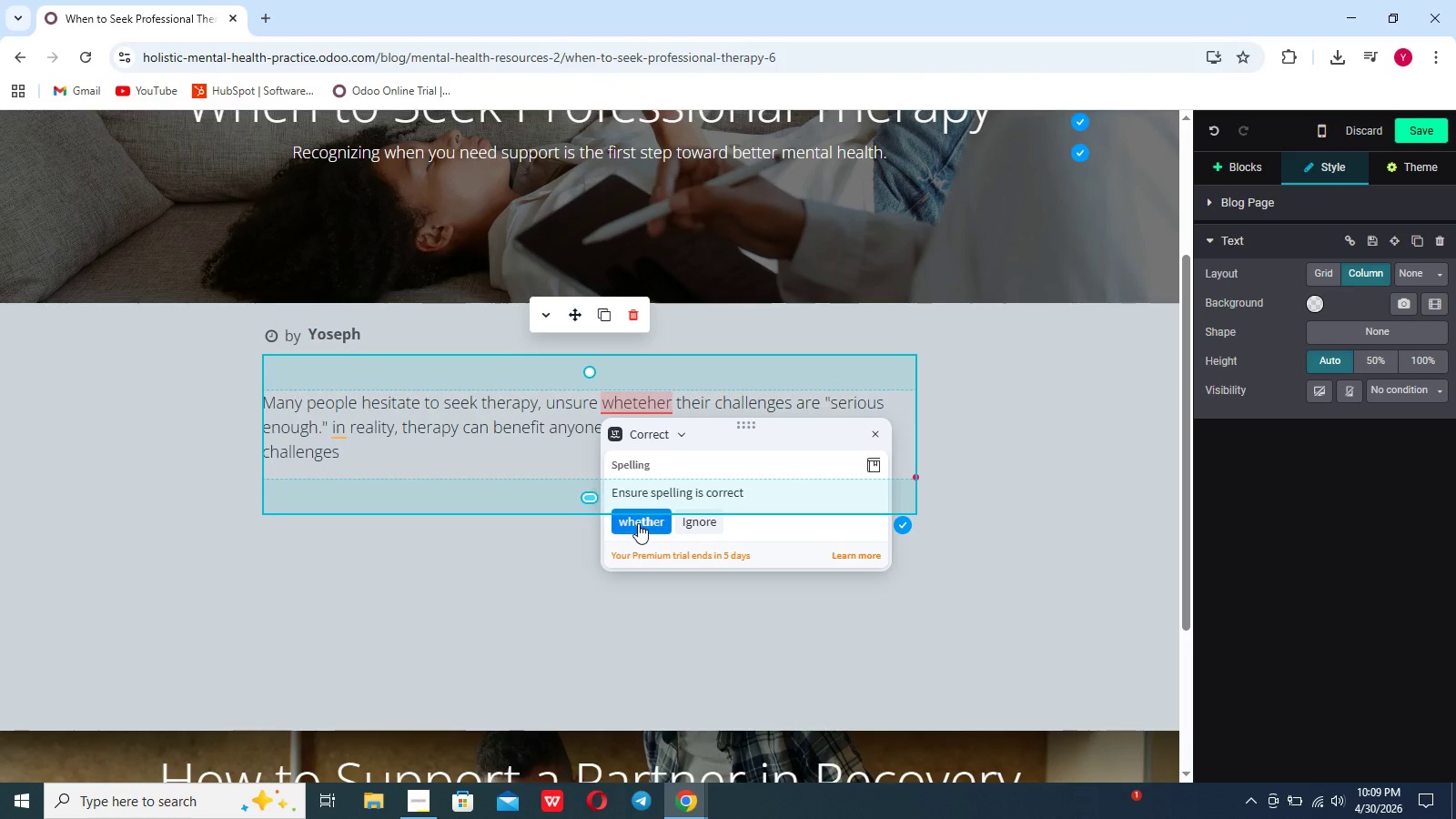 
left_click([638, 523])
 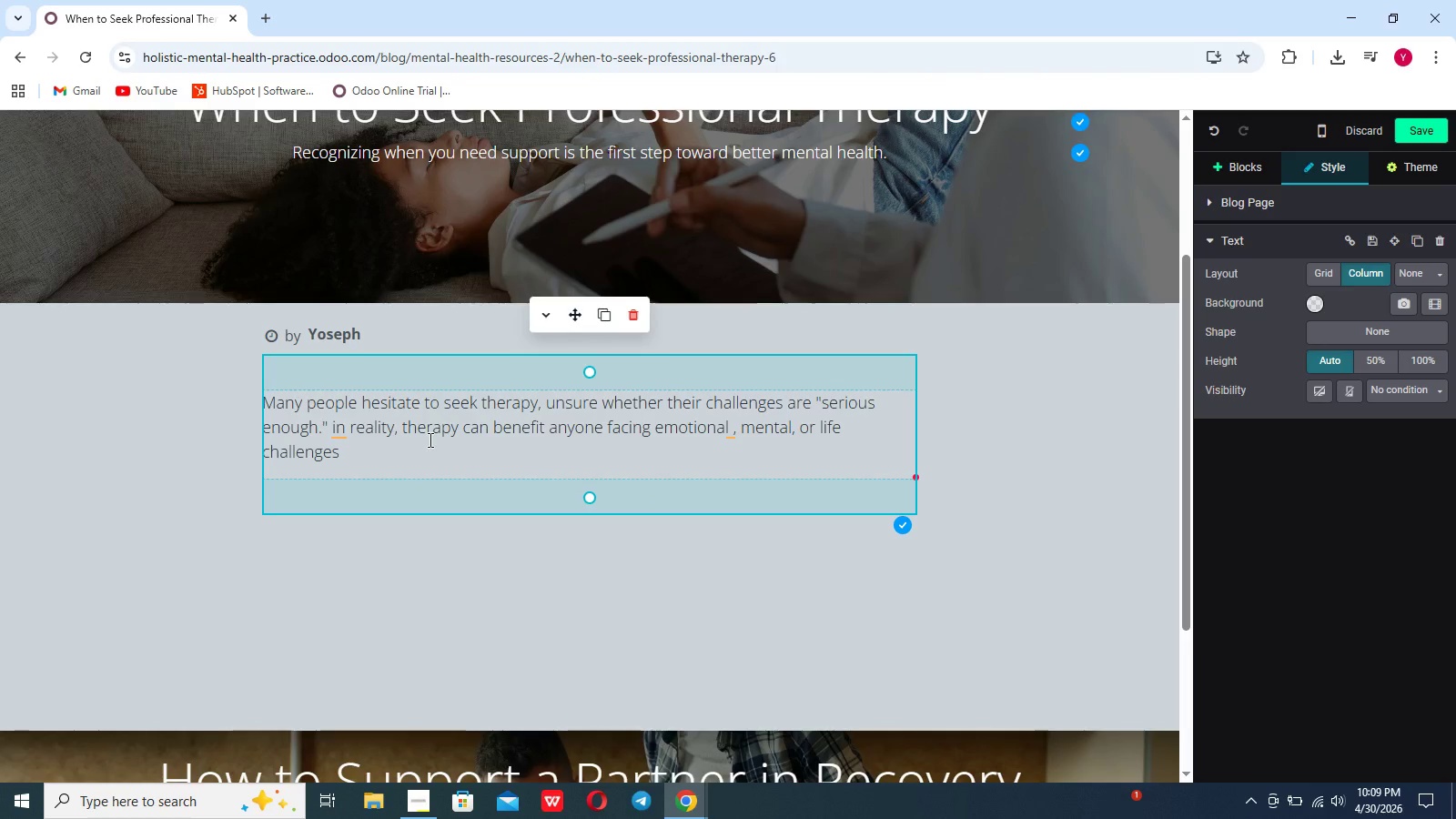 
left_click([429, 440])
 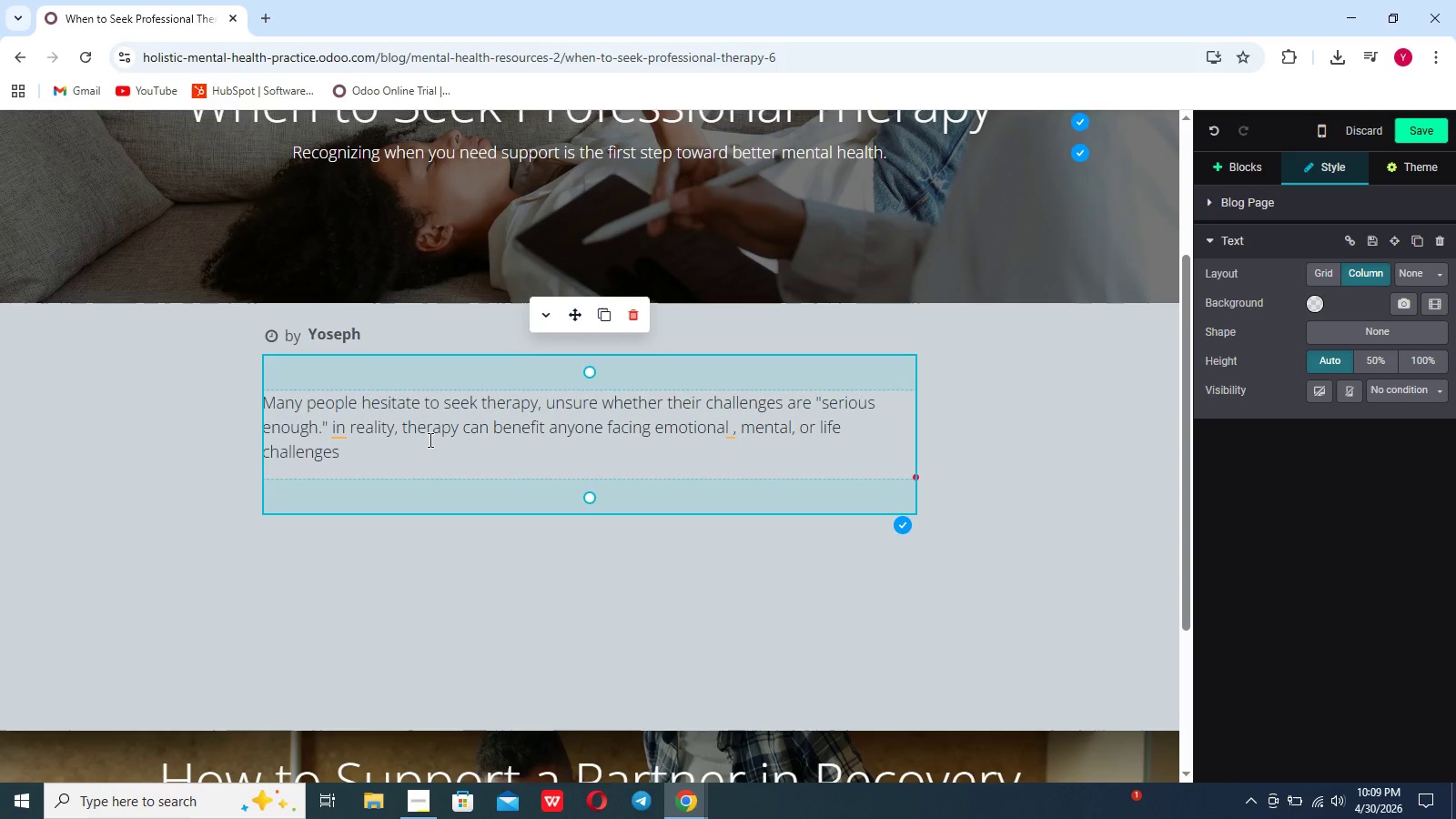 
key(Period)
 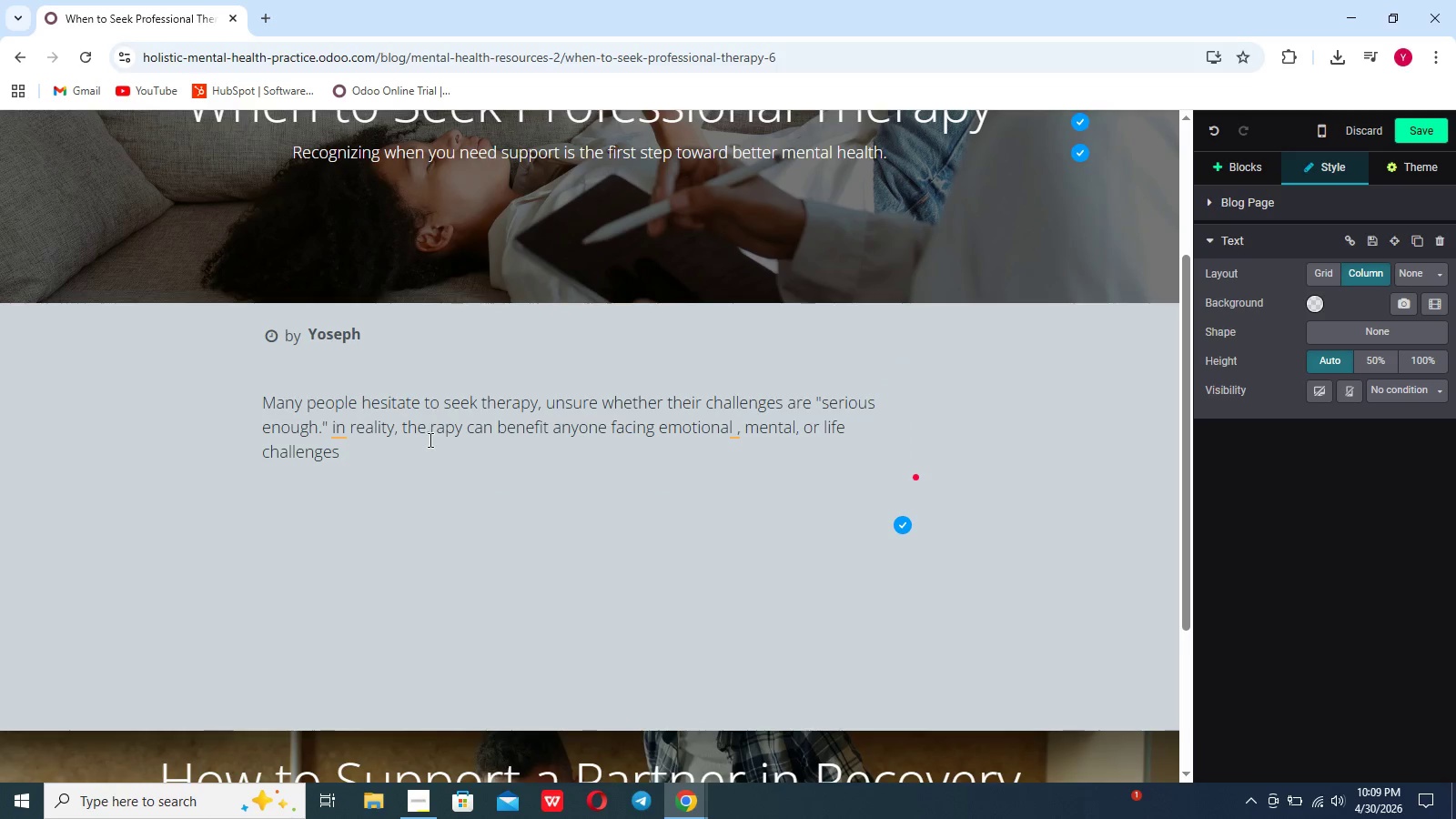 
key(Backspace)
 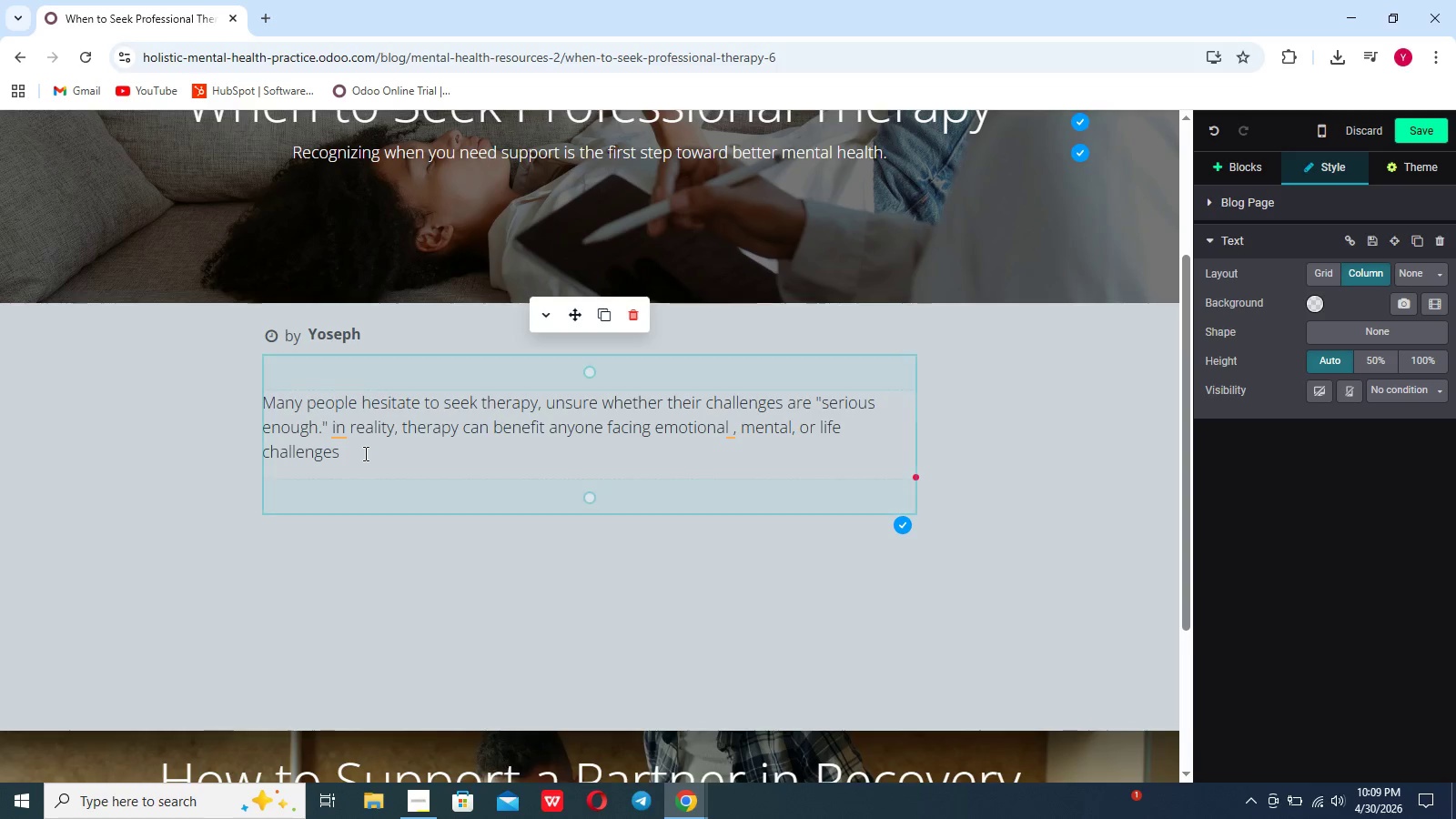 
left_click([354, 459])
 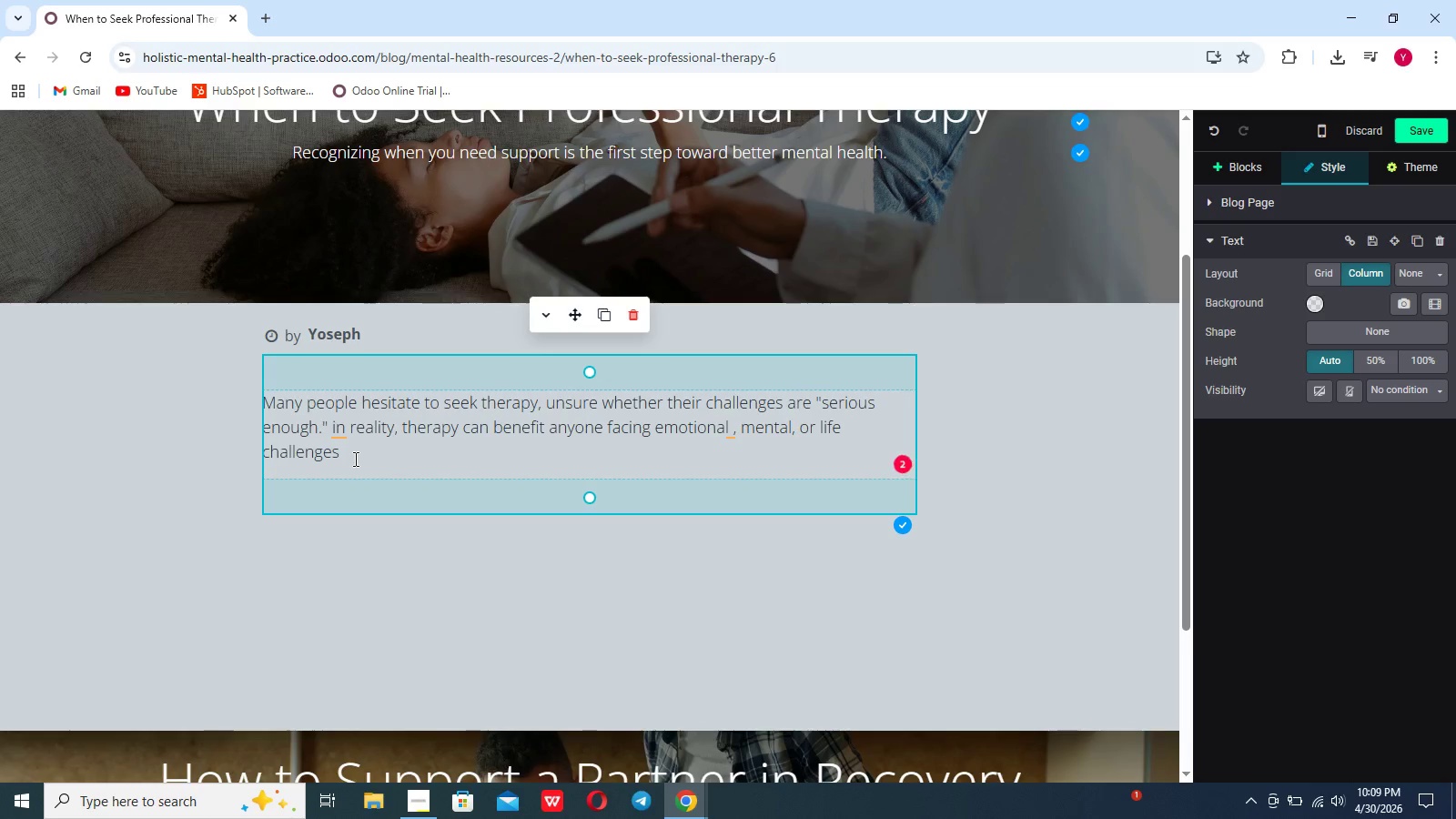 
type(.Recognizing when to seek help can make a meaningful di)
 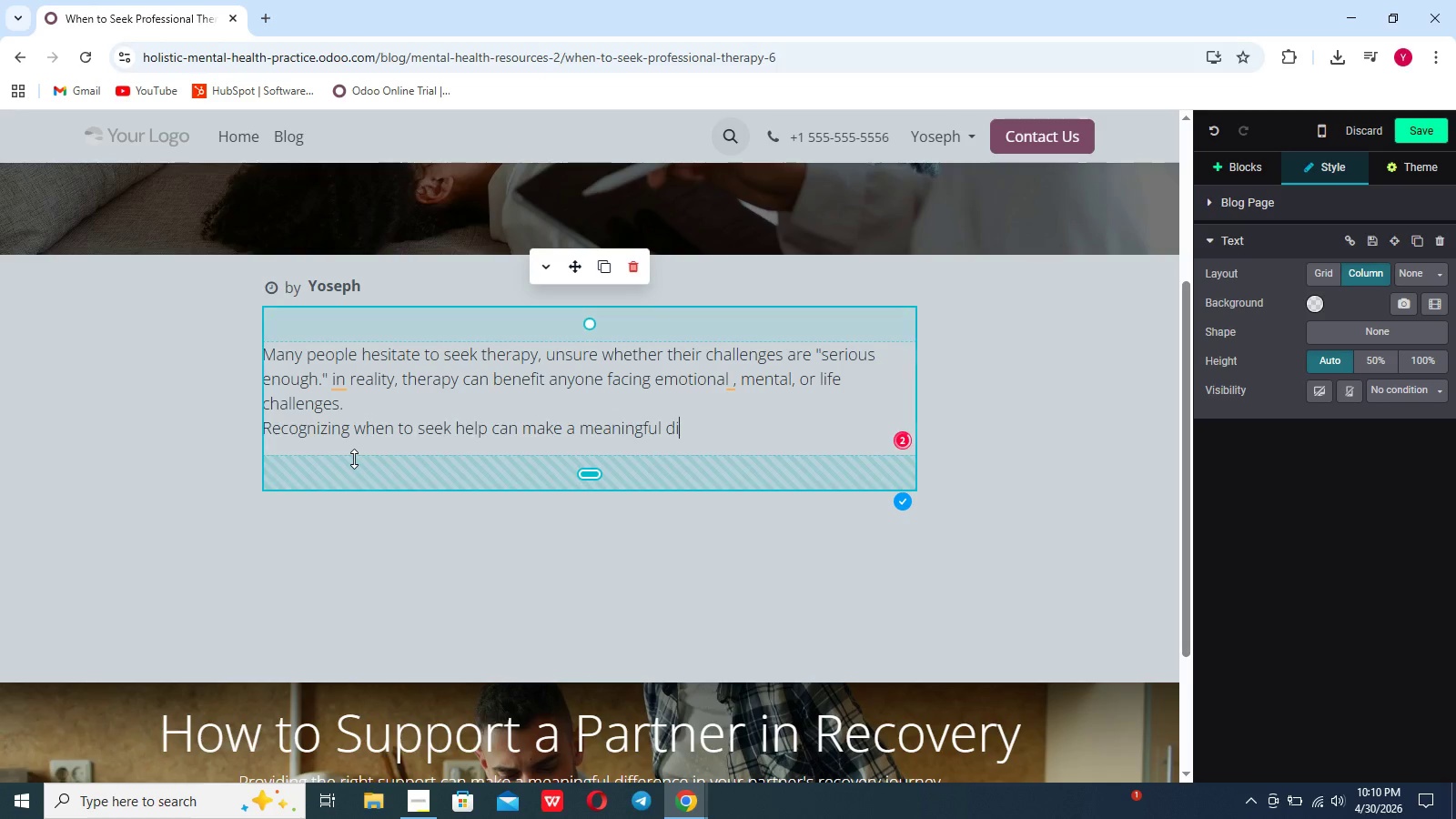 
hold_key(key=Enter, duration=0.33)
 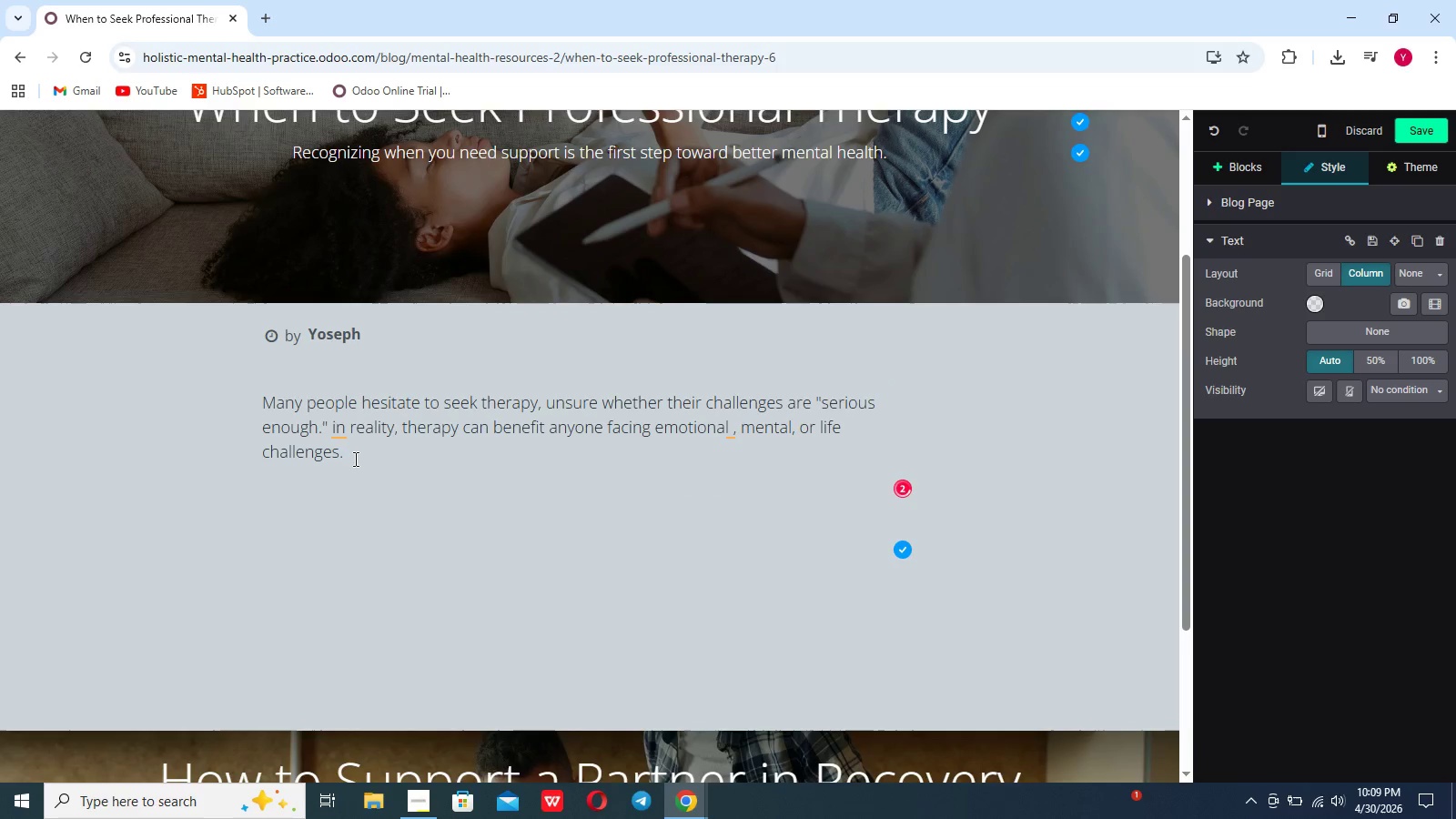 
scroll: coordinate [354, 459], scroll_direction: down, amount: 3.0
 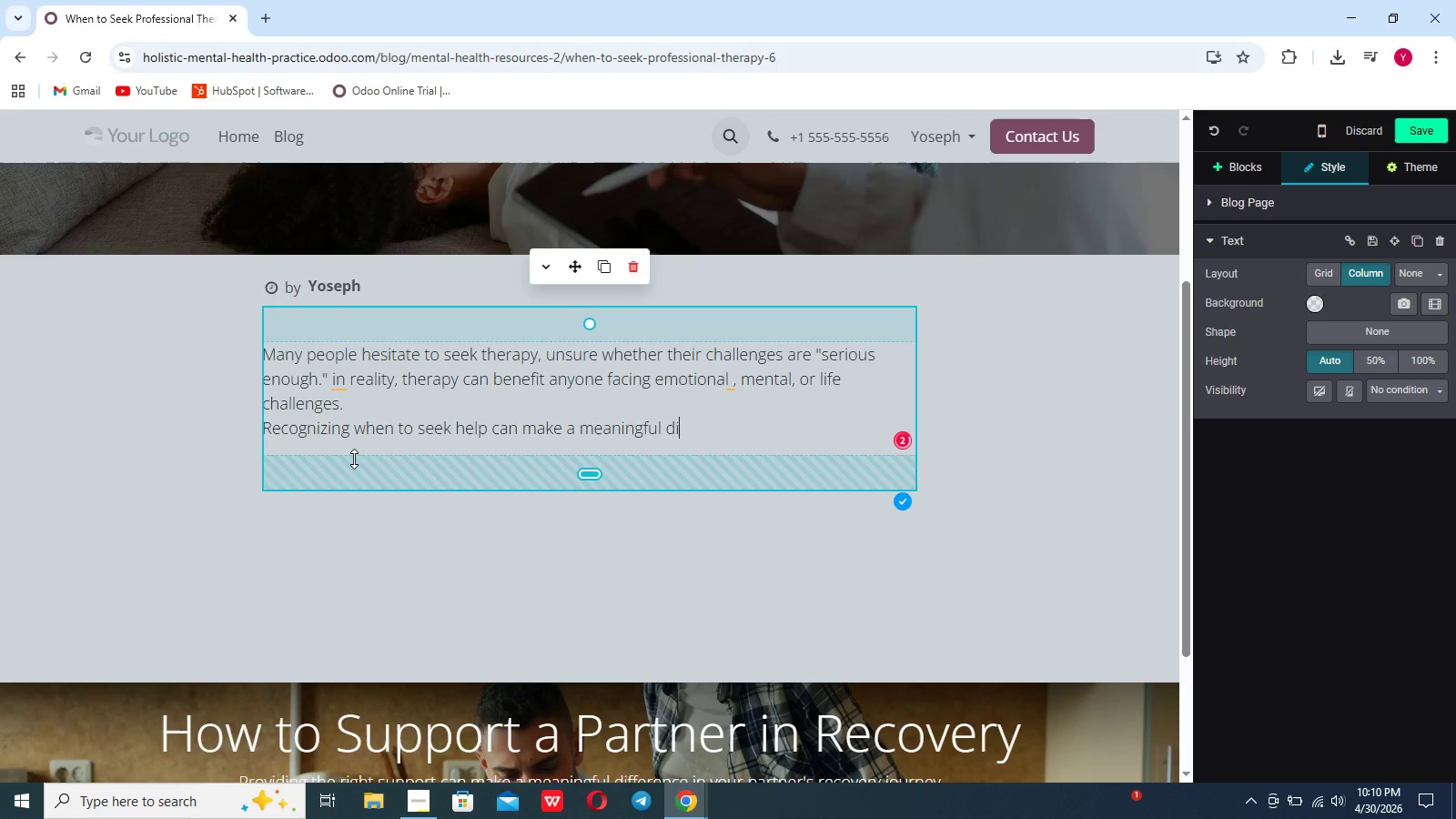 
type(fference in your well-being)
 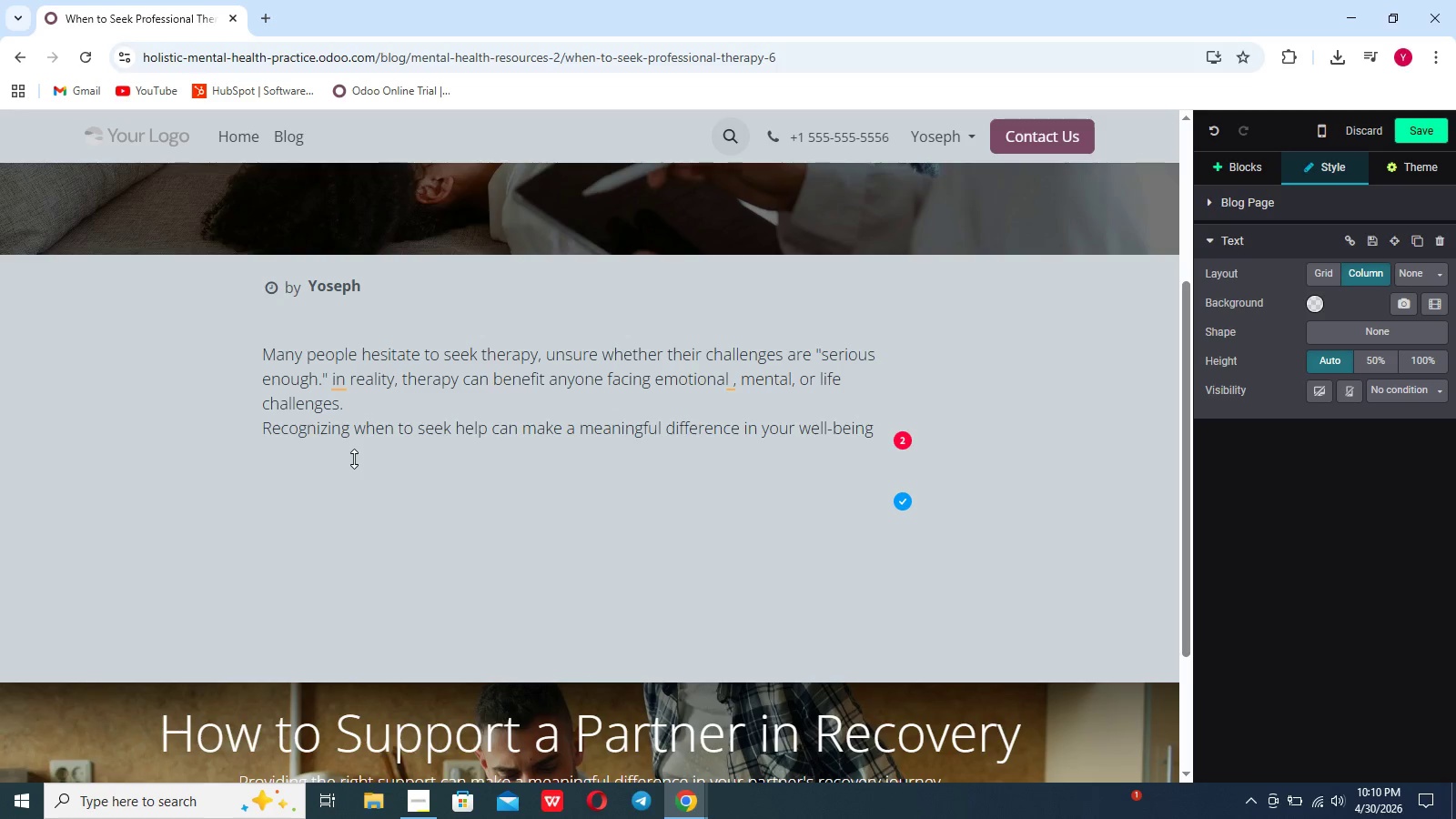 
key(Period)
 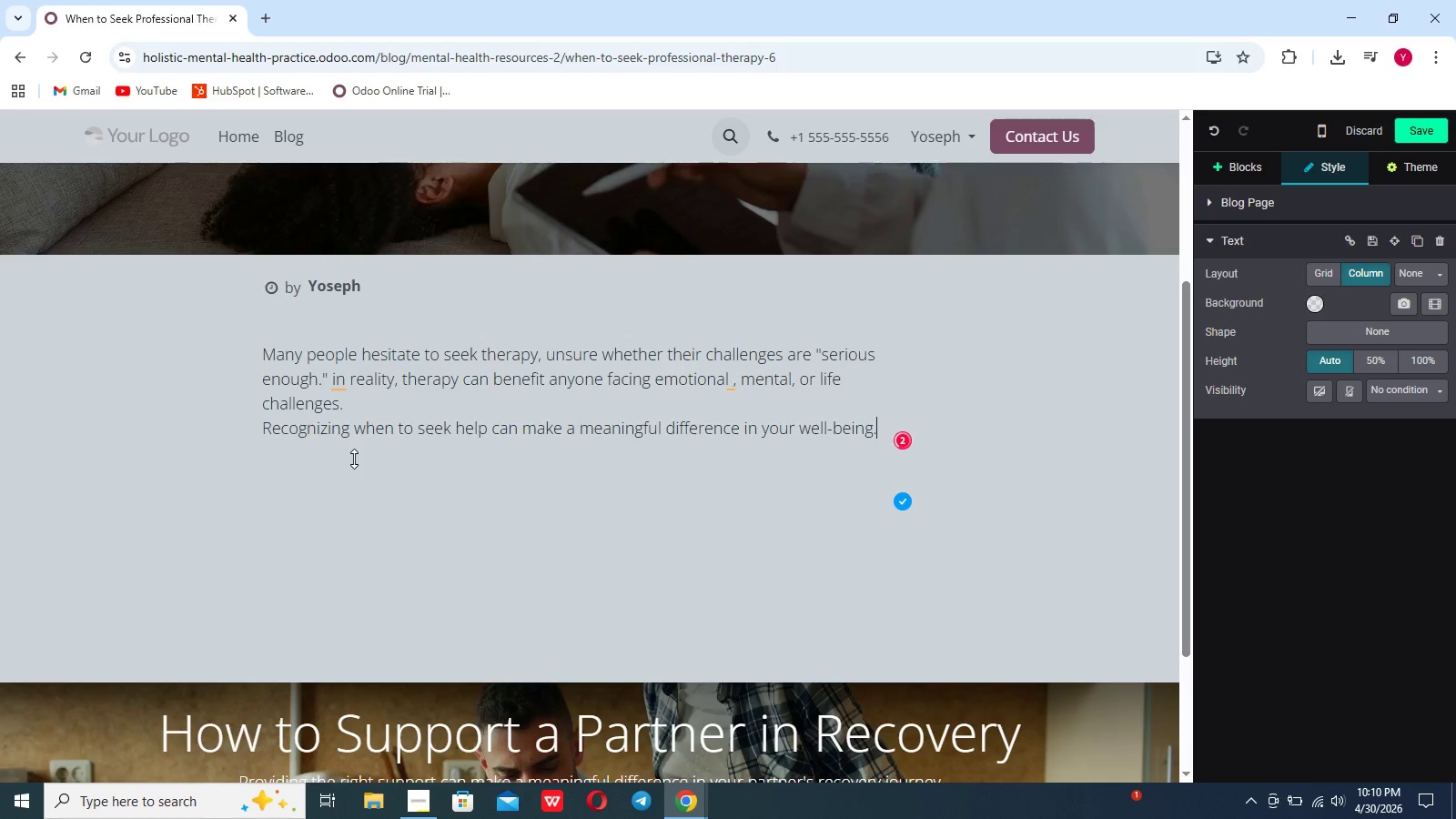 
key(Enter)
 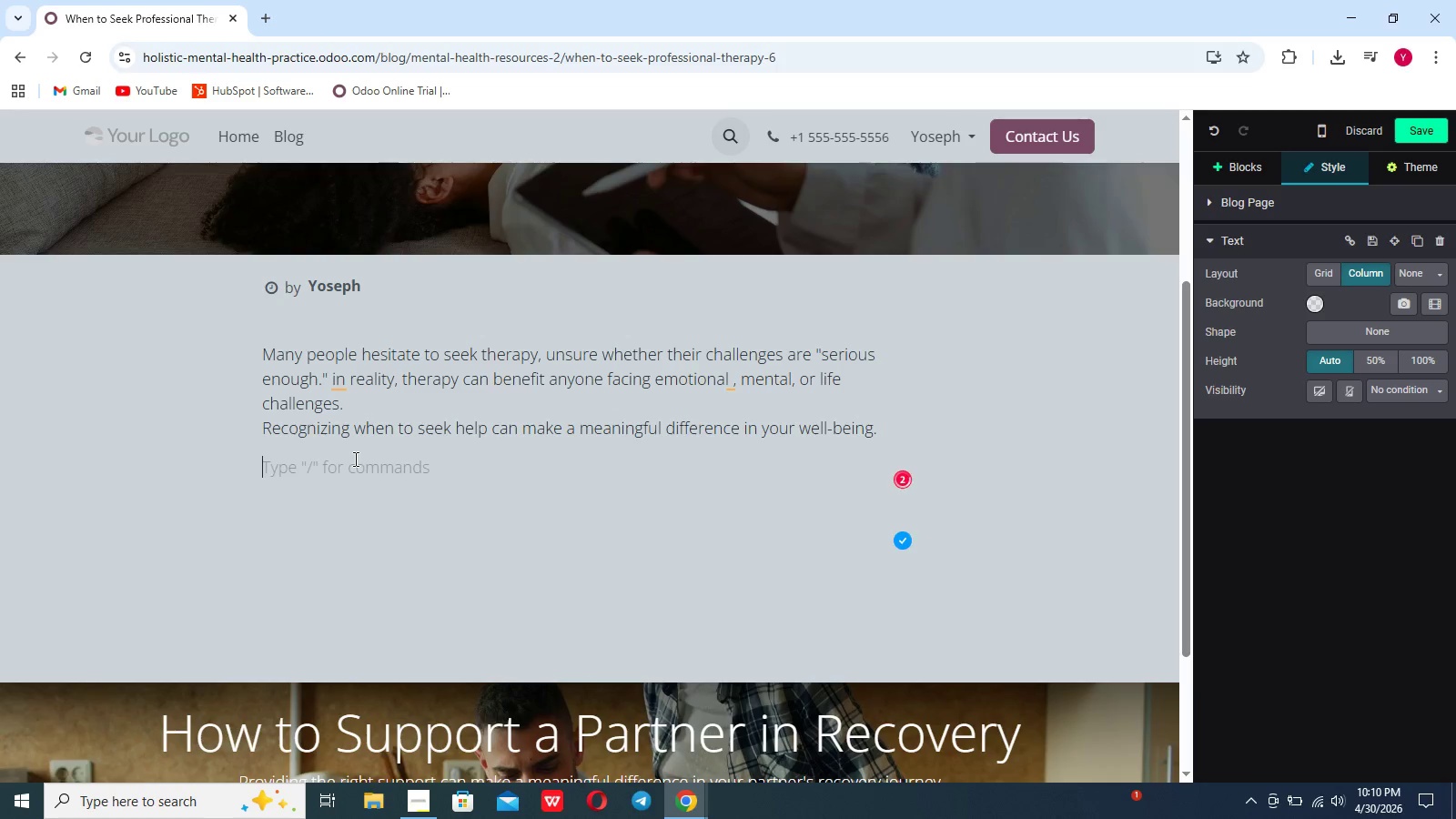 
key(Enter)
 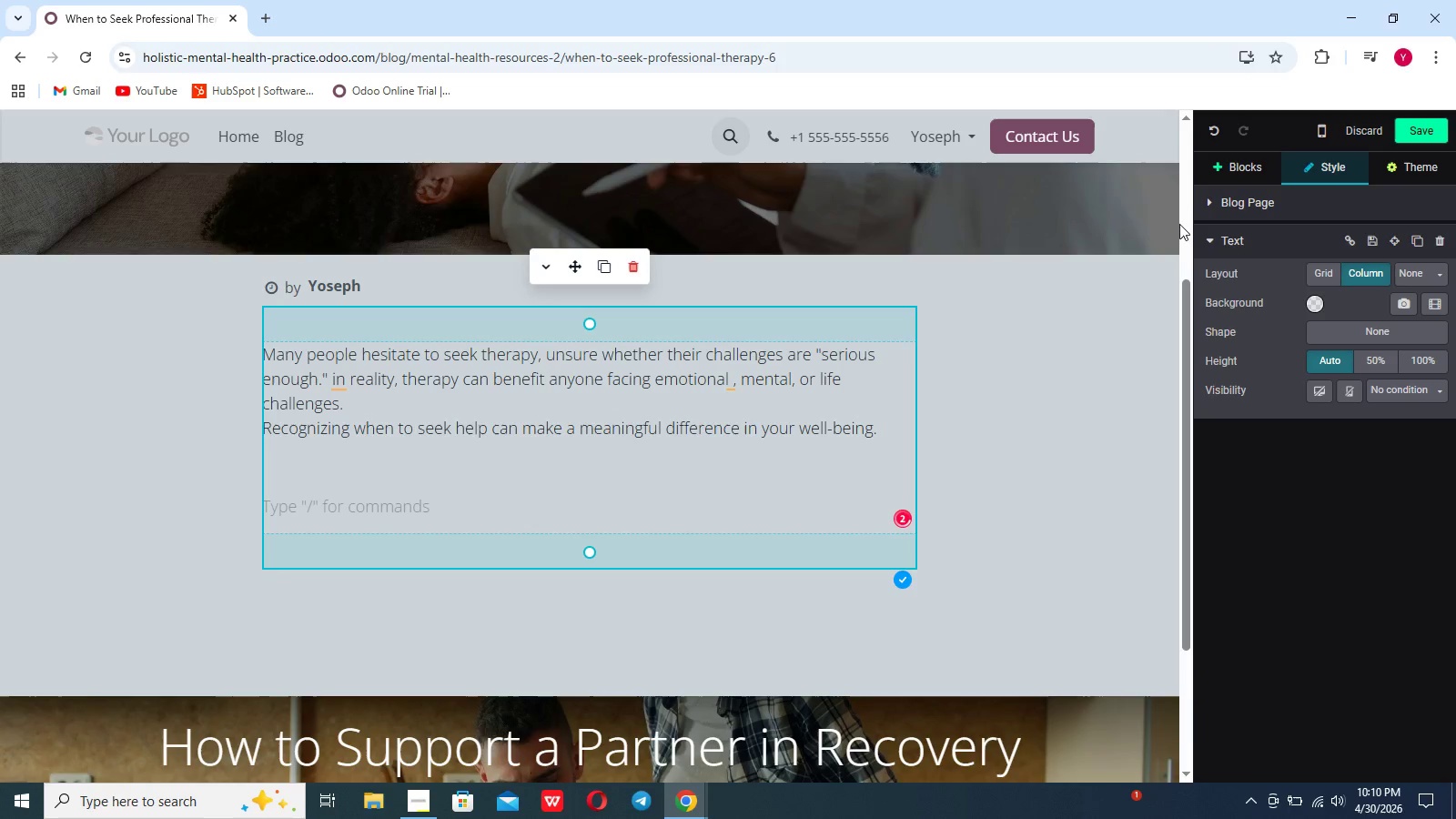 
wait(8.73)
 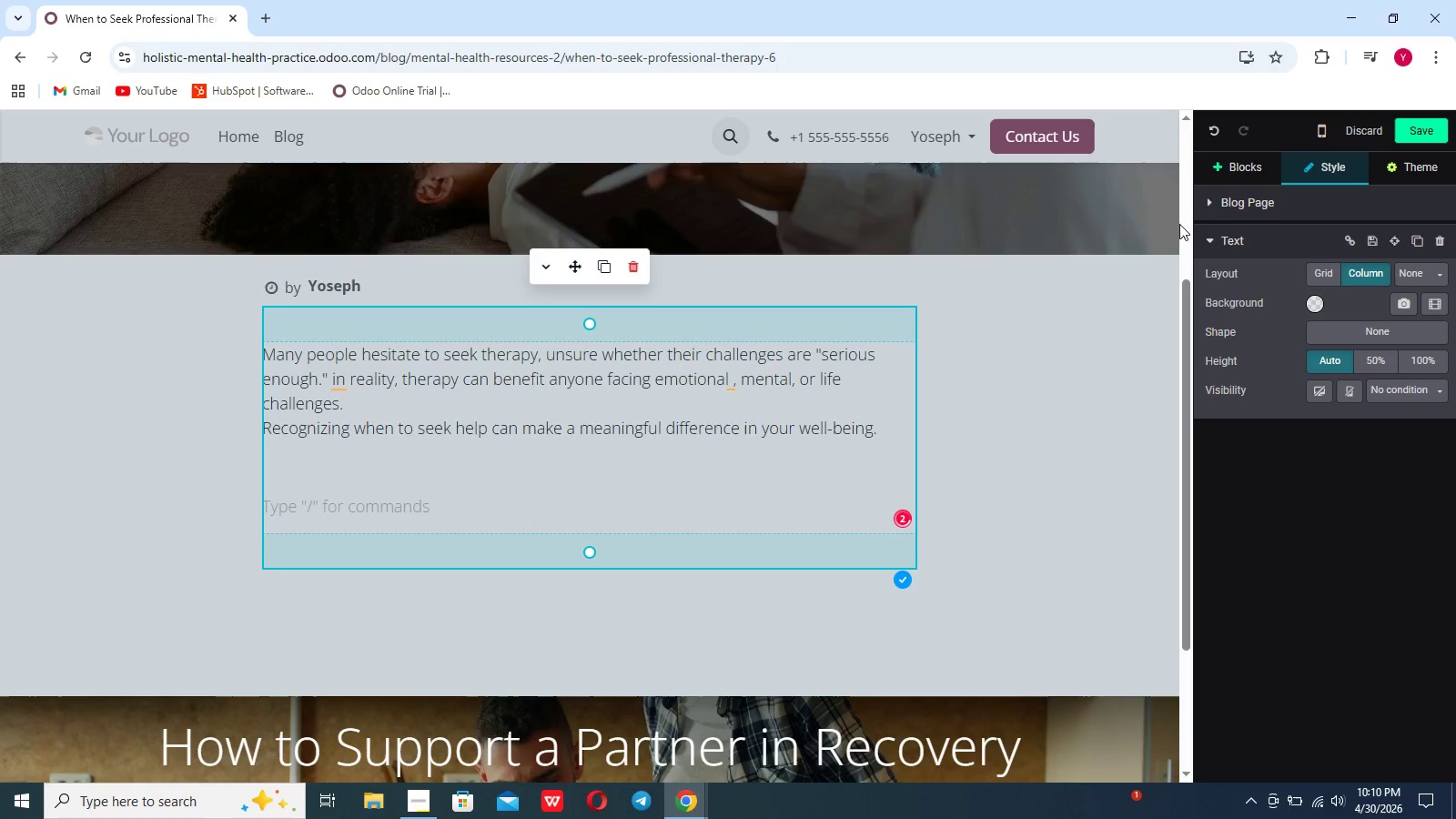 
left_click([1223, 167])
 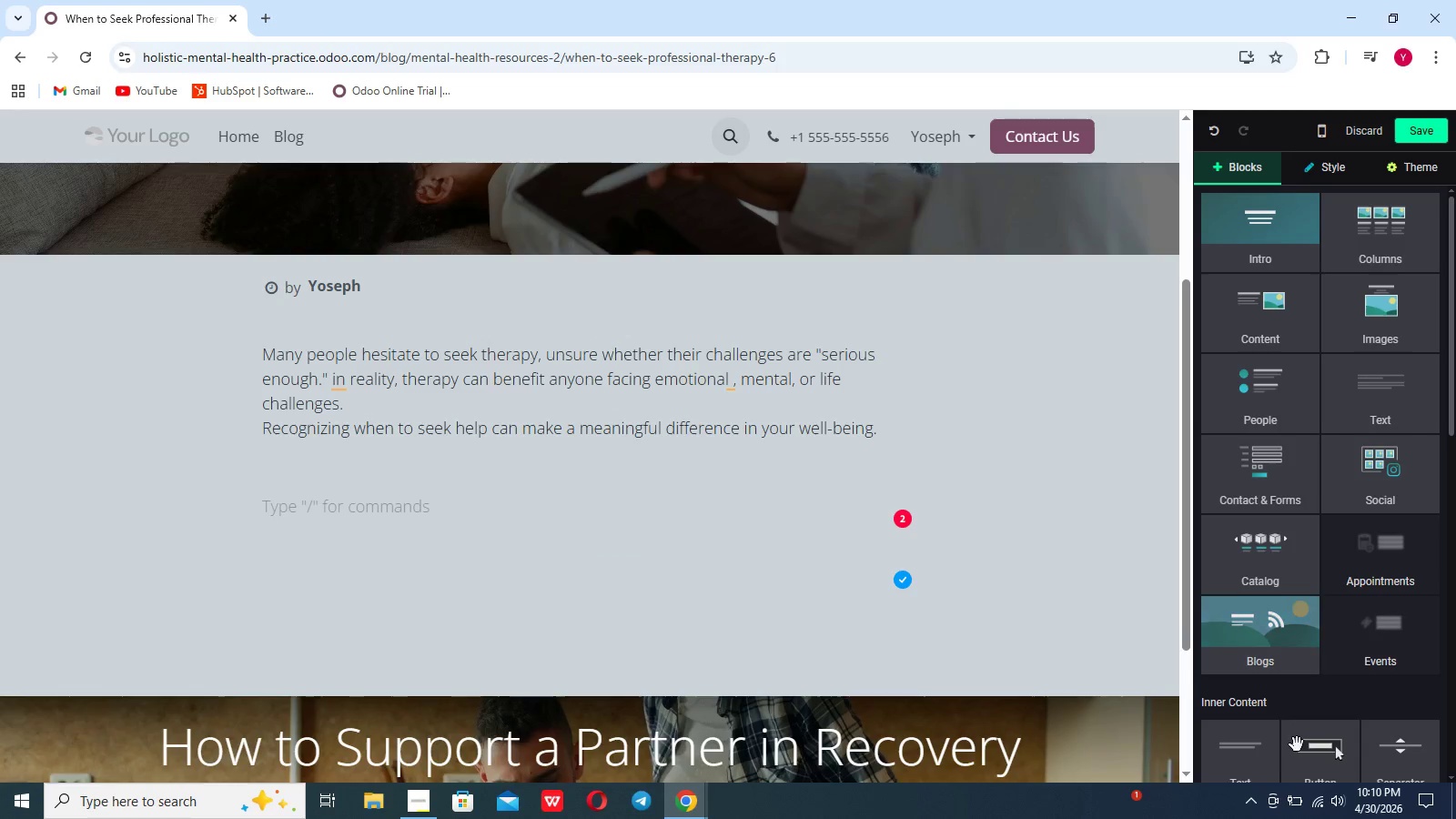 
left_click_drag(start_coordinate=[1303, 768], to_coordinate=[379, 509])
 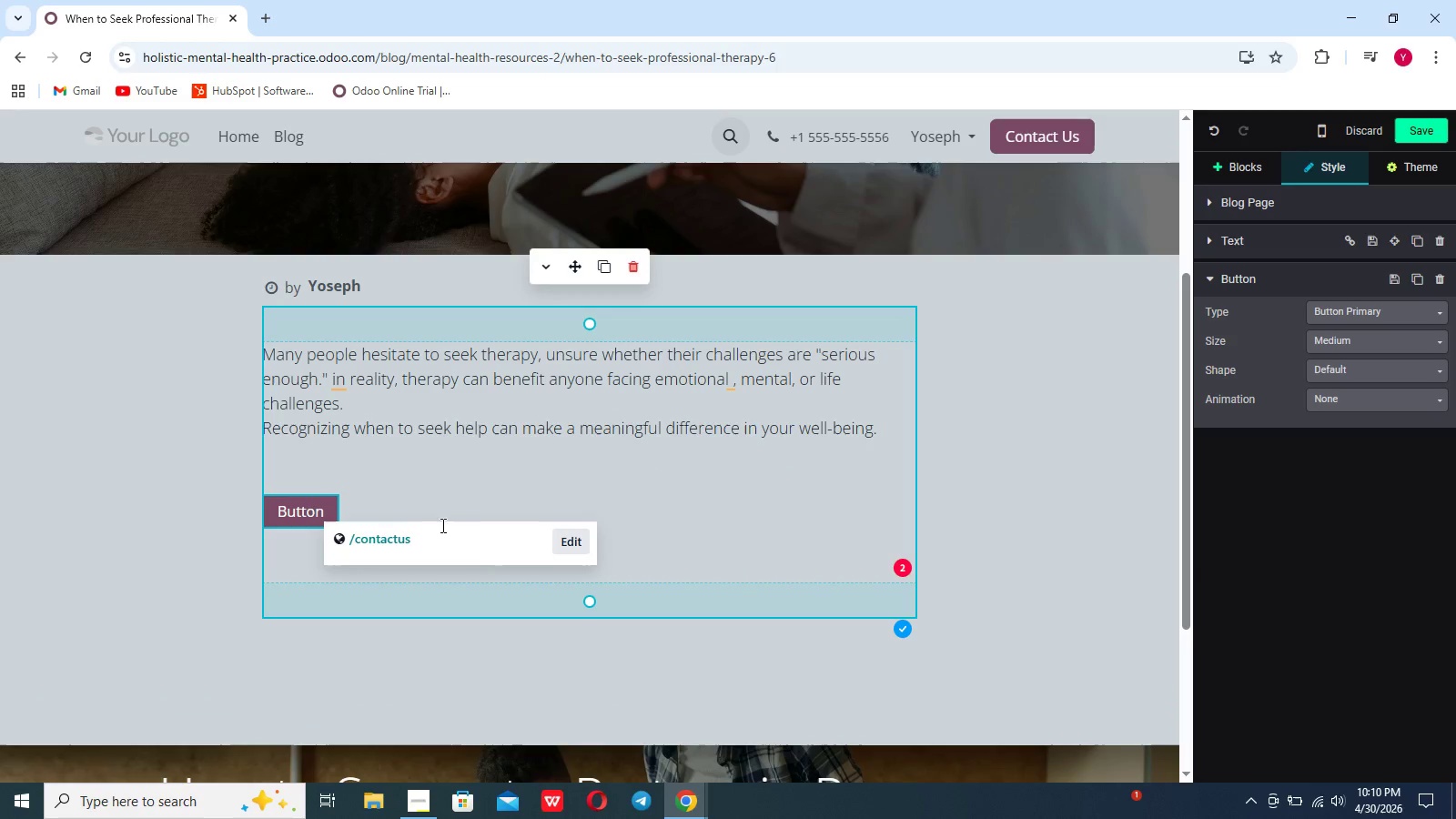 
mouse_move([531, 550])
 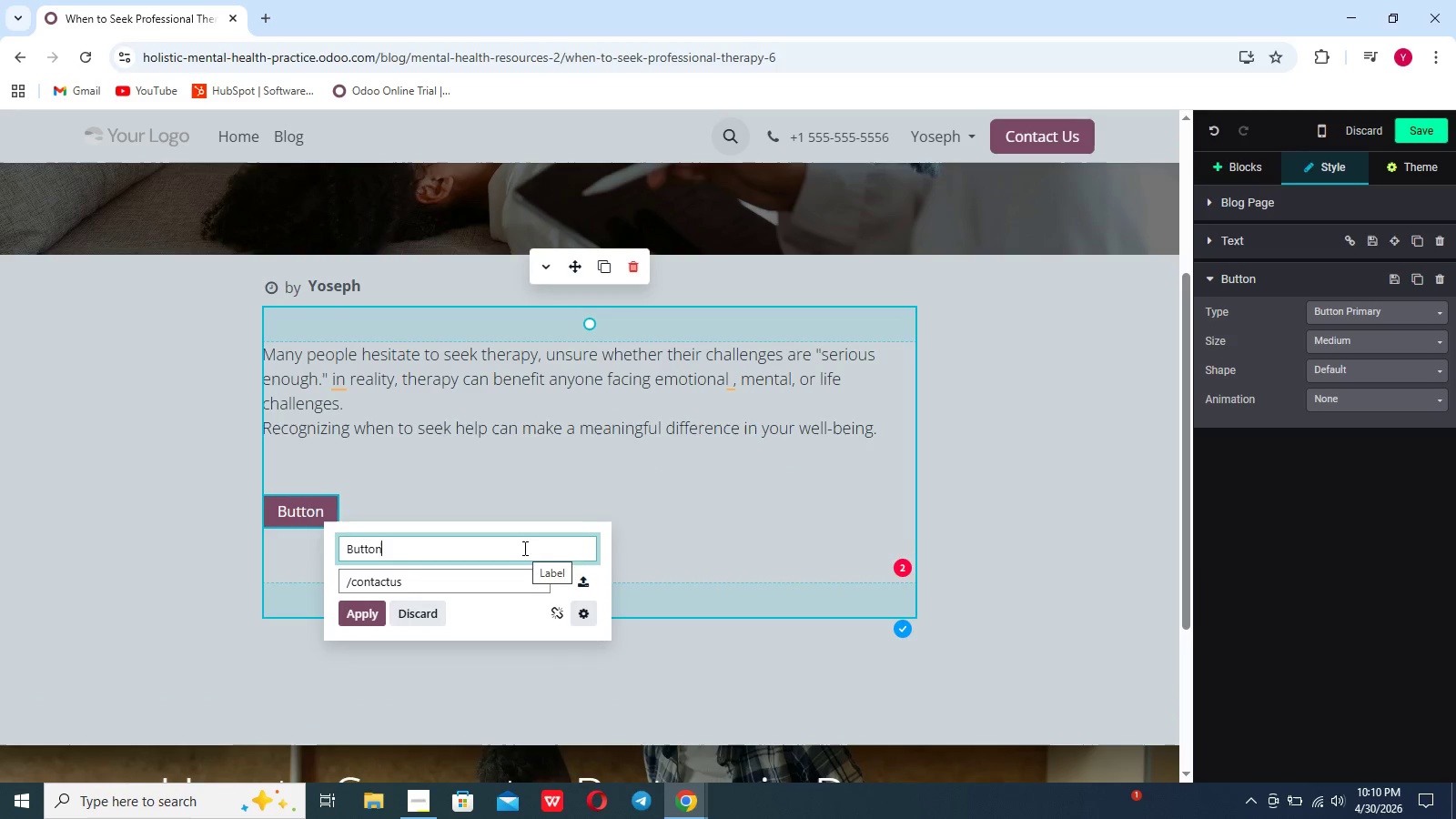 
hold_key(key=Backspace, duration=0.97)
 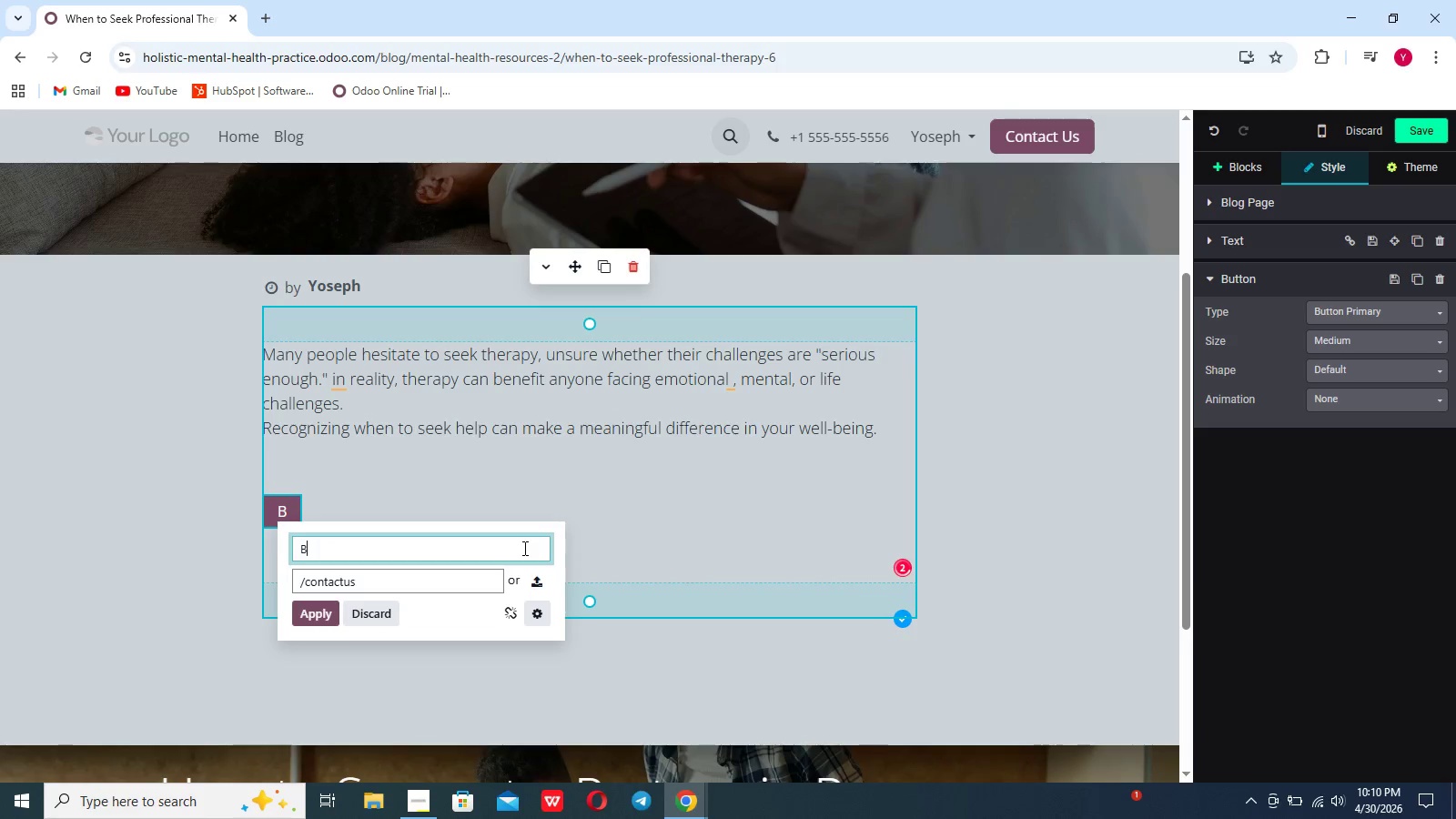 
type(Book a COnsultatio)
key(Backspace)
key(Backspace)
key(Backspace)
key(Backspace)
type(onsultation)
 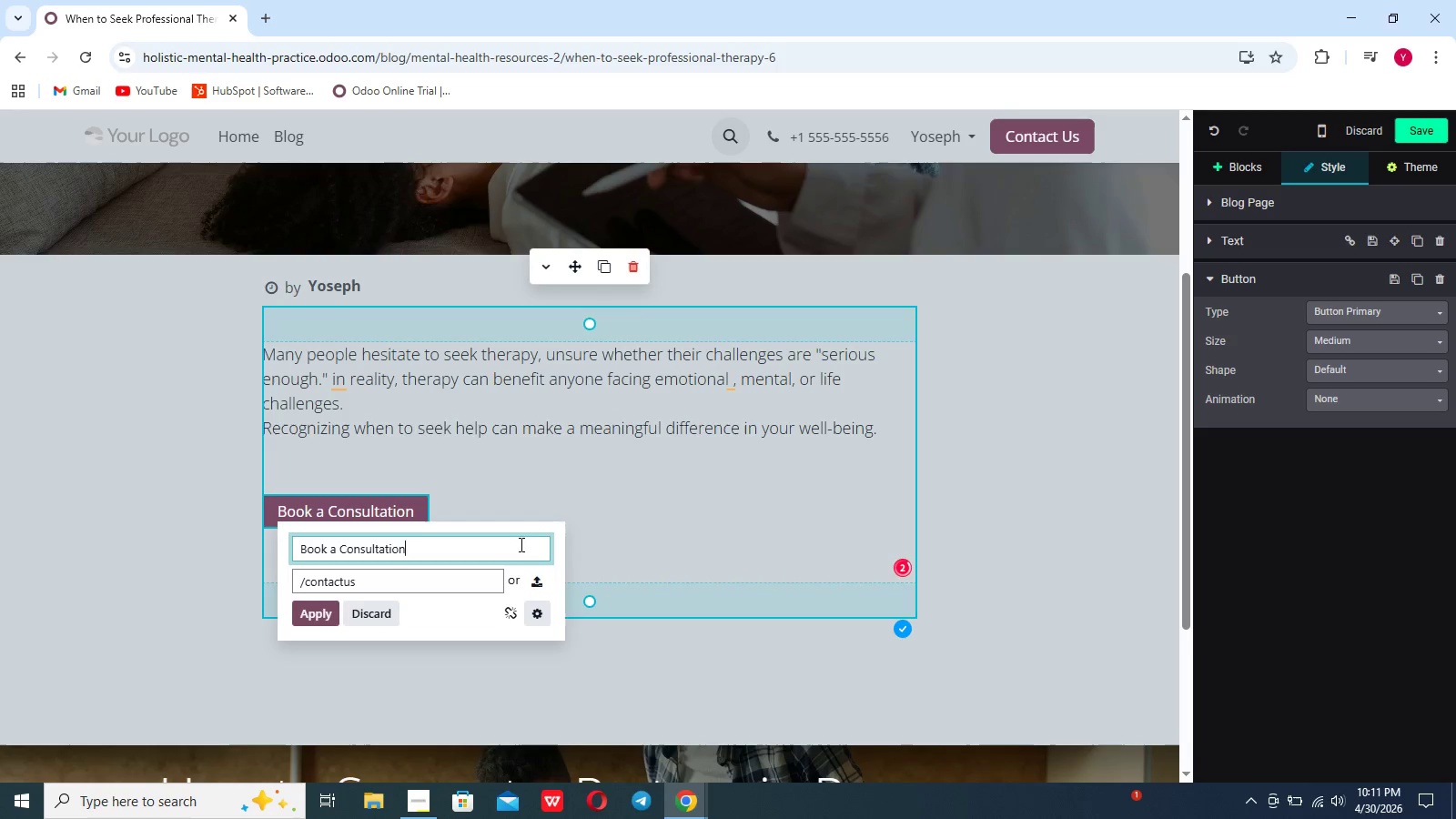 
left_click([318, 606])
 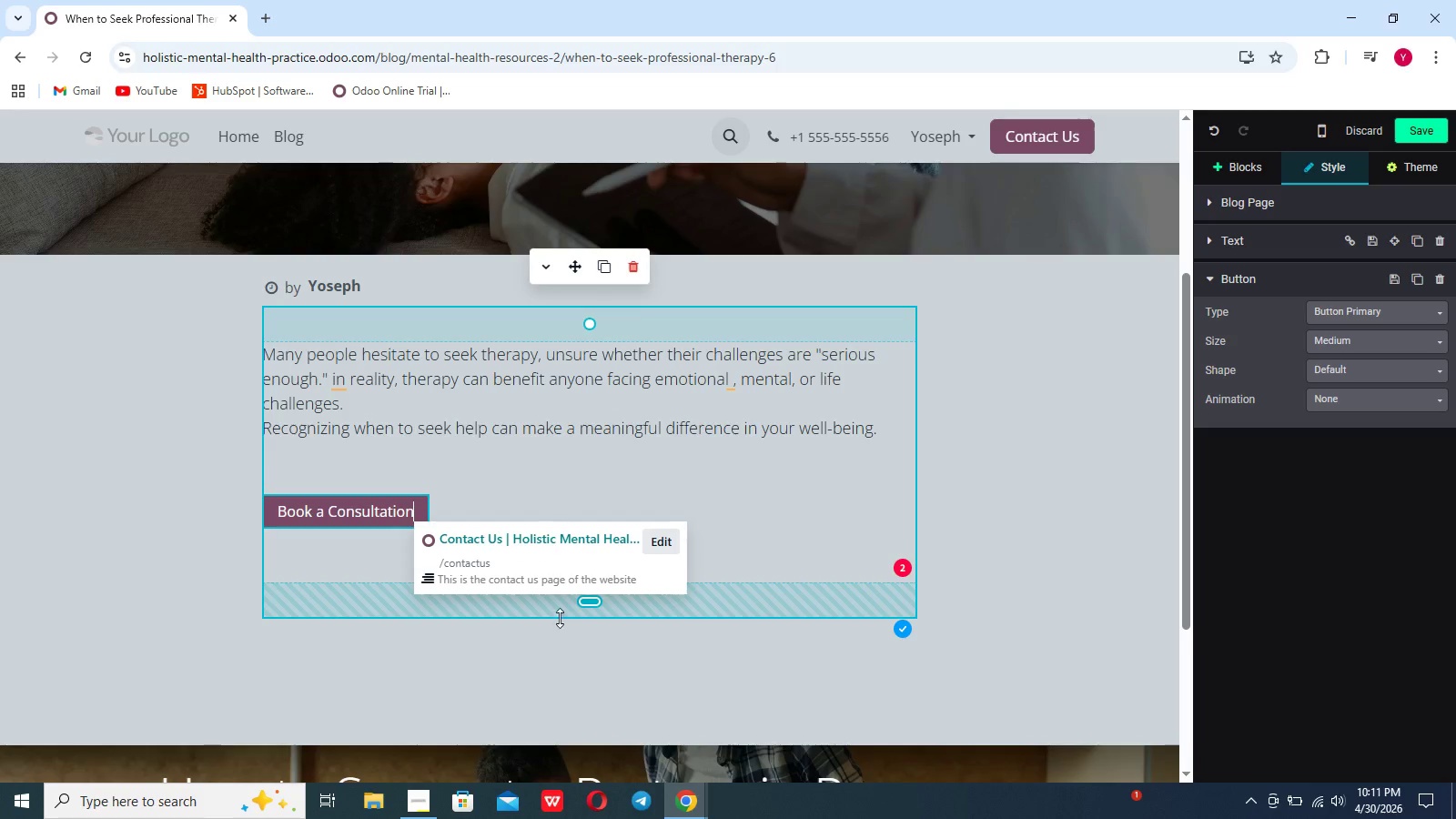 
left_click_drag(start_coordinate=[577, 609], to_coordinate=[583, 489])
 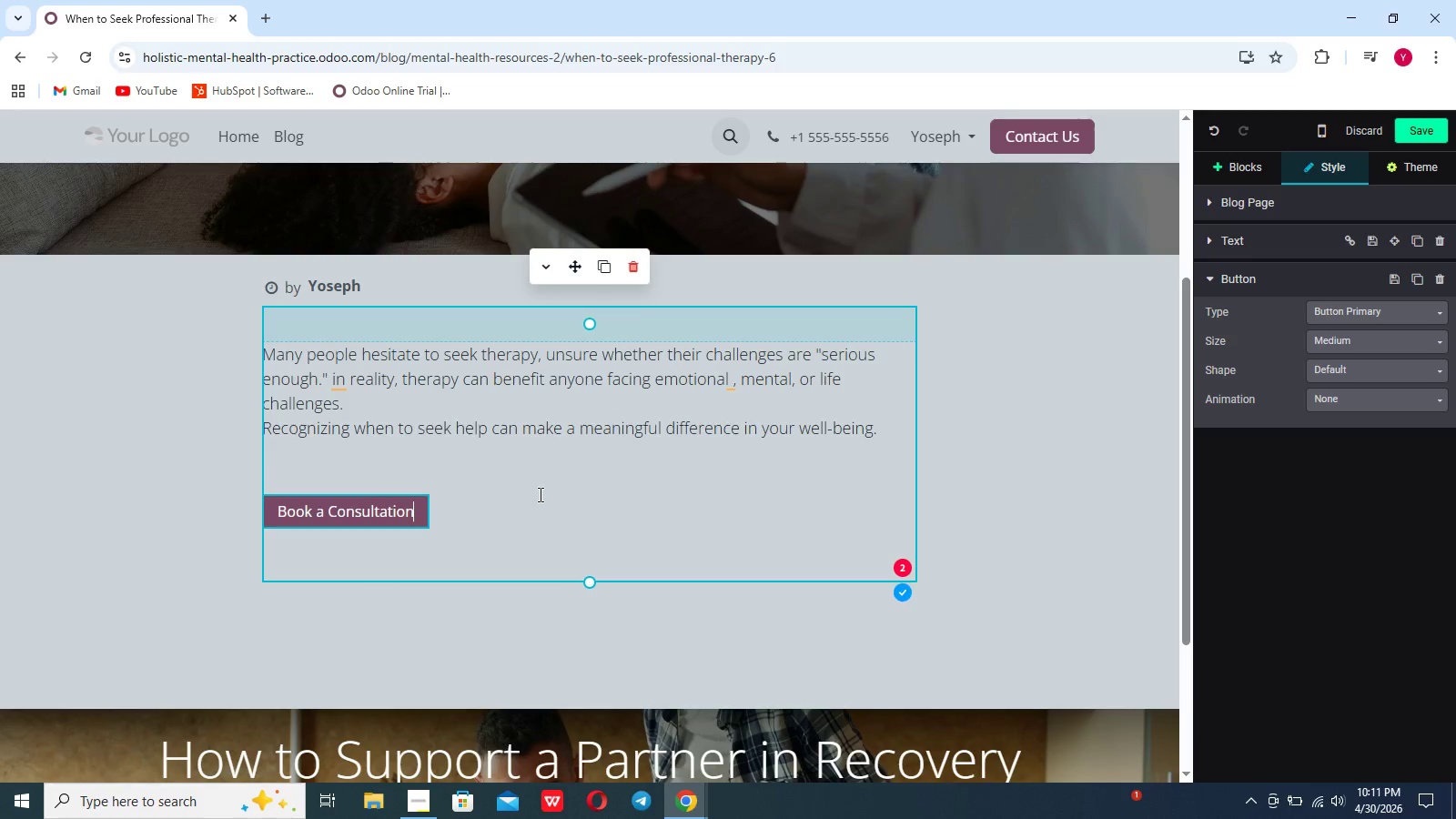 
left_click([539, 494])
 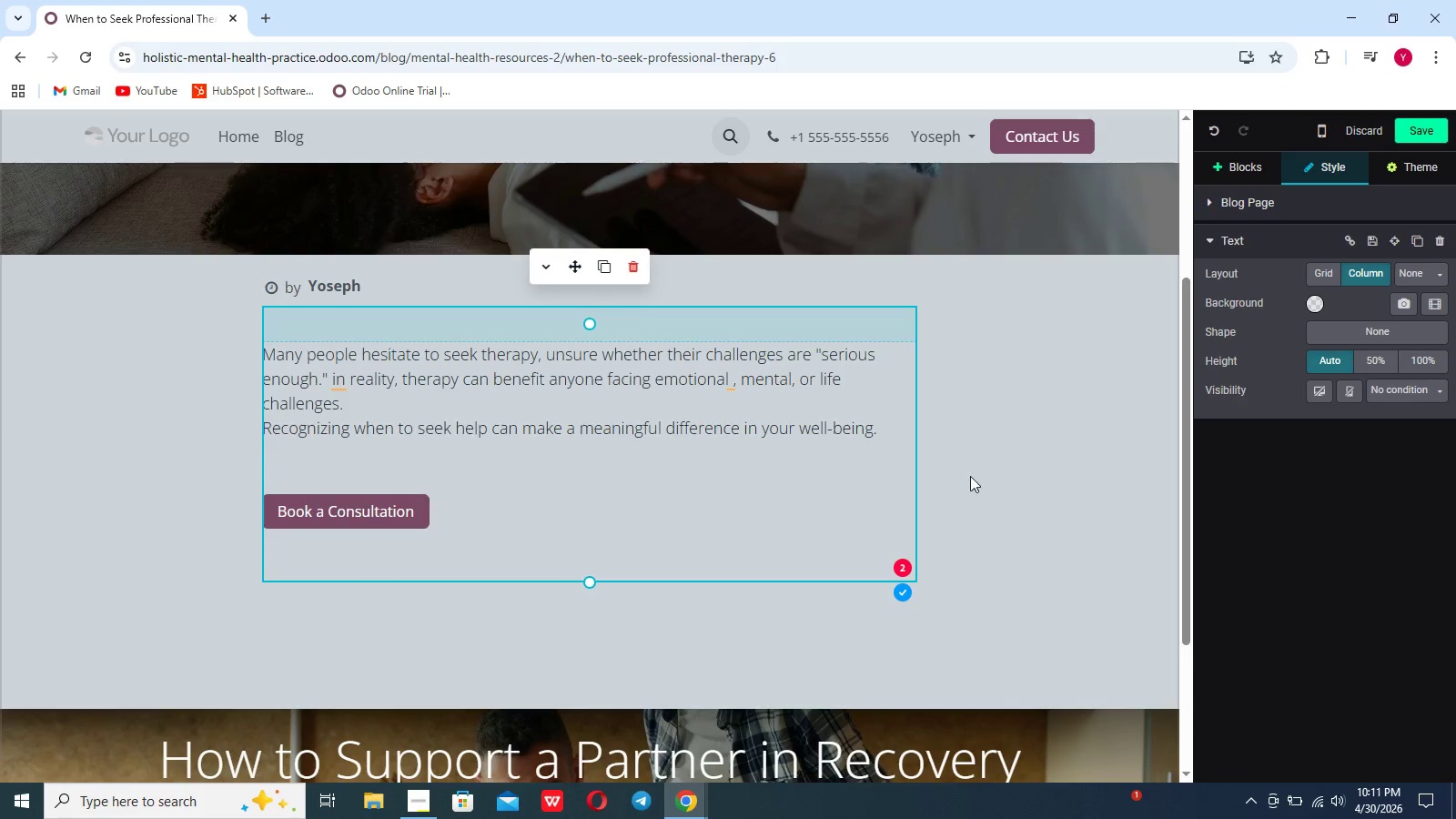 
left_click([1257, 168])
 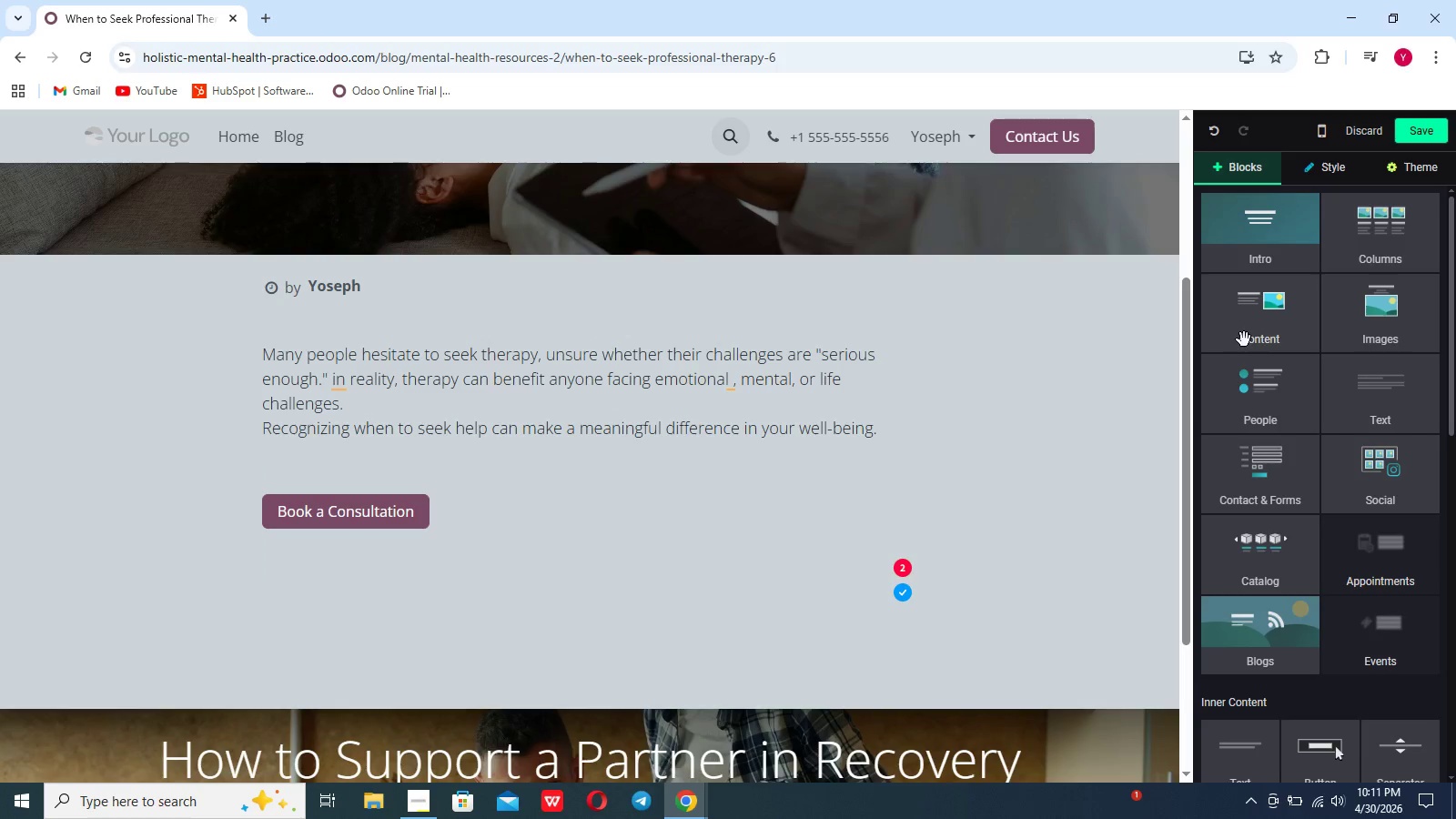 
left_click([1267, 336])
 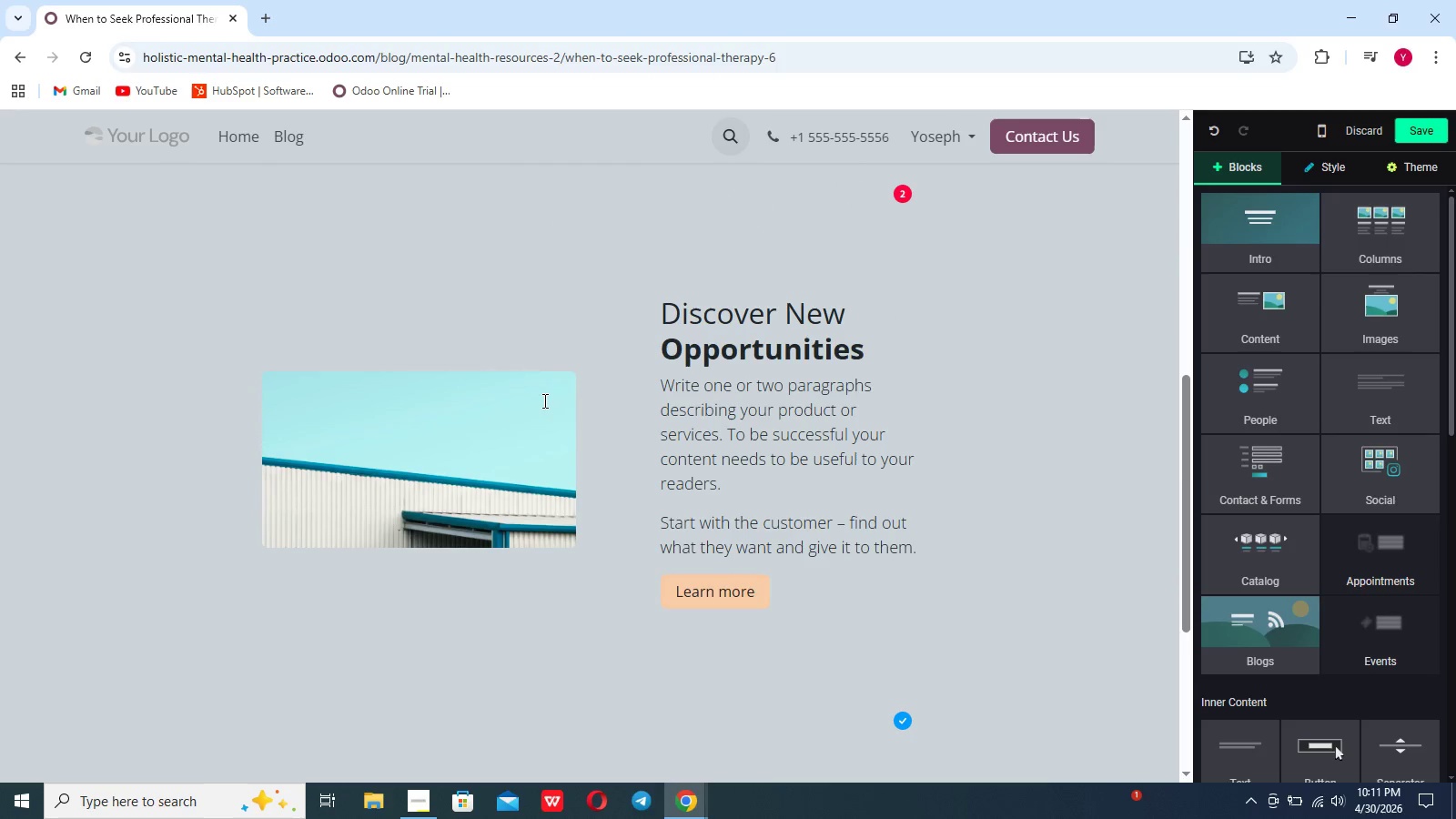 
wait(7.95)
 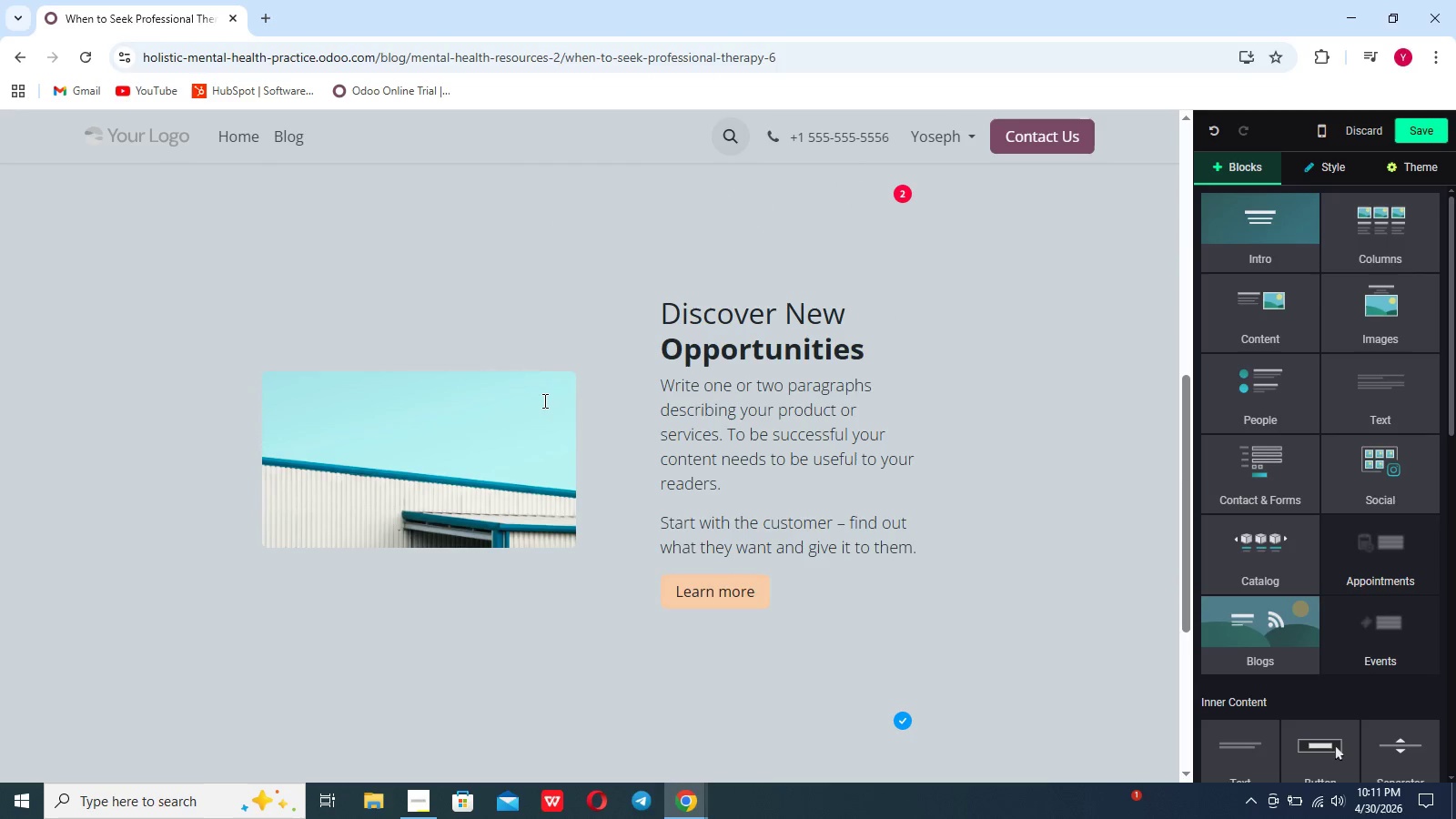 
left_click_drag(start_coordinate=[772, 604], to_coordinate=[769, 599])
 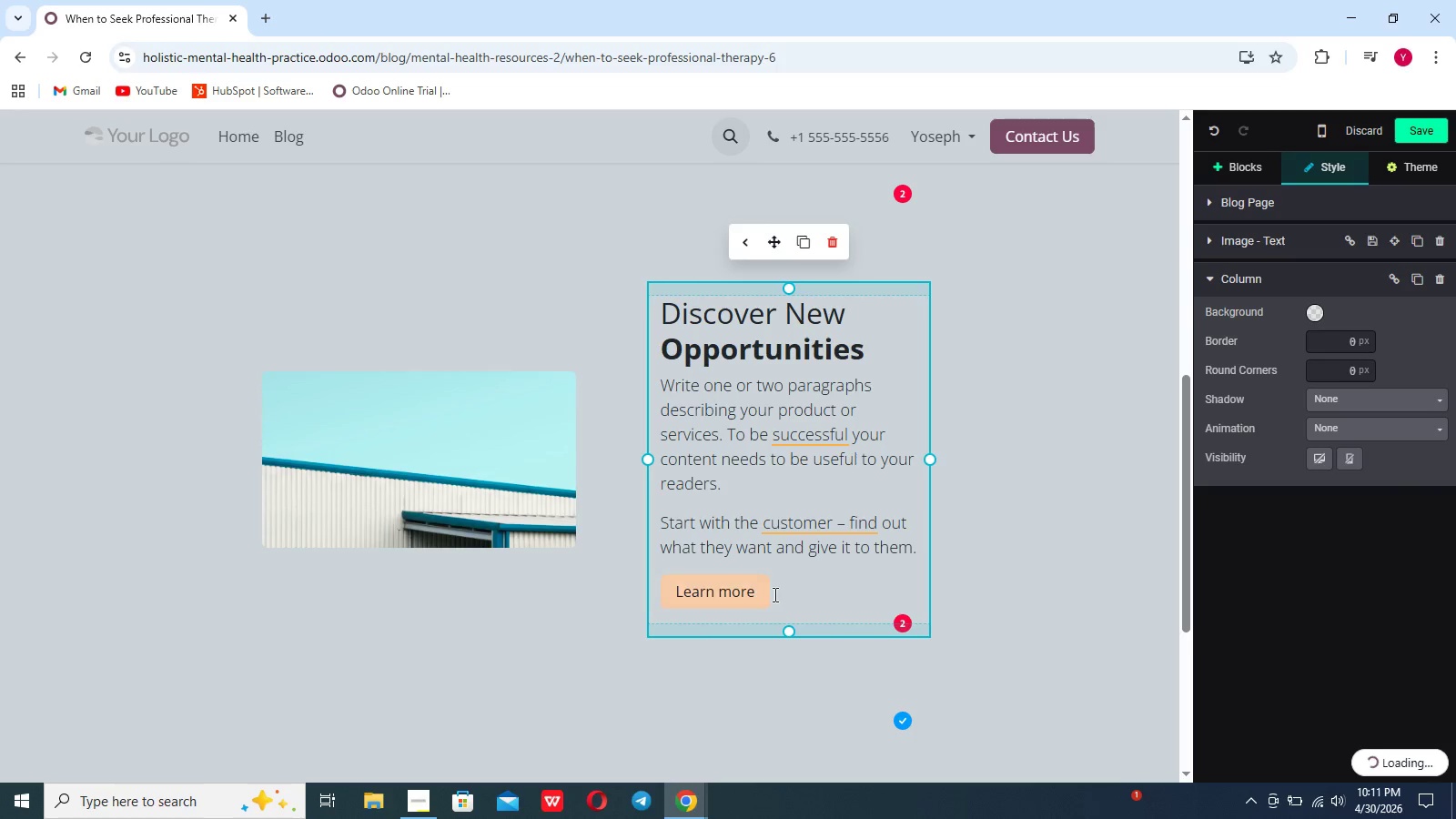 
left_click_drag(start_coordinate=[774, 594], to_coordinate=[676, 317])
 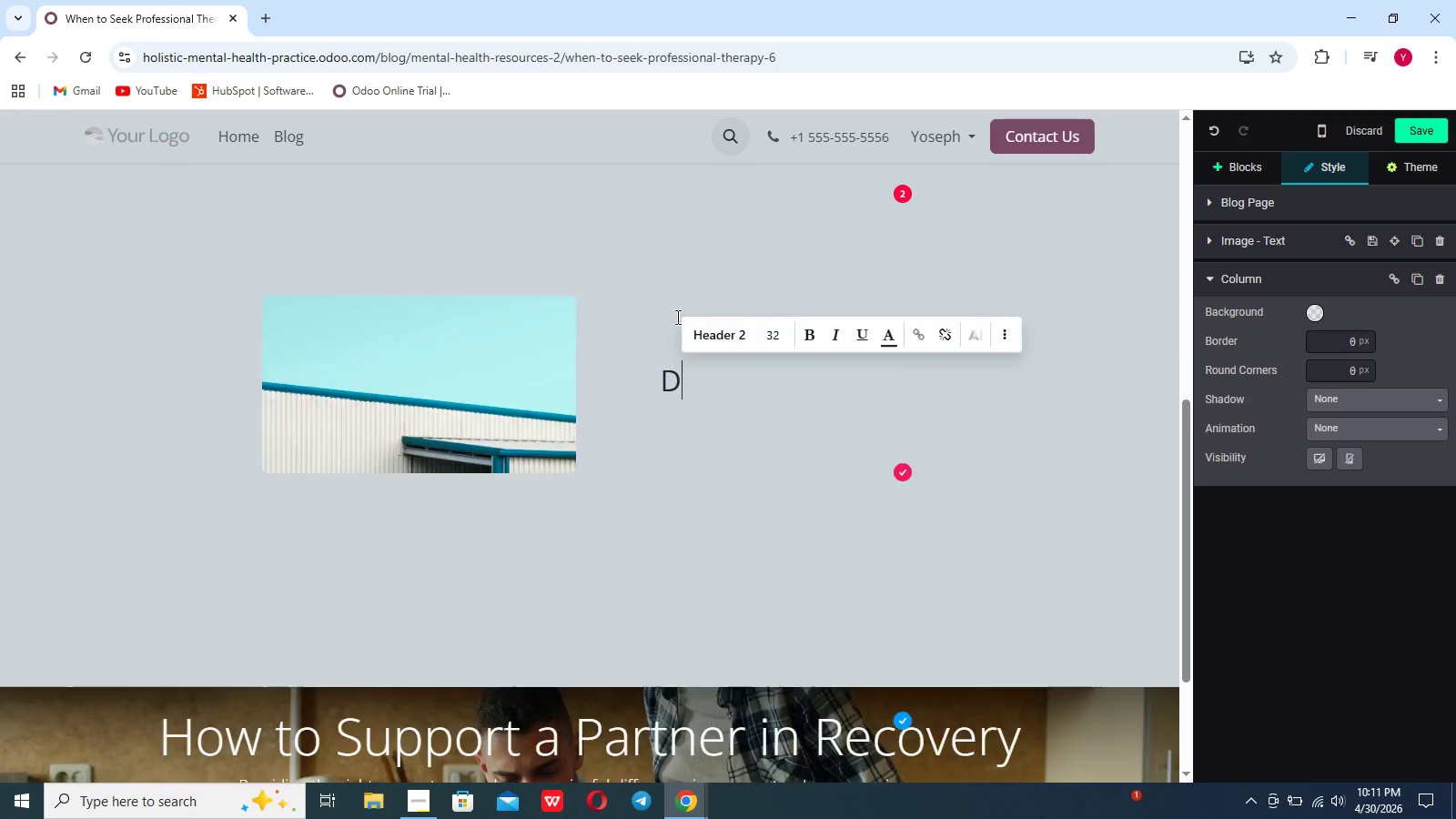 
key(Backspace)
key(Backspace)
type(Signs )
 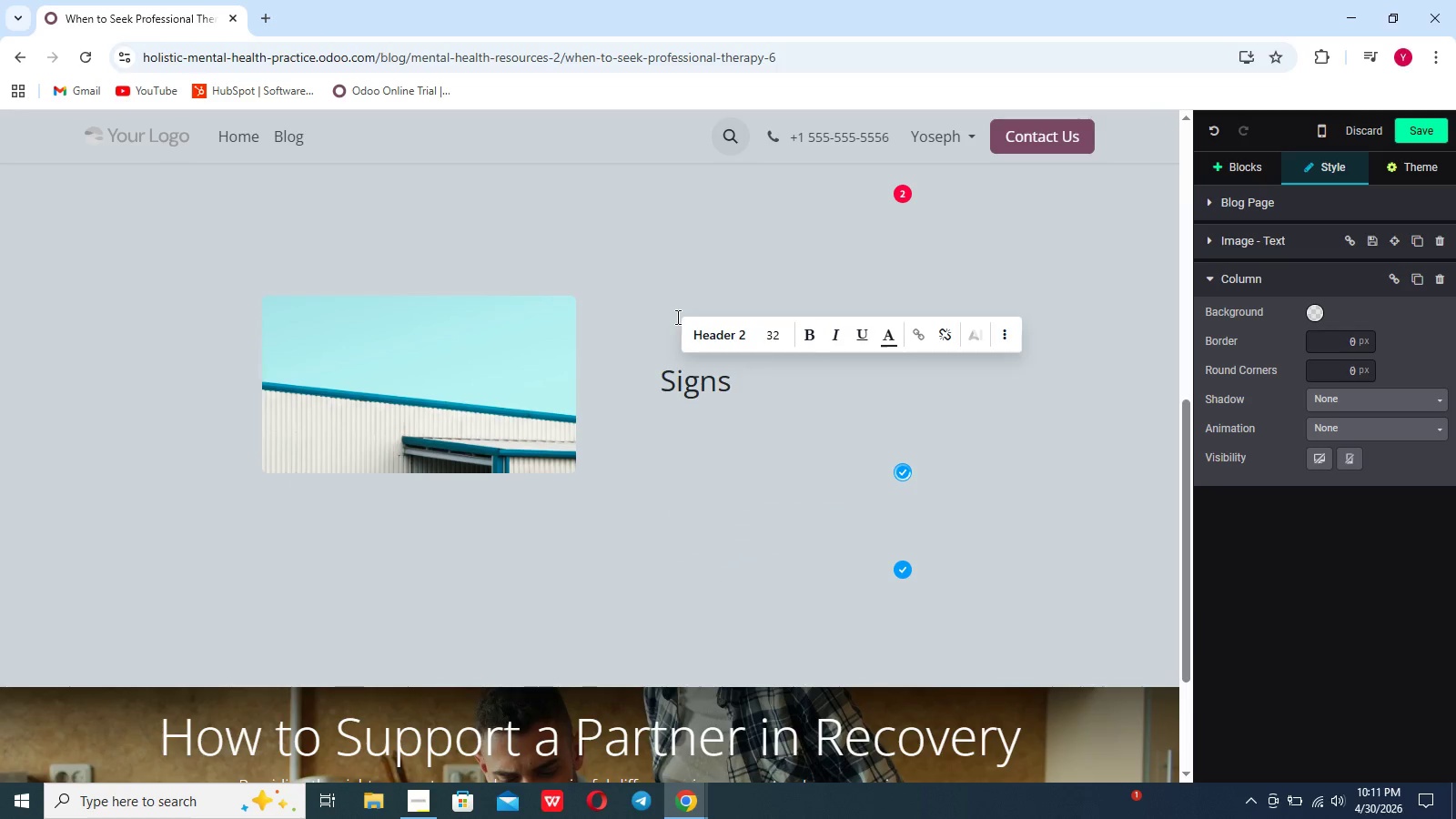 
hold_key(key=Backspace, duration=0.64)
 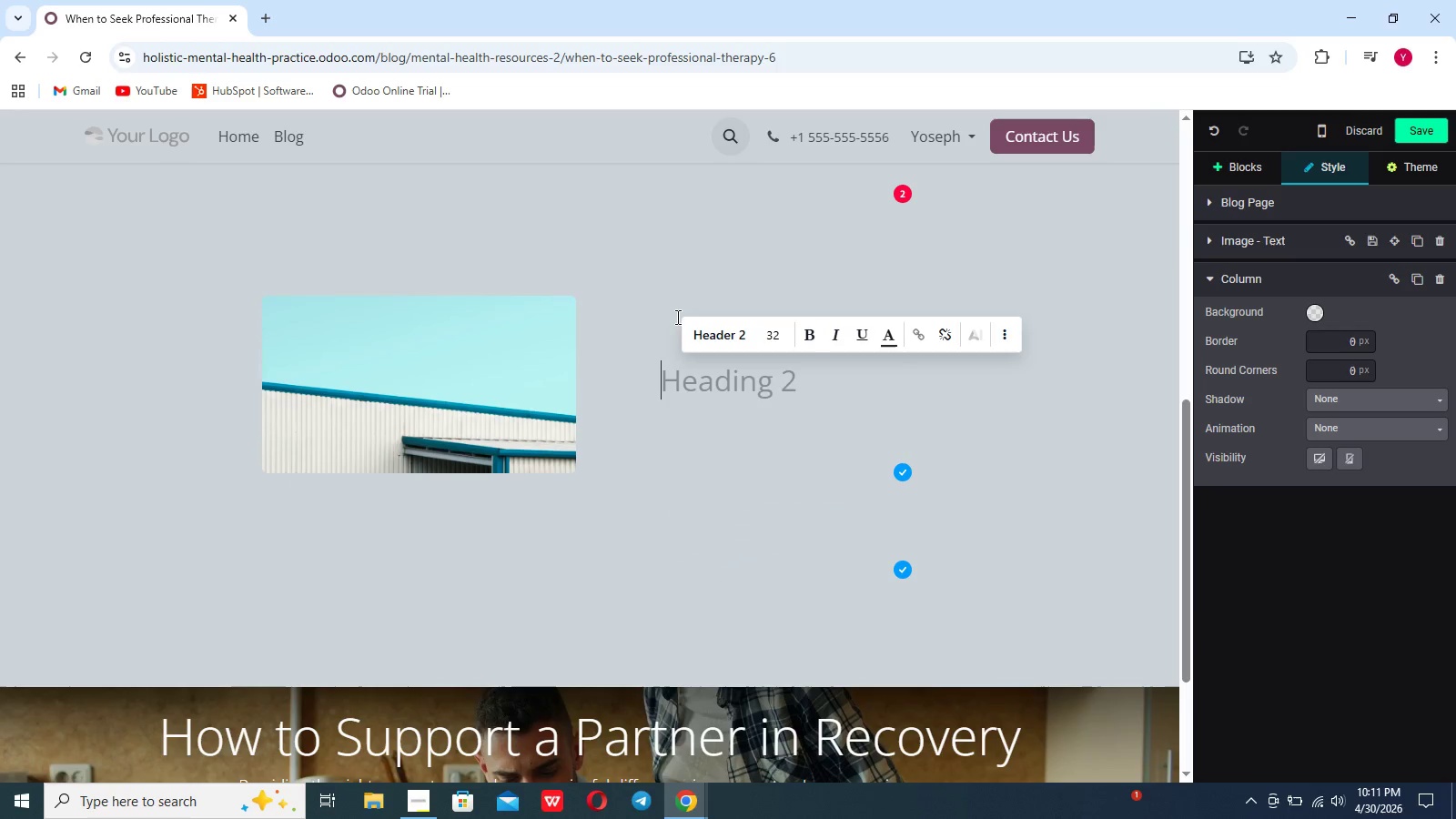 
key(Backspace)
type(Signs You Man)
key(Backspace)
type(y [Break]N)
key(Backspace)
key(Backspace)
type(Need )
 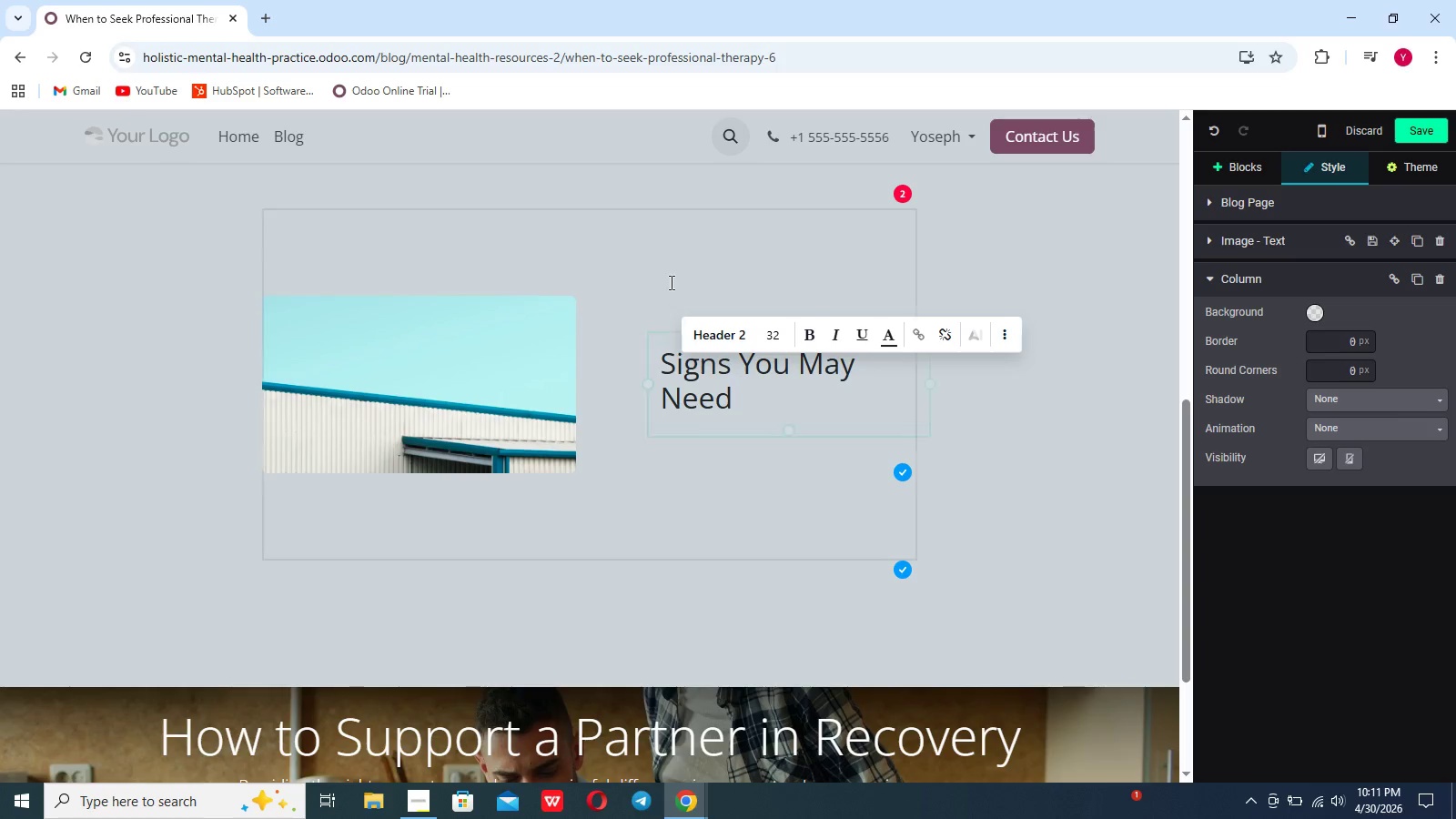 
key(Shift+T)
 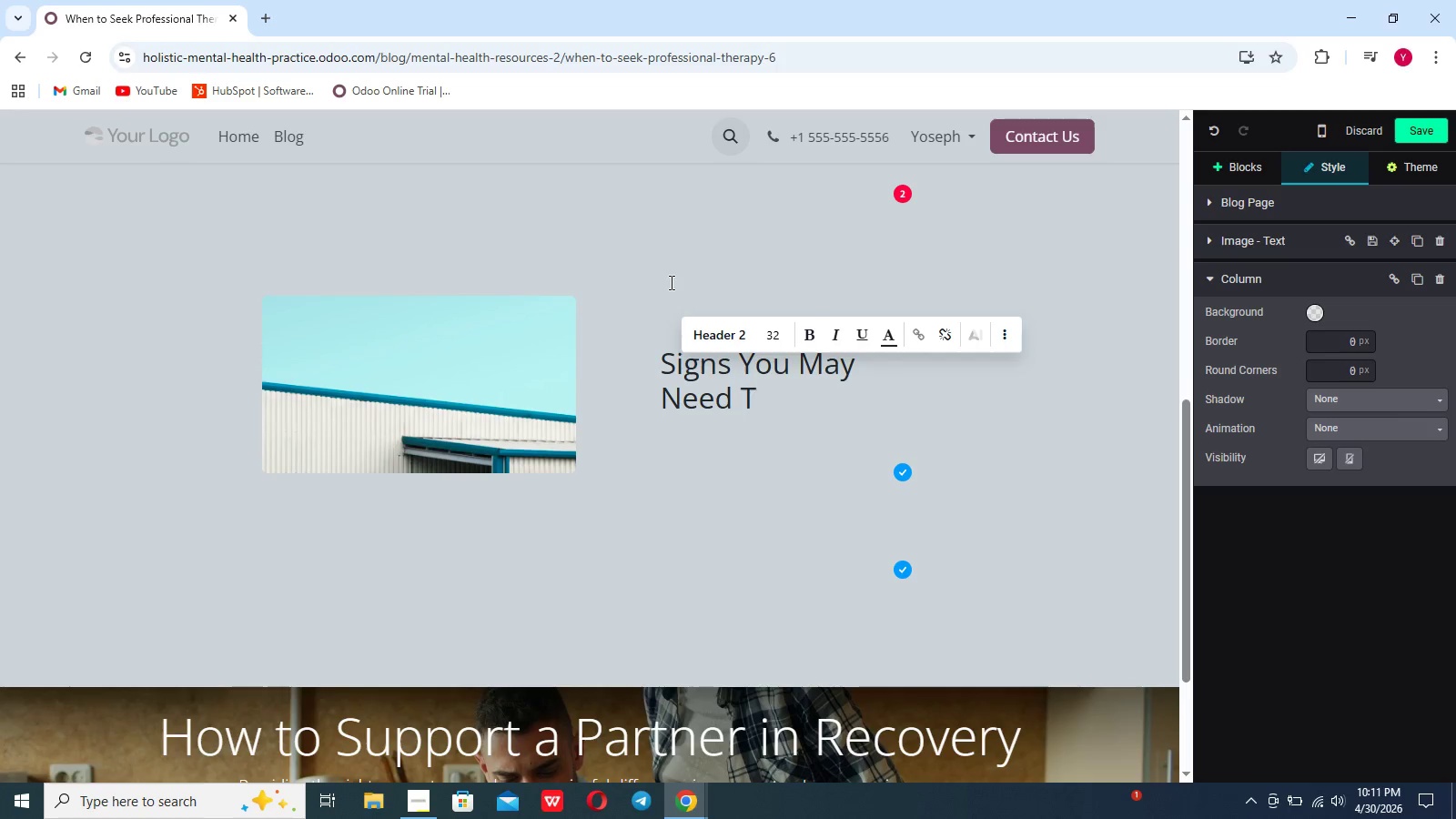 
type(hr)
key(Backspace)
type(erapy)
 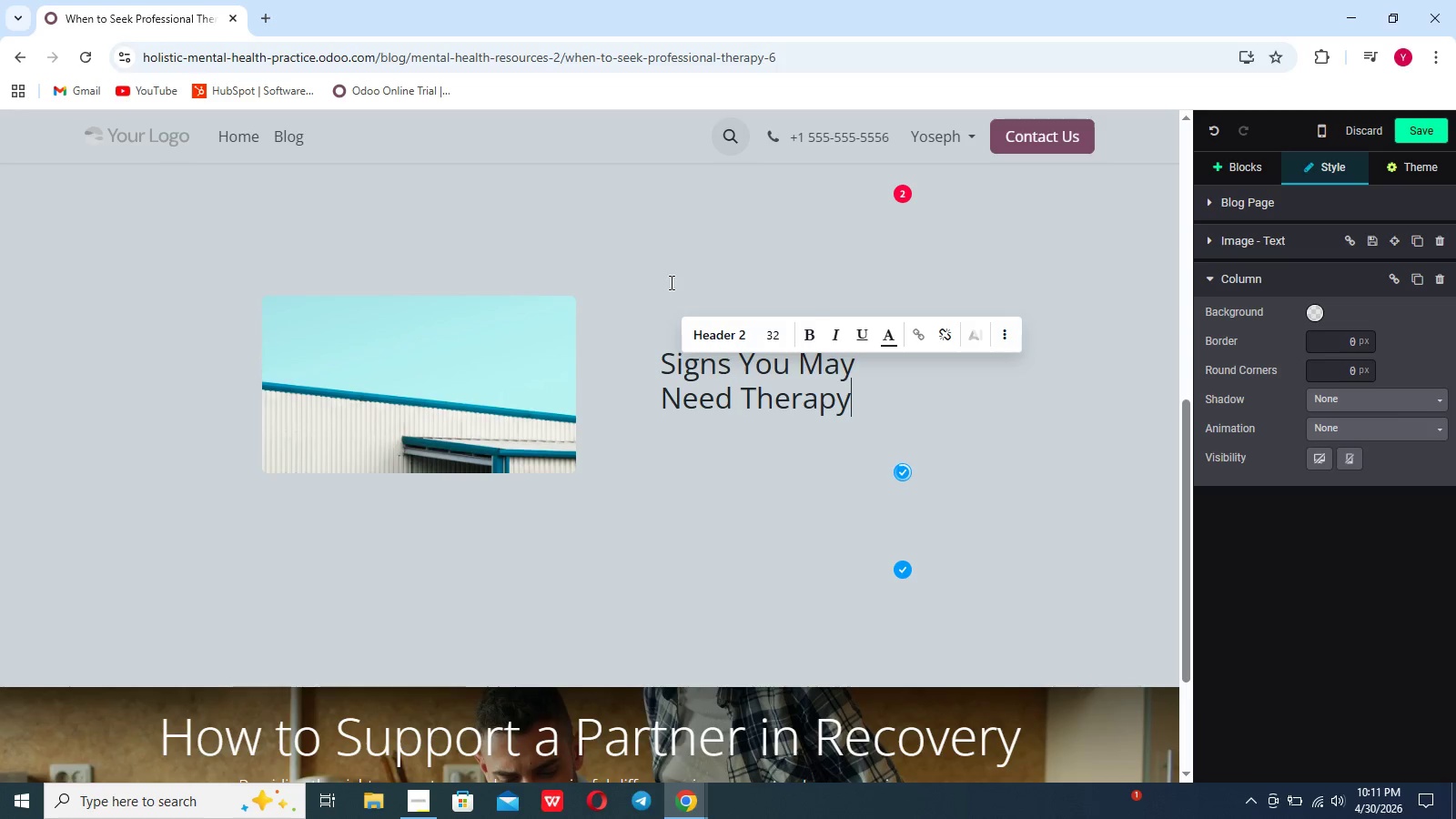 
key(Enter)
 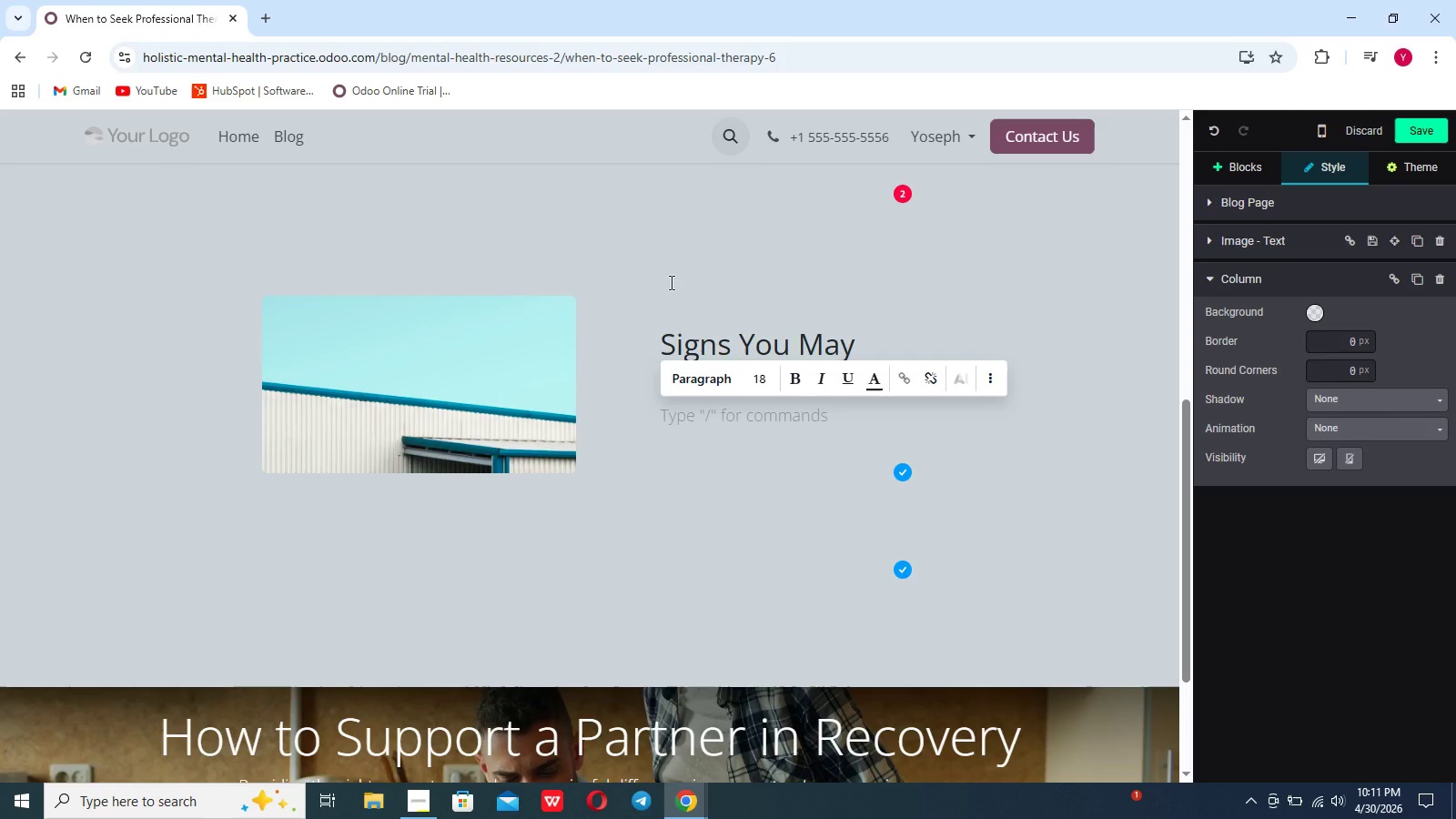 
key(Slash)
 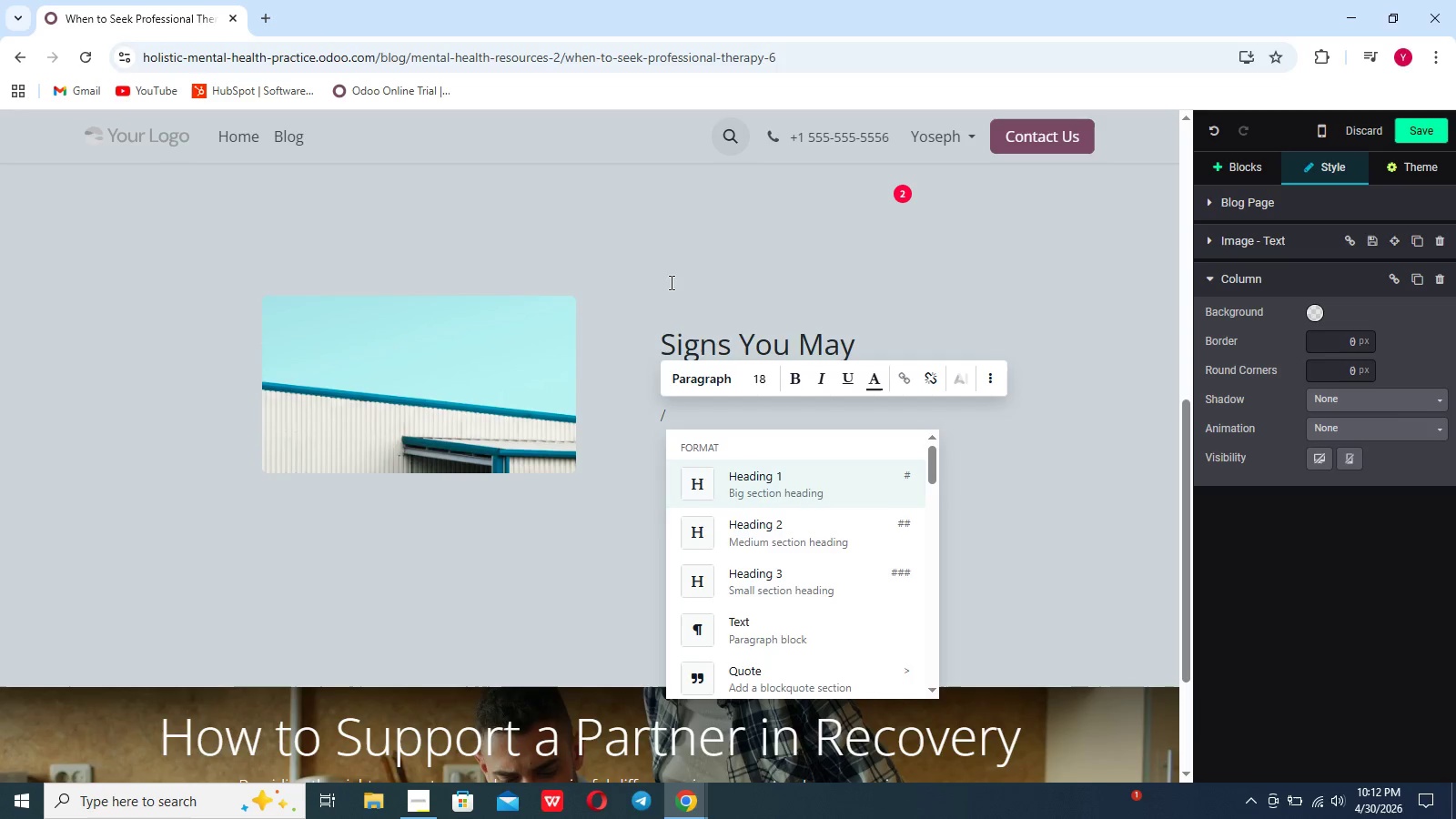 
left_click([670, 282])
 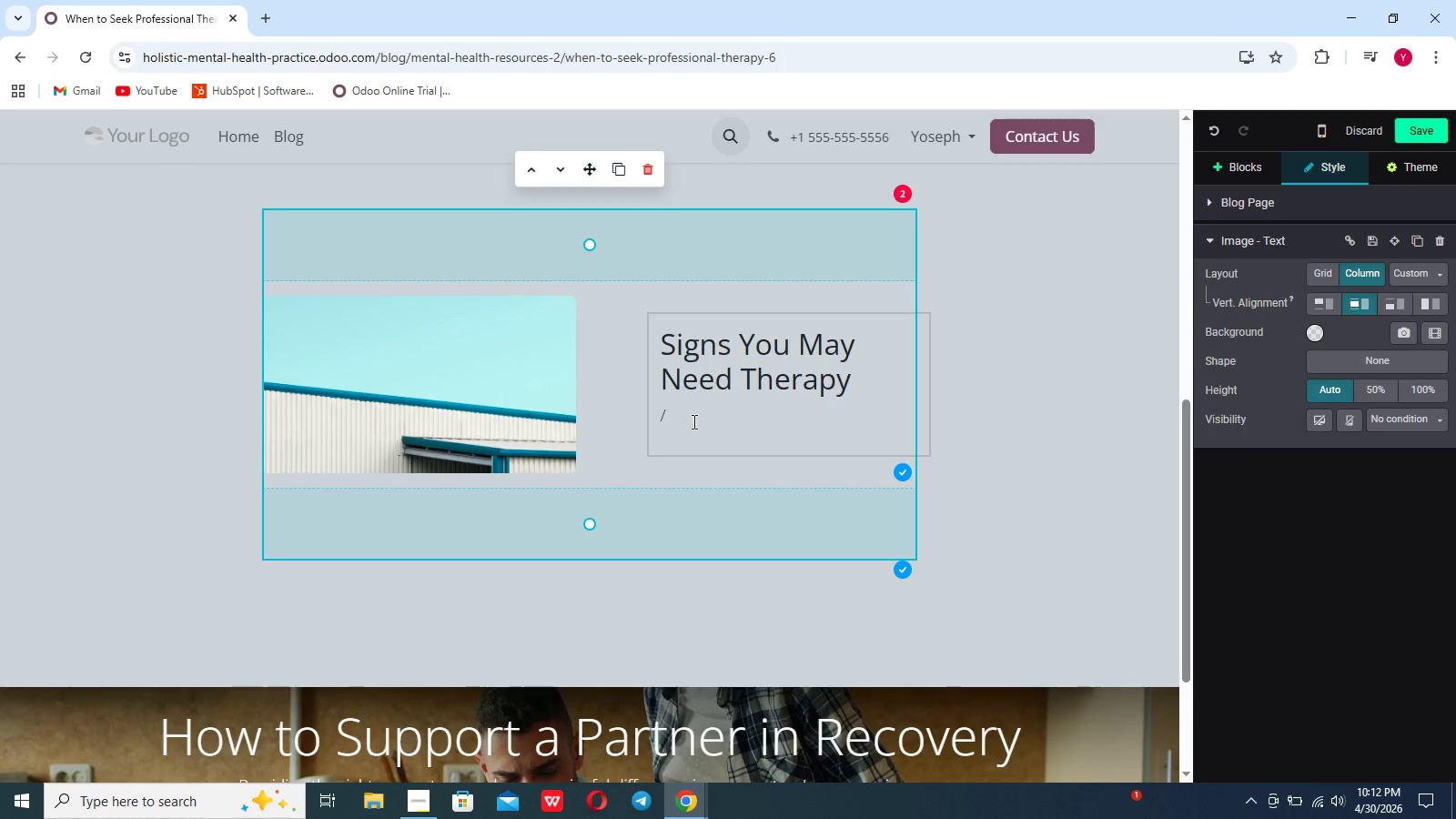 
left_click([693, 421])
 